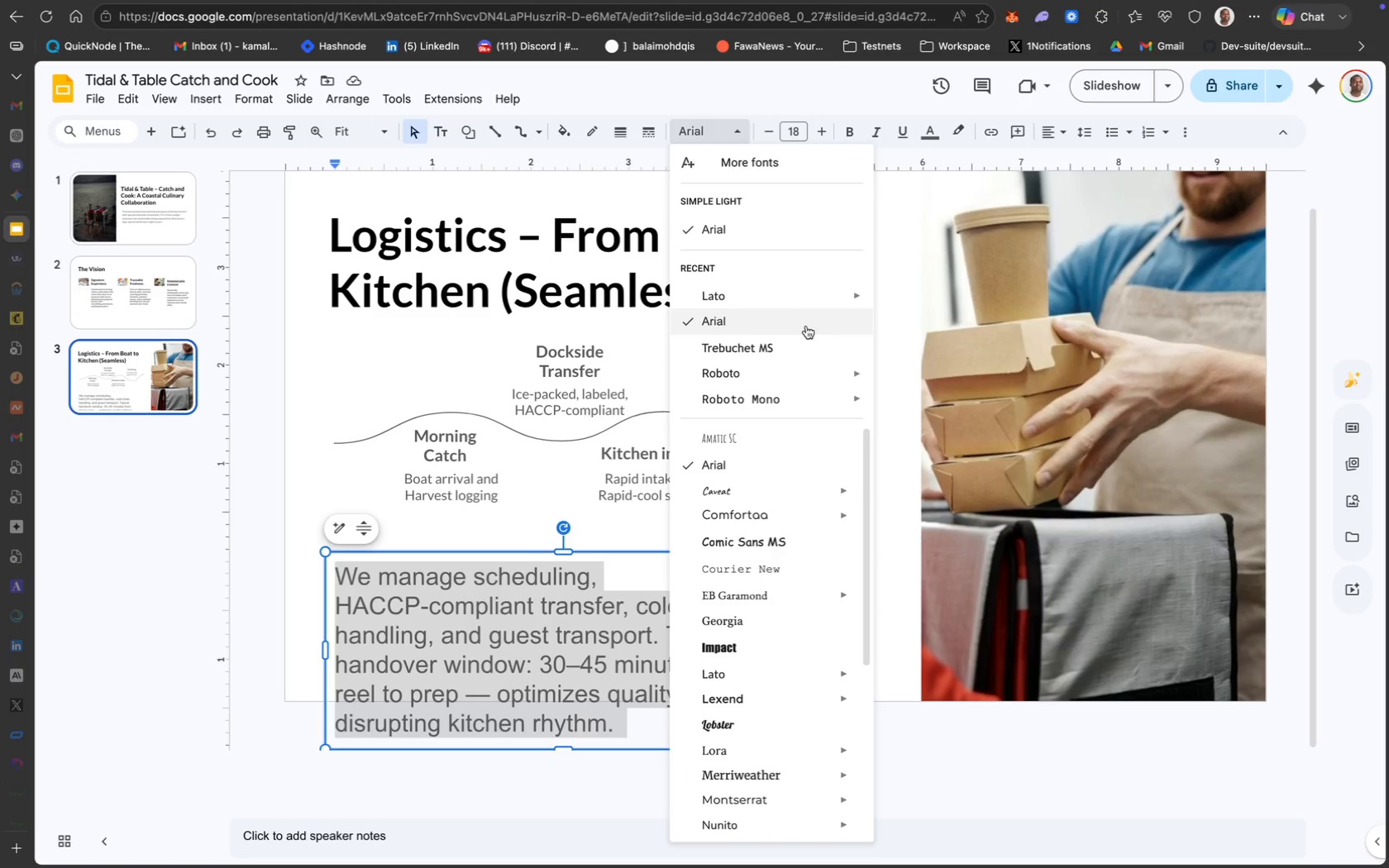 
left_click([787, 133])
 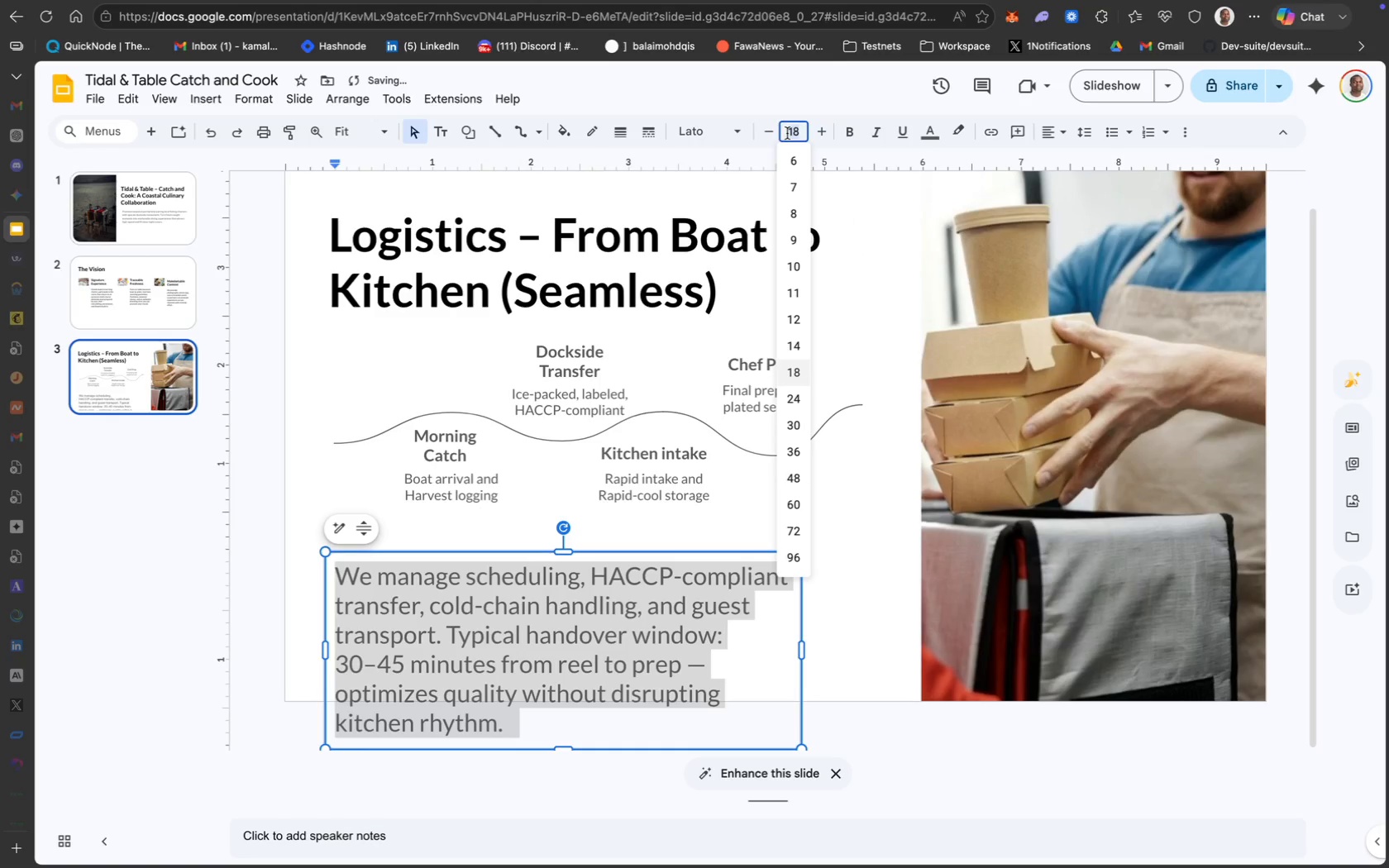 
type(16)
key(Backspace)
type(5)
 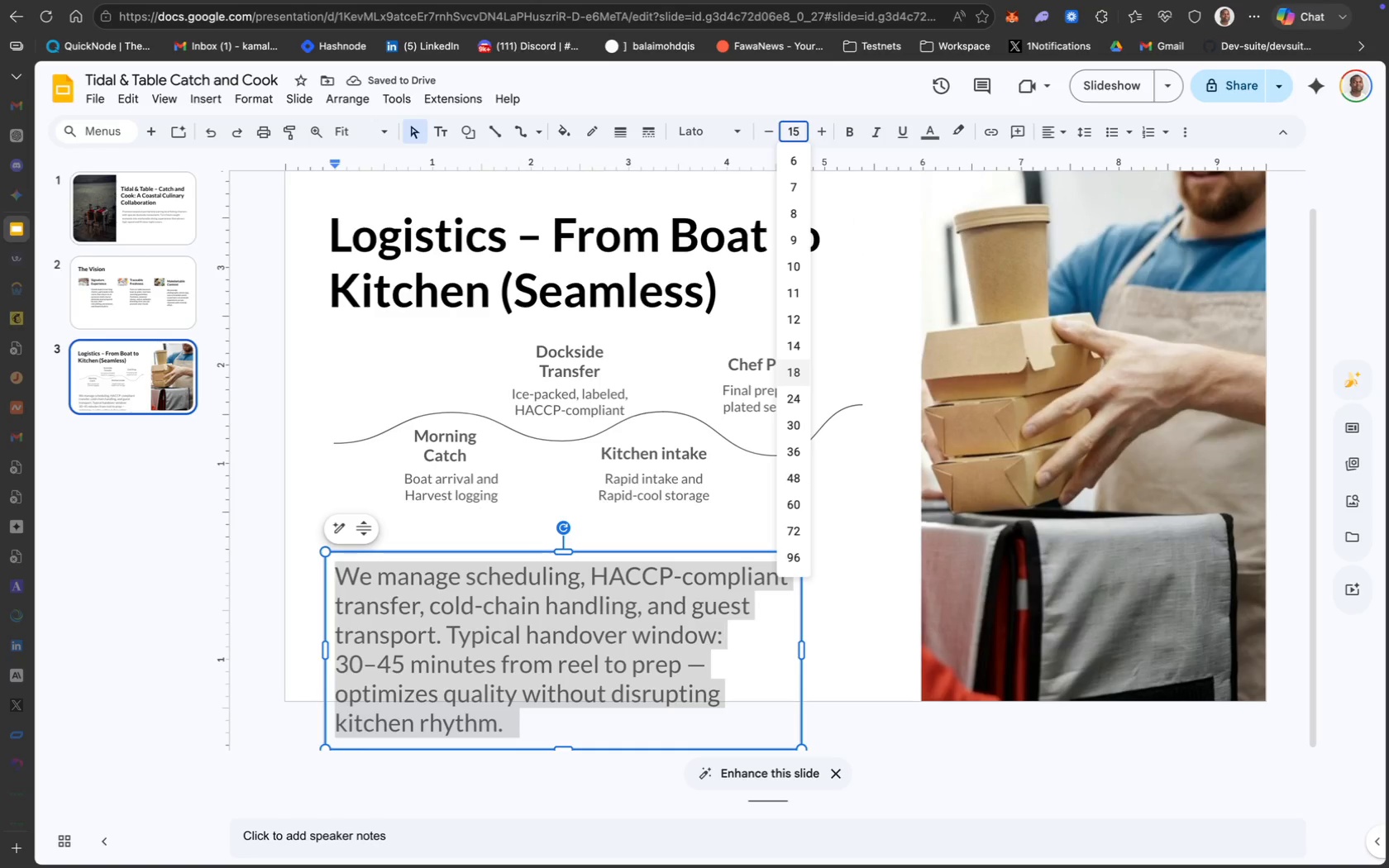 
key(Enter)
 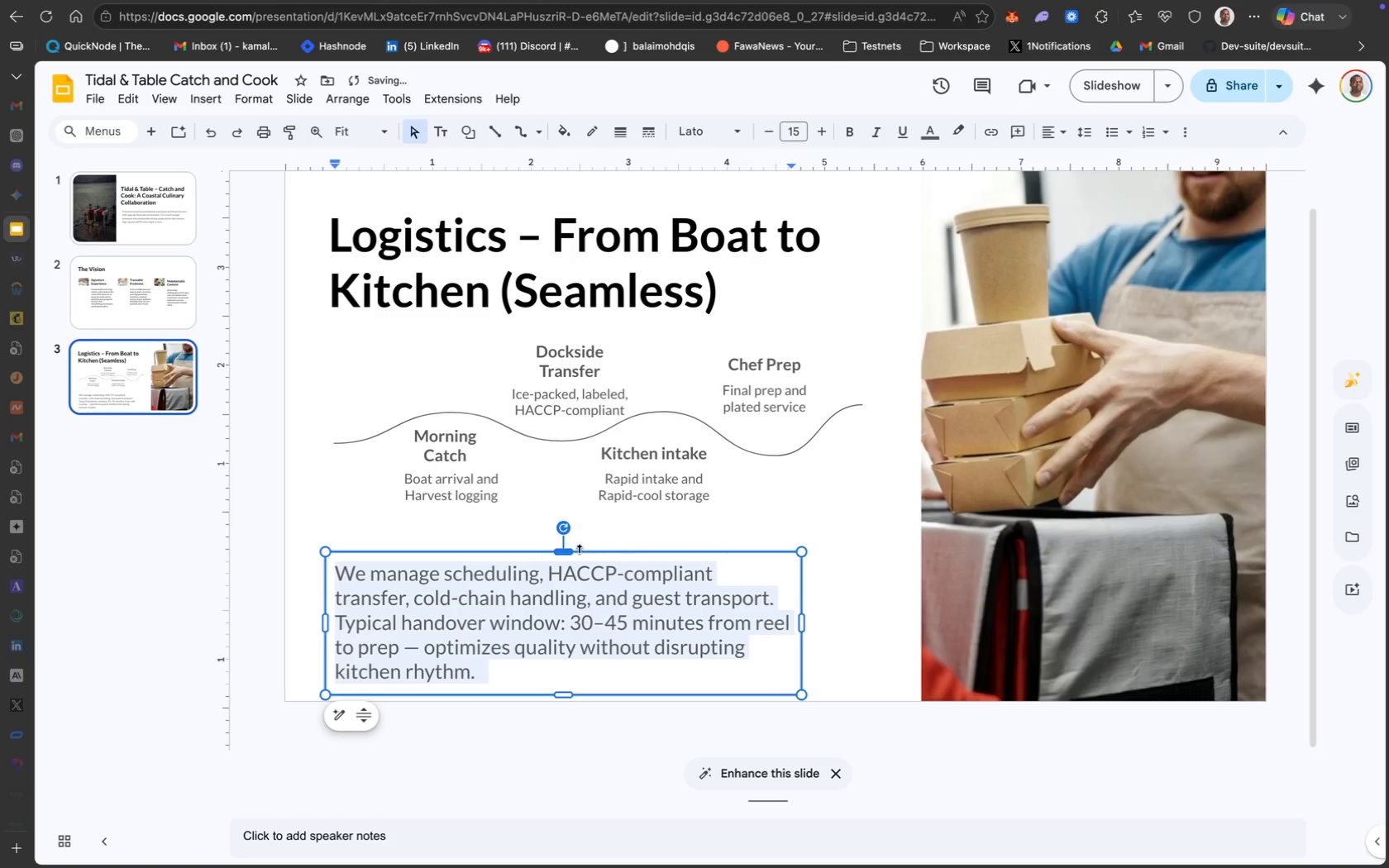 
left_click([676, 527])
 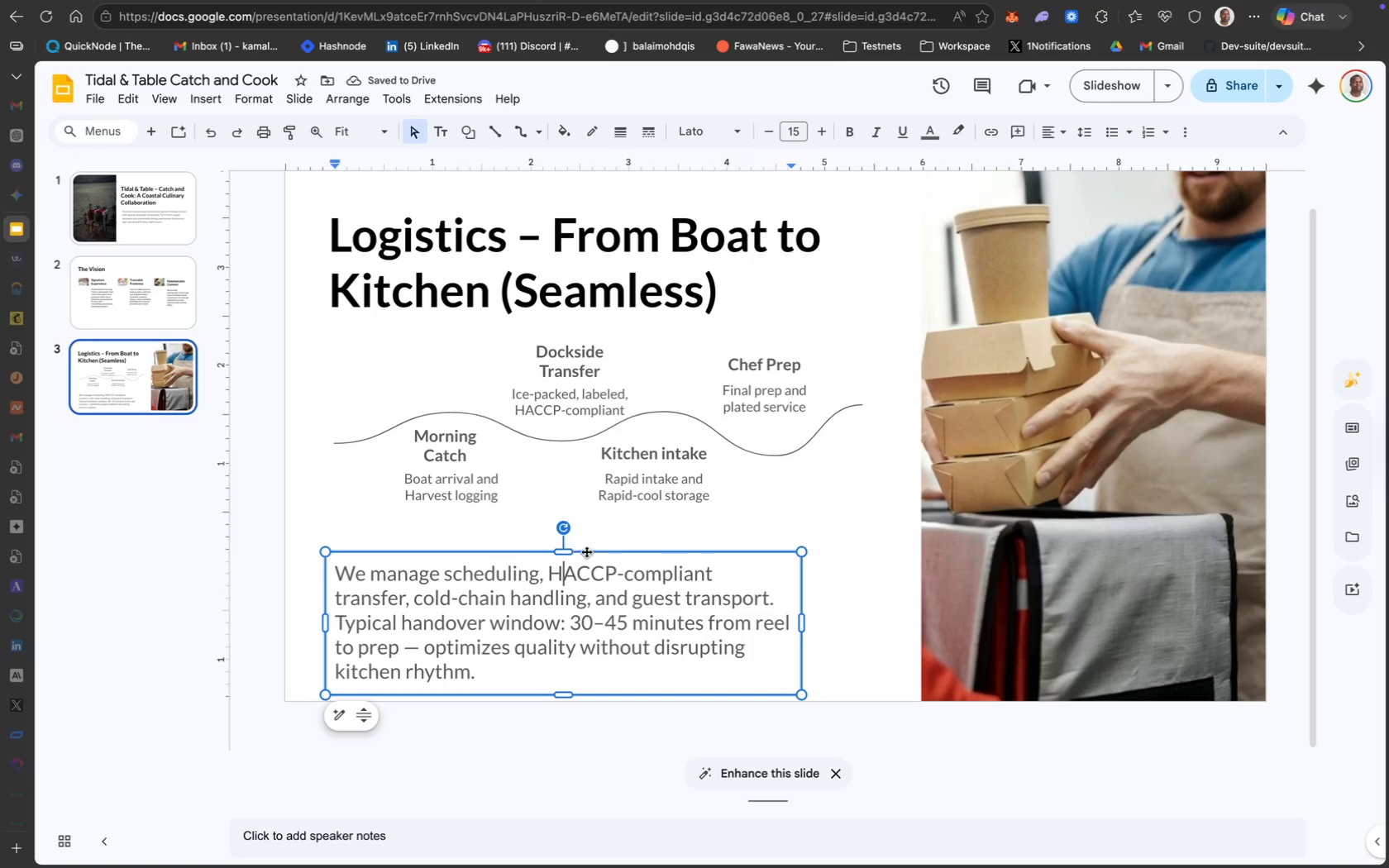 
left_click_drag(start_coordinate=[586, 551], to_coordinate=[590, 526])
 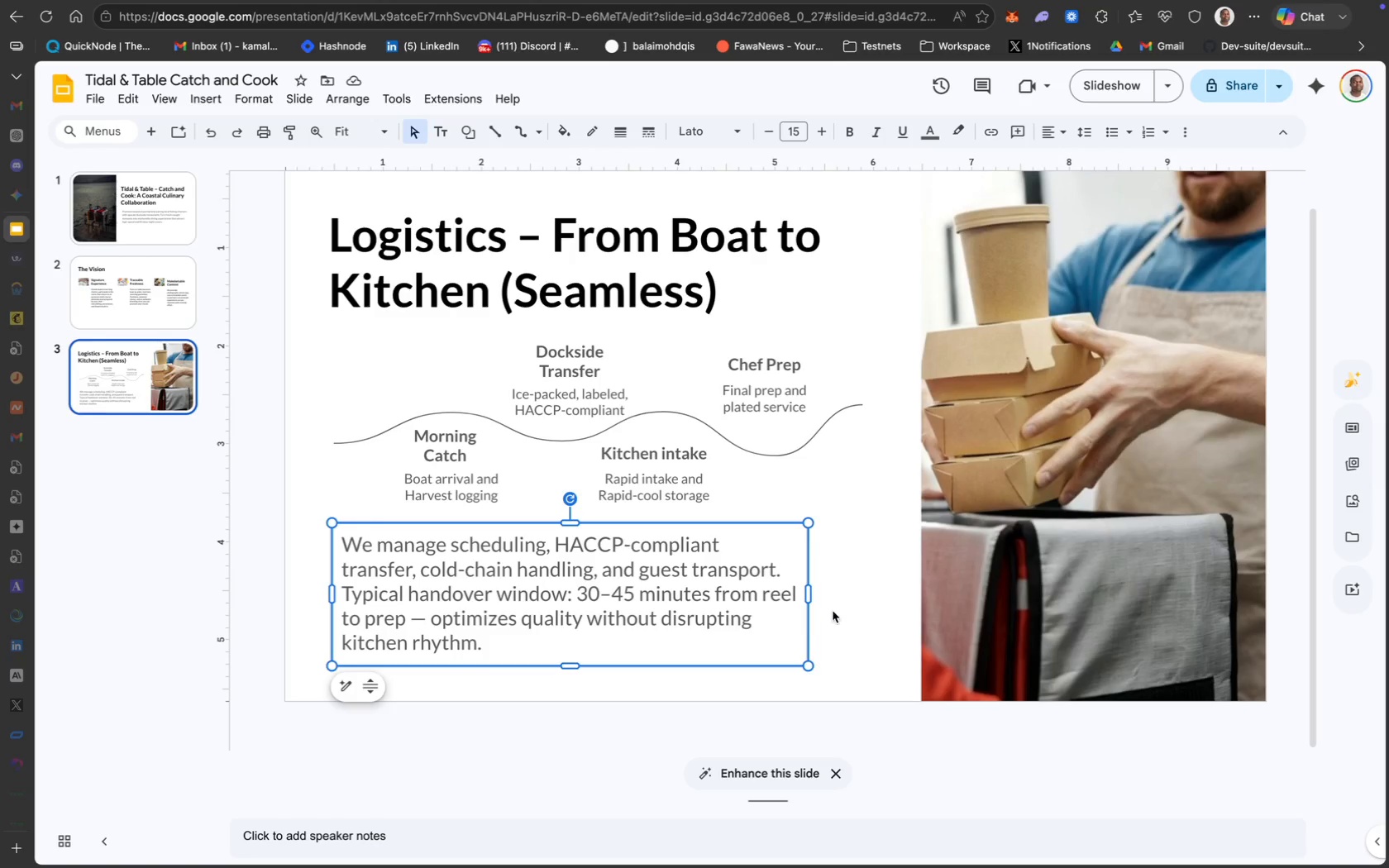 
wait(16.77)
 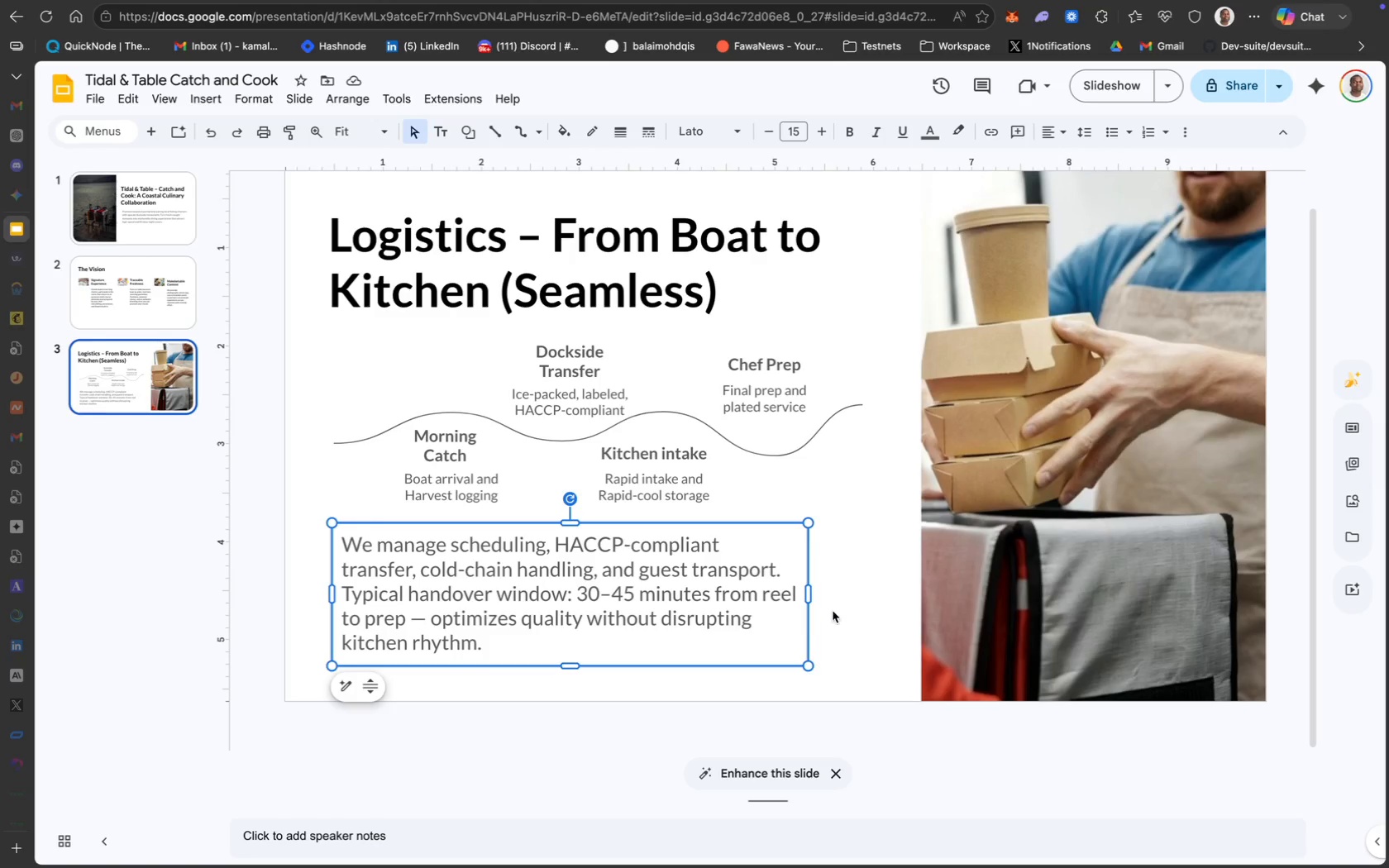 
left_click([424, 619])
 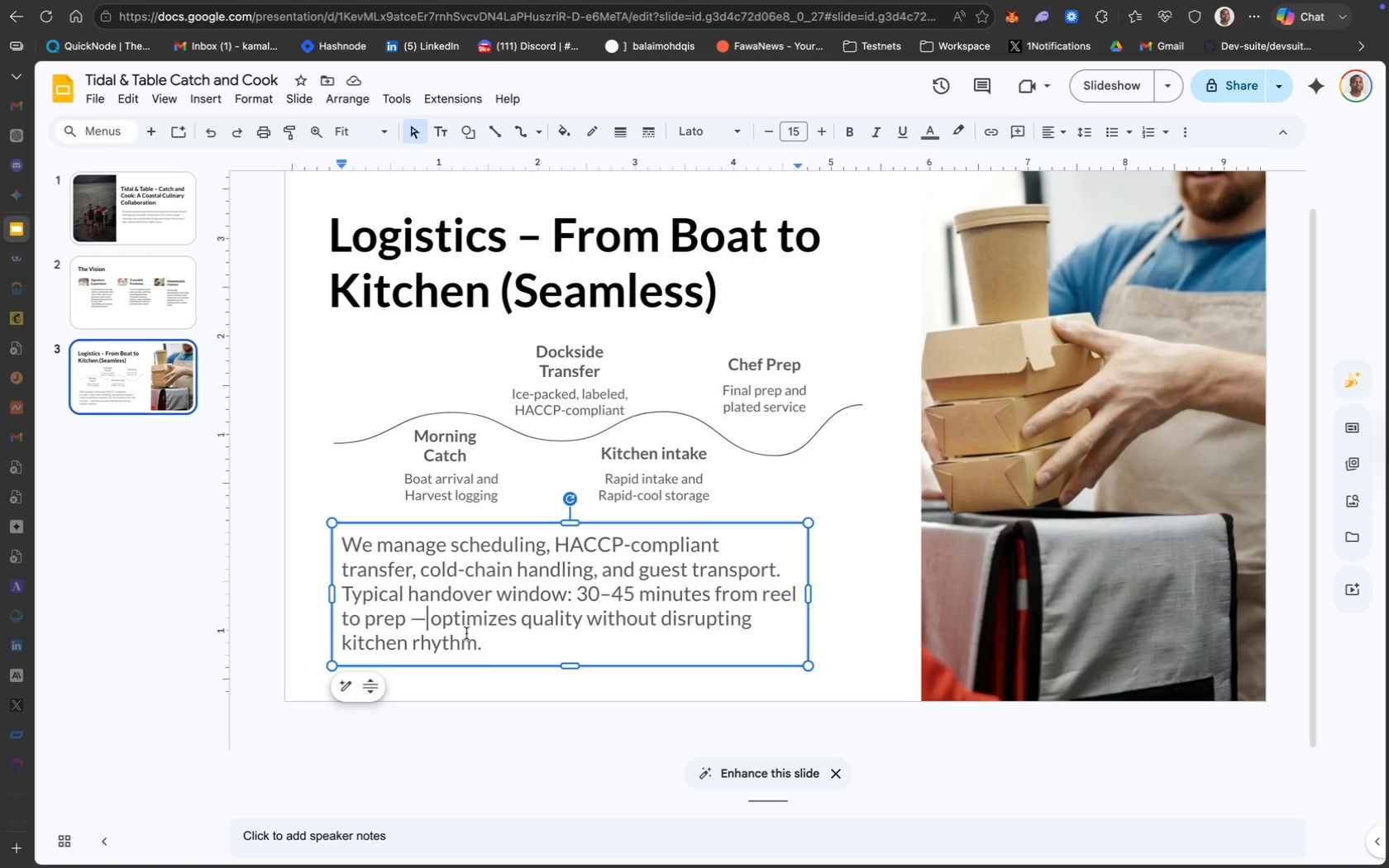 
key(Backspace)
 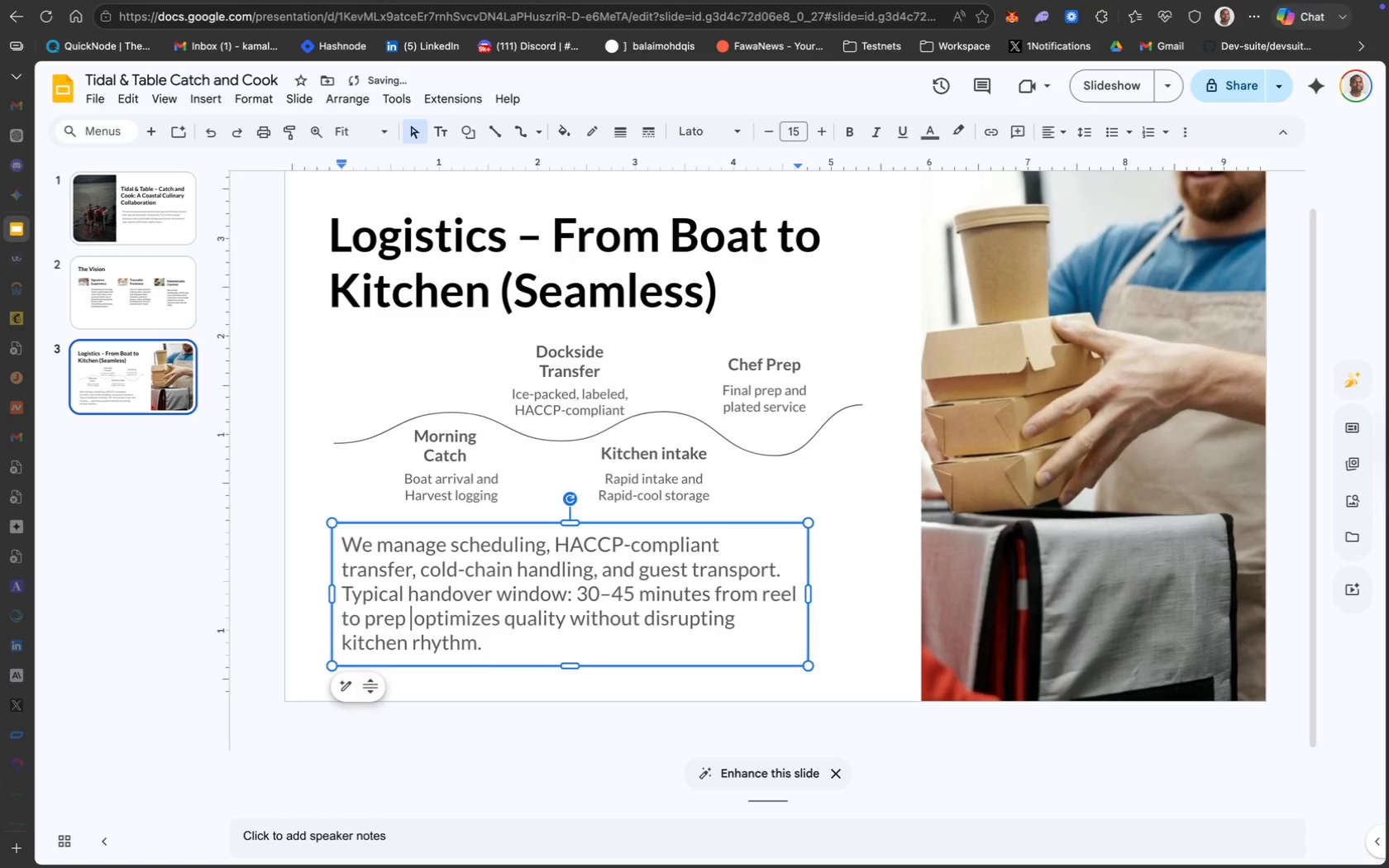 
key(Backspace)
 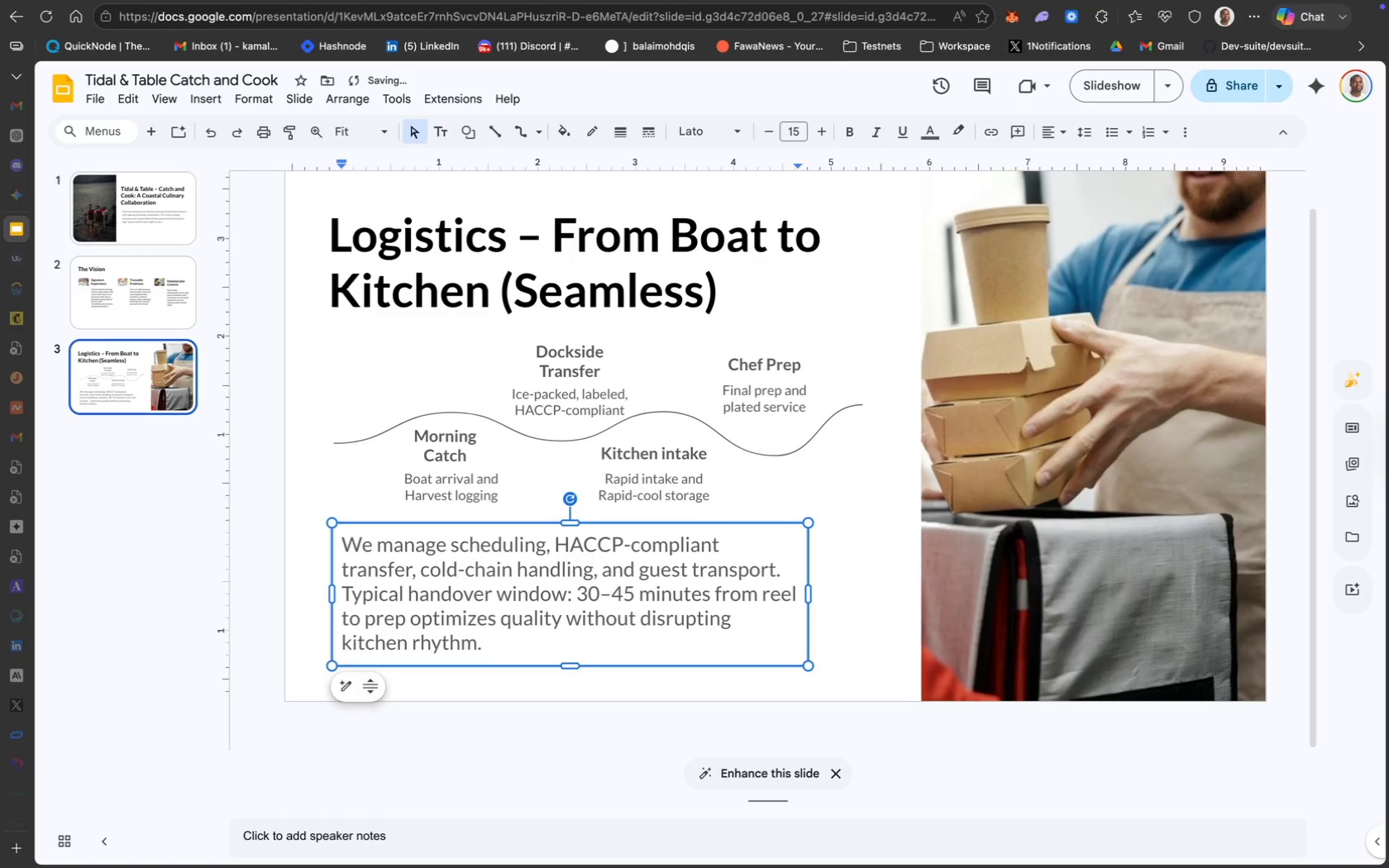 
key(Comma)
 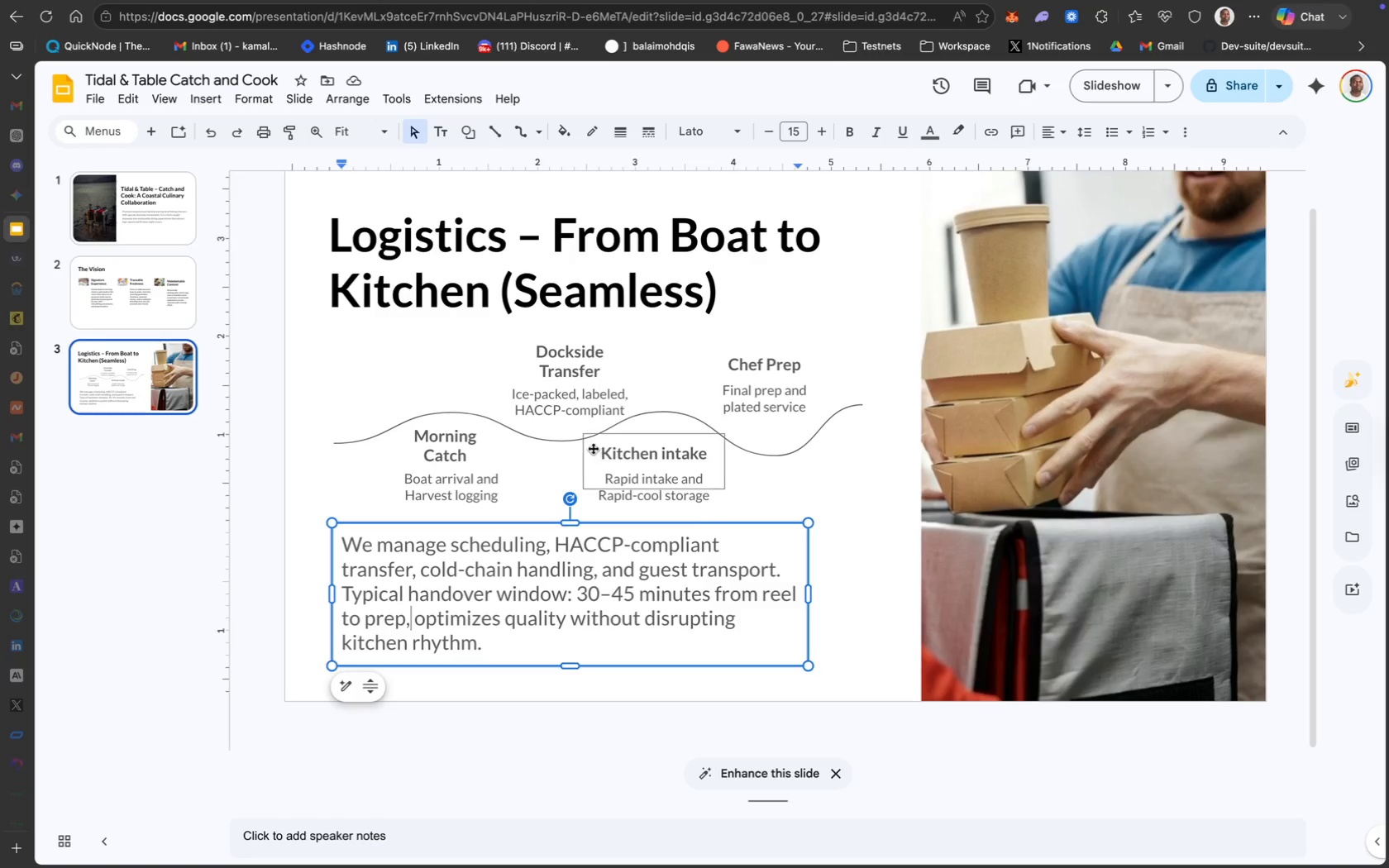 
wait(16.41)
 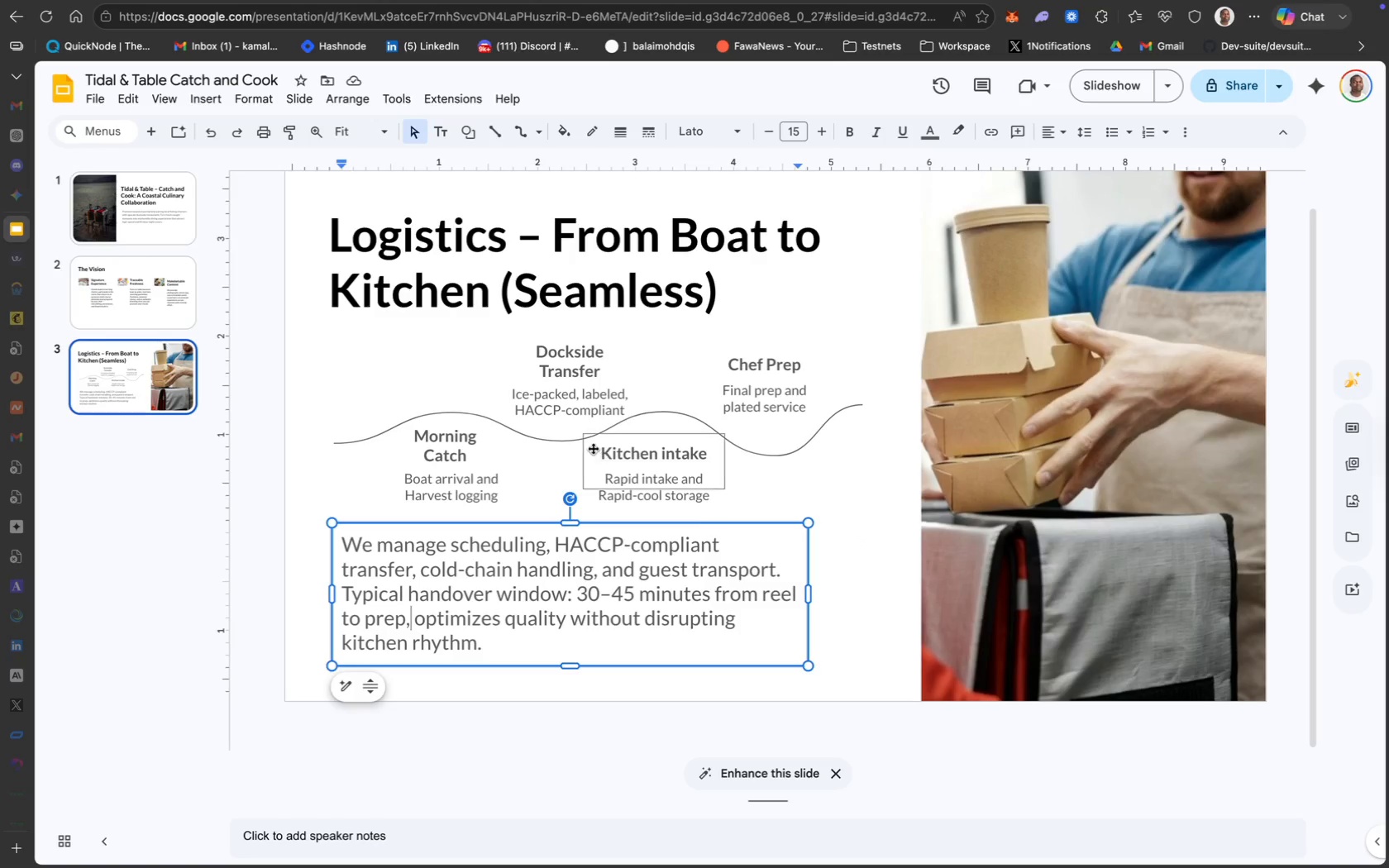 
double_click([475, 268])
 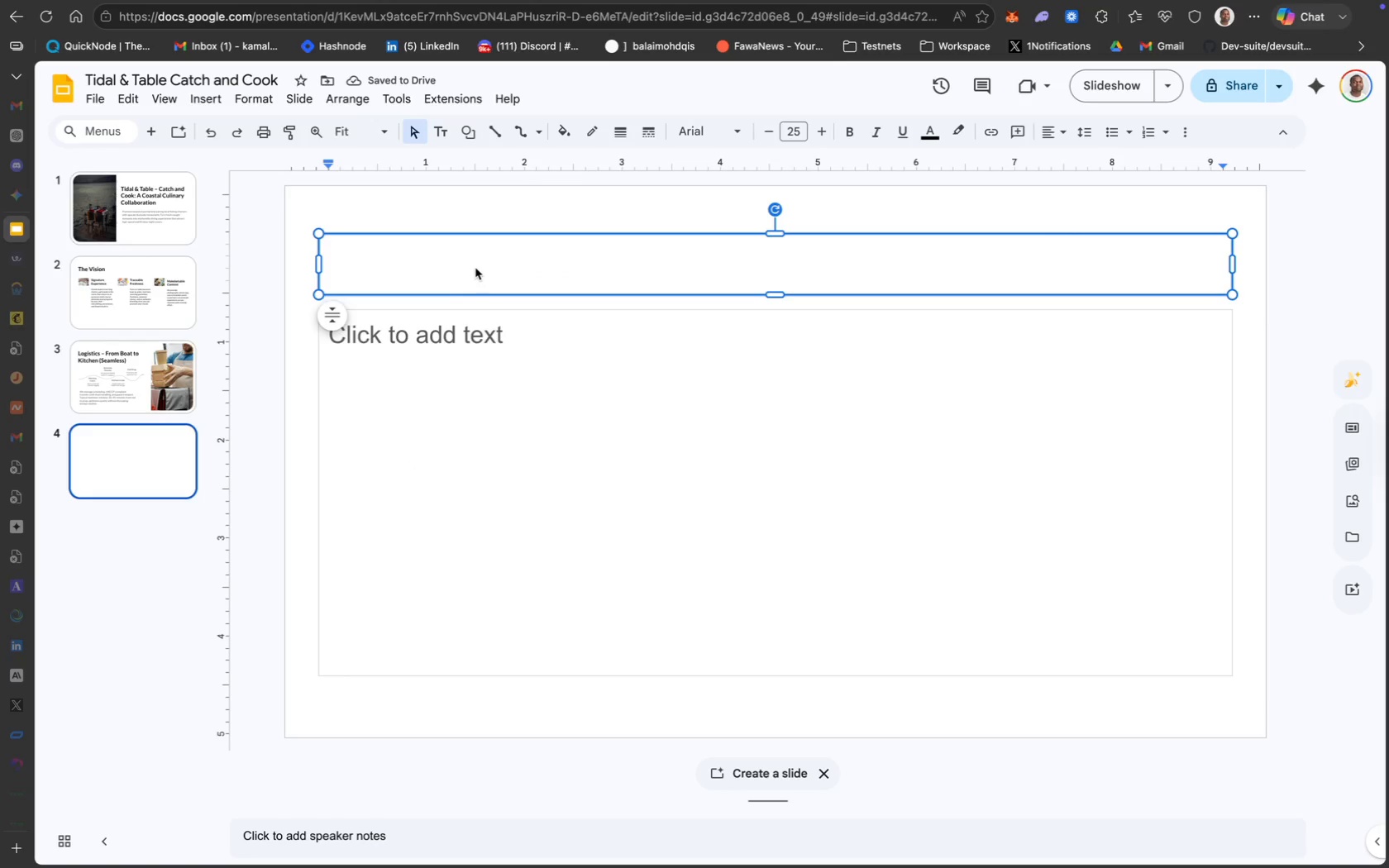 
type(Terget Audience)
 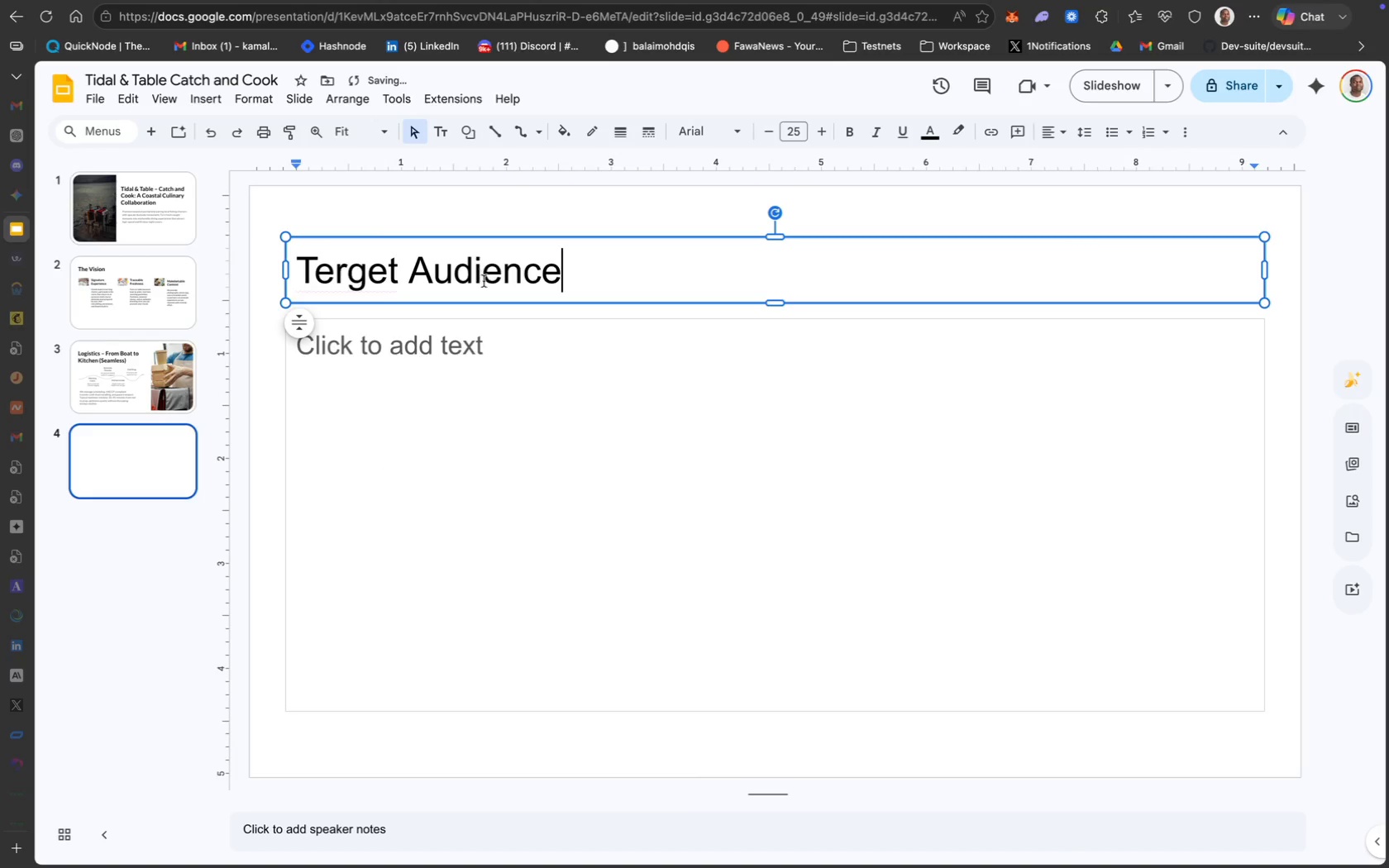 
key(Meta+A)
 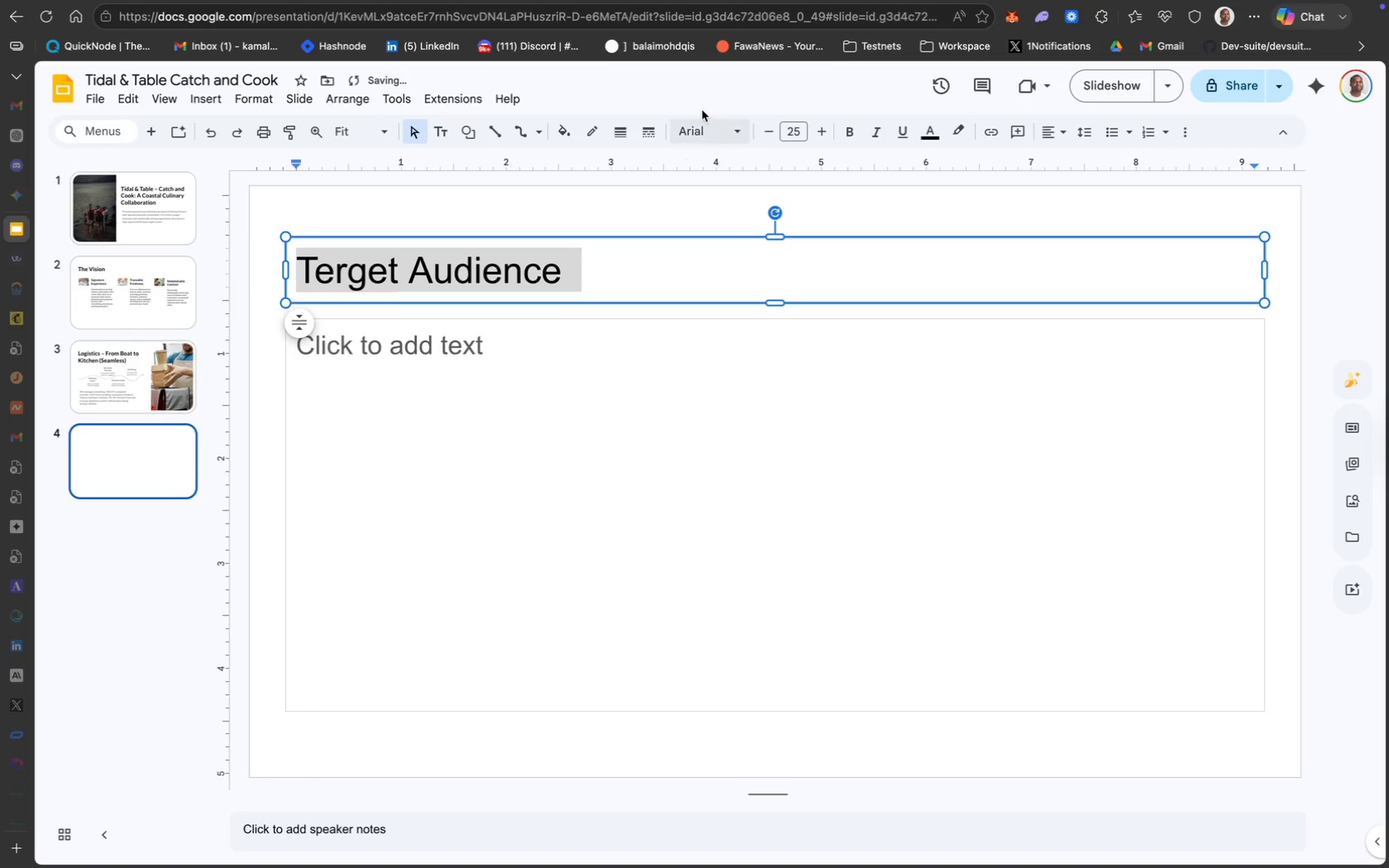 
left_click([713, 131])
 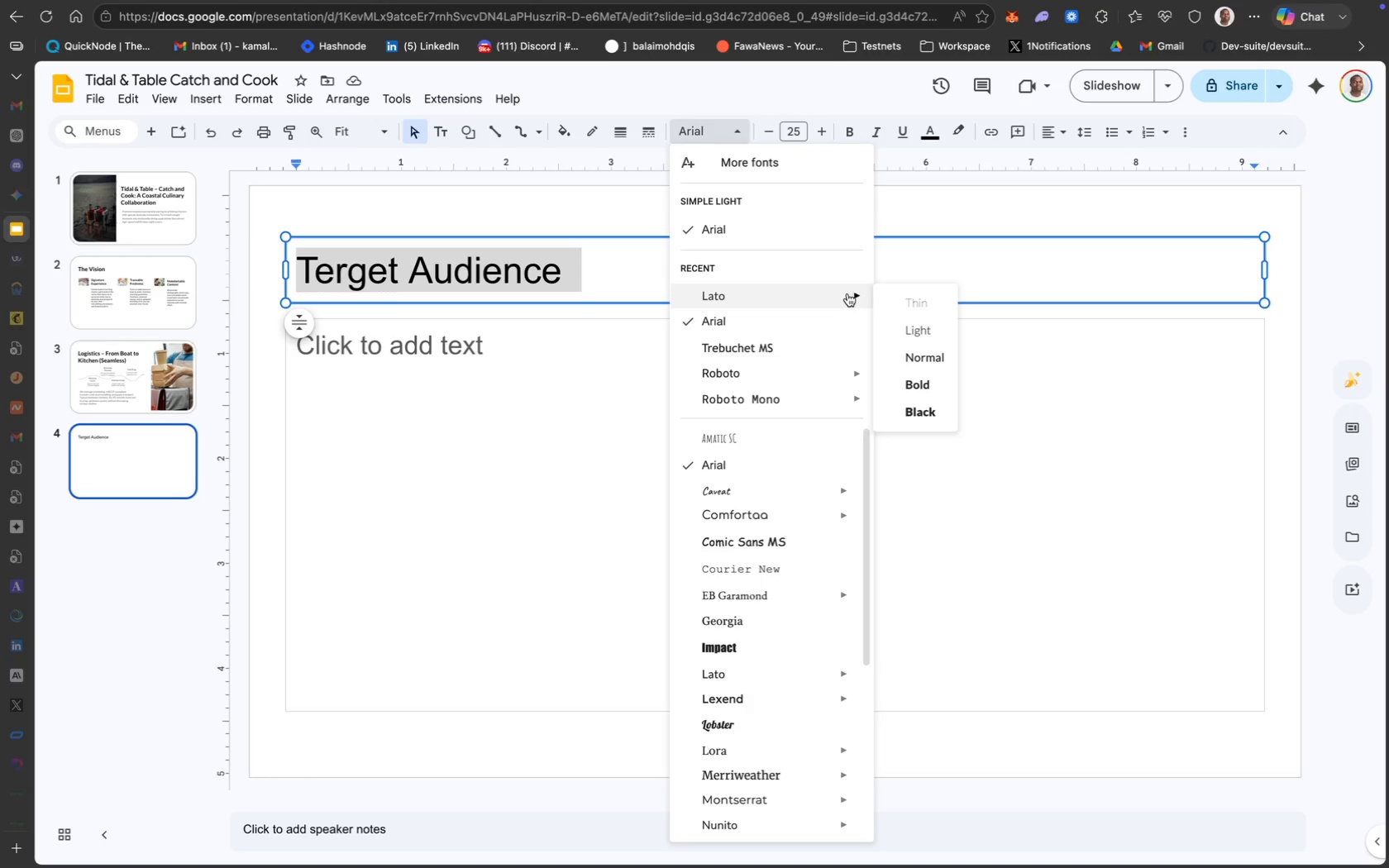 
wait(5.34)
 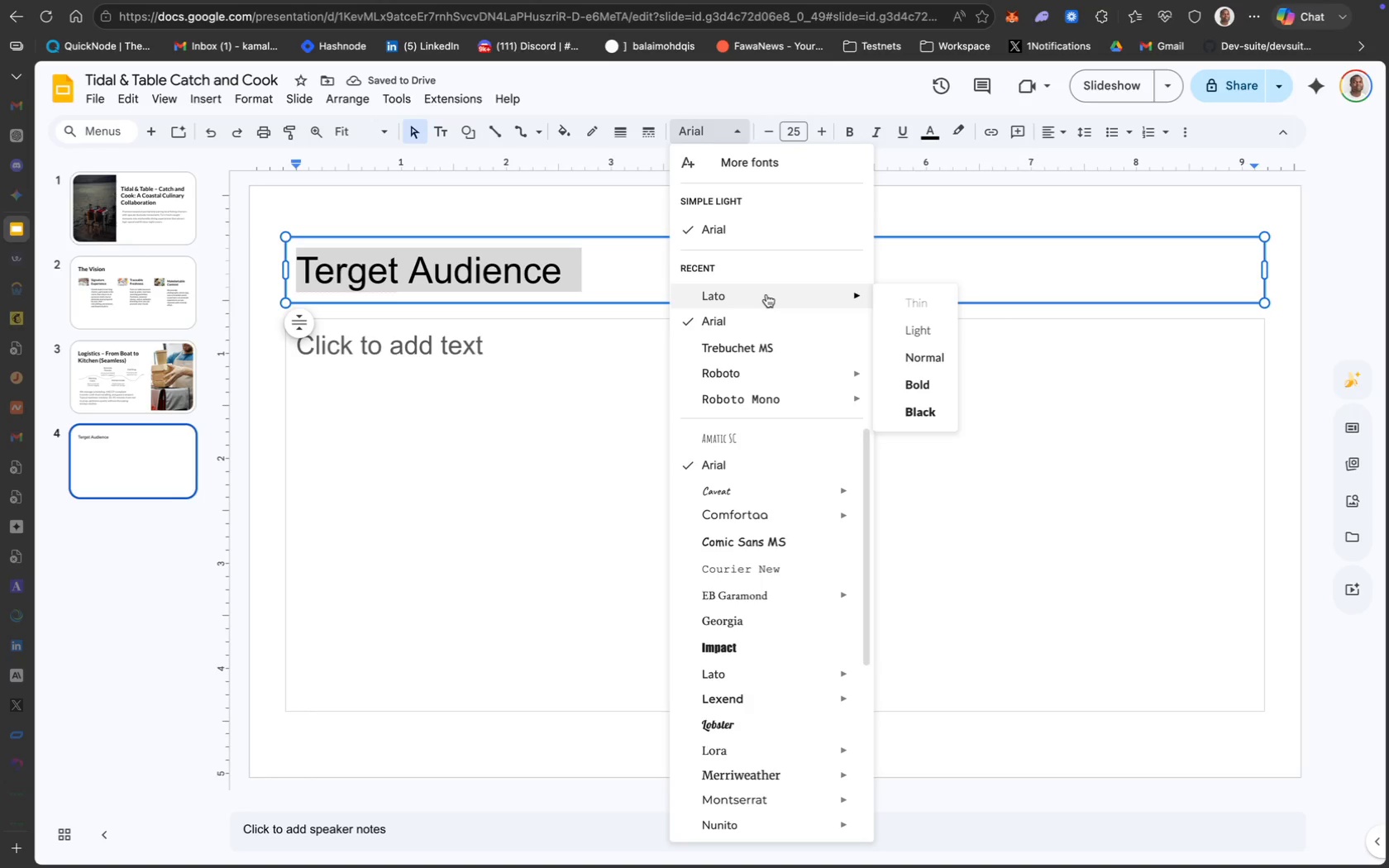 
left_click([925, 382])
 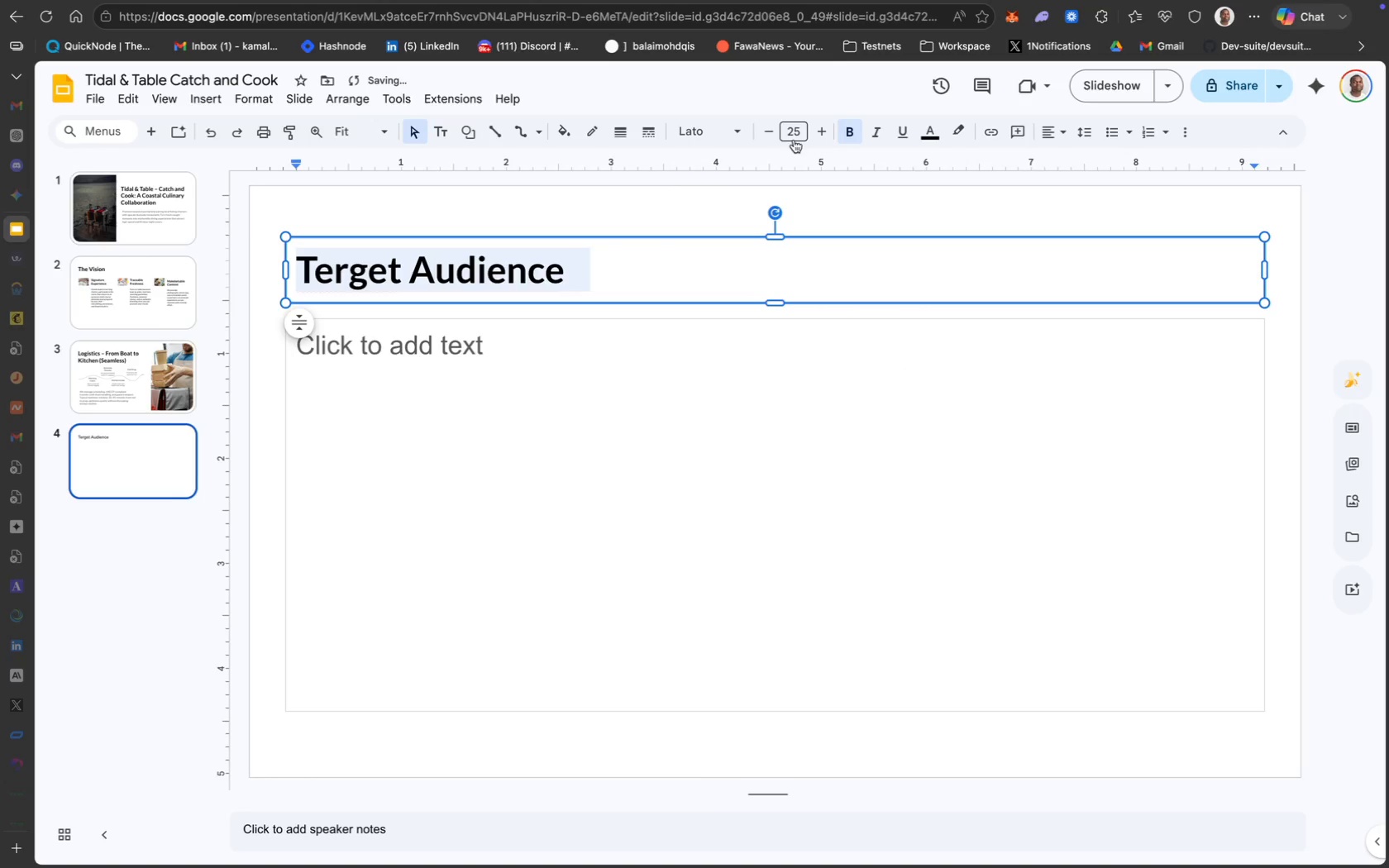 
left_click([793, 134])
 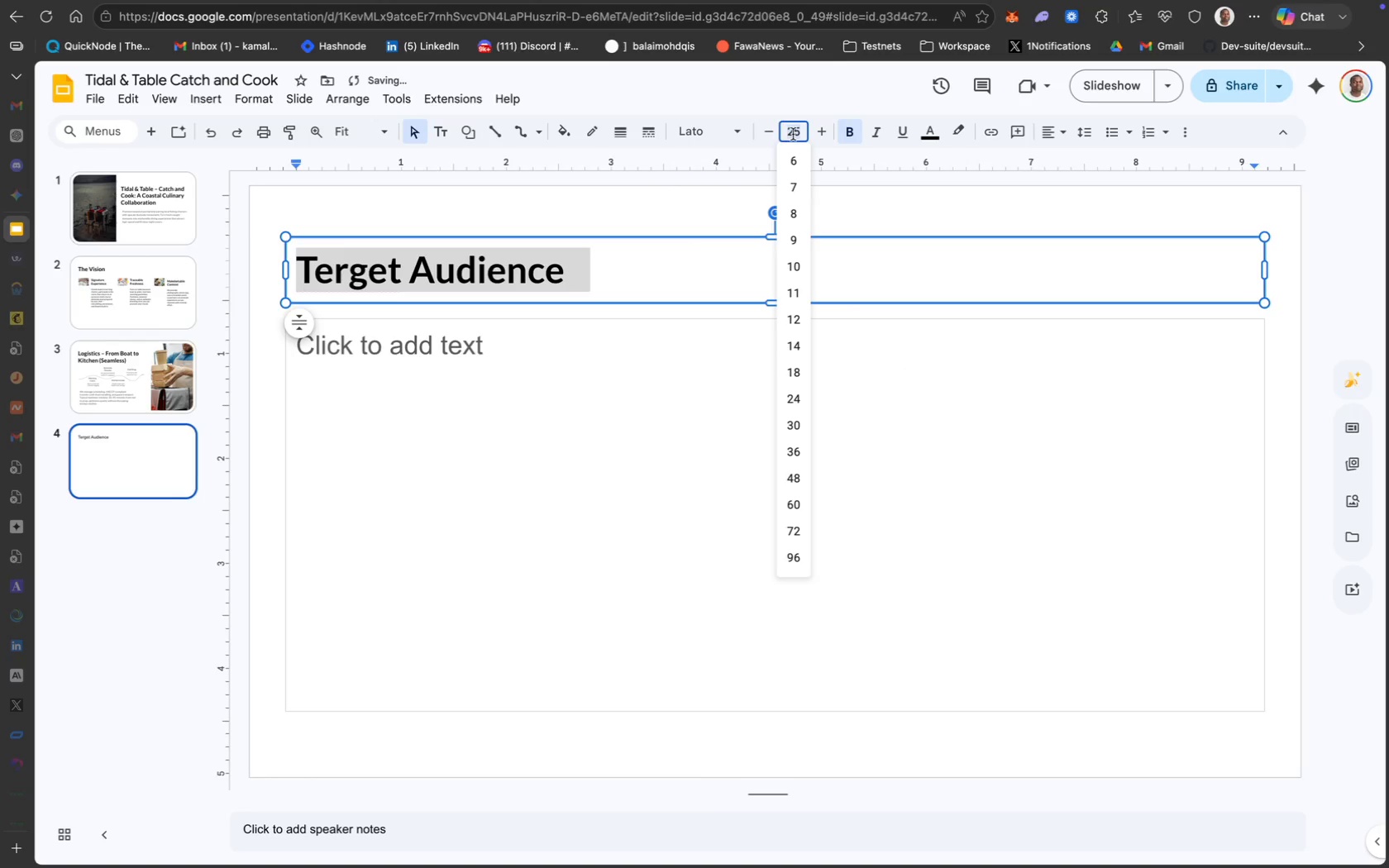 
type(34)
 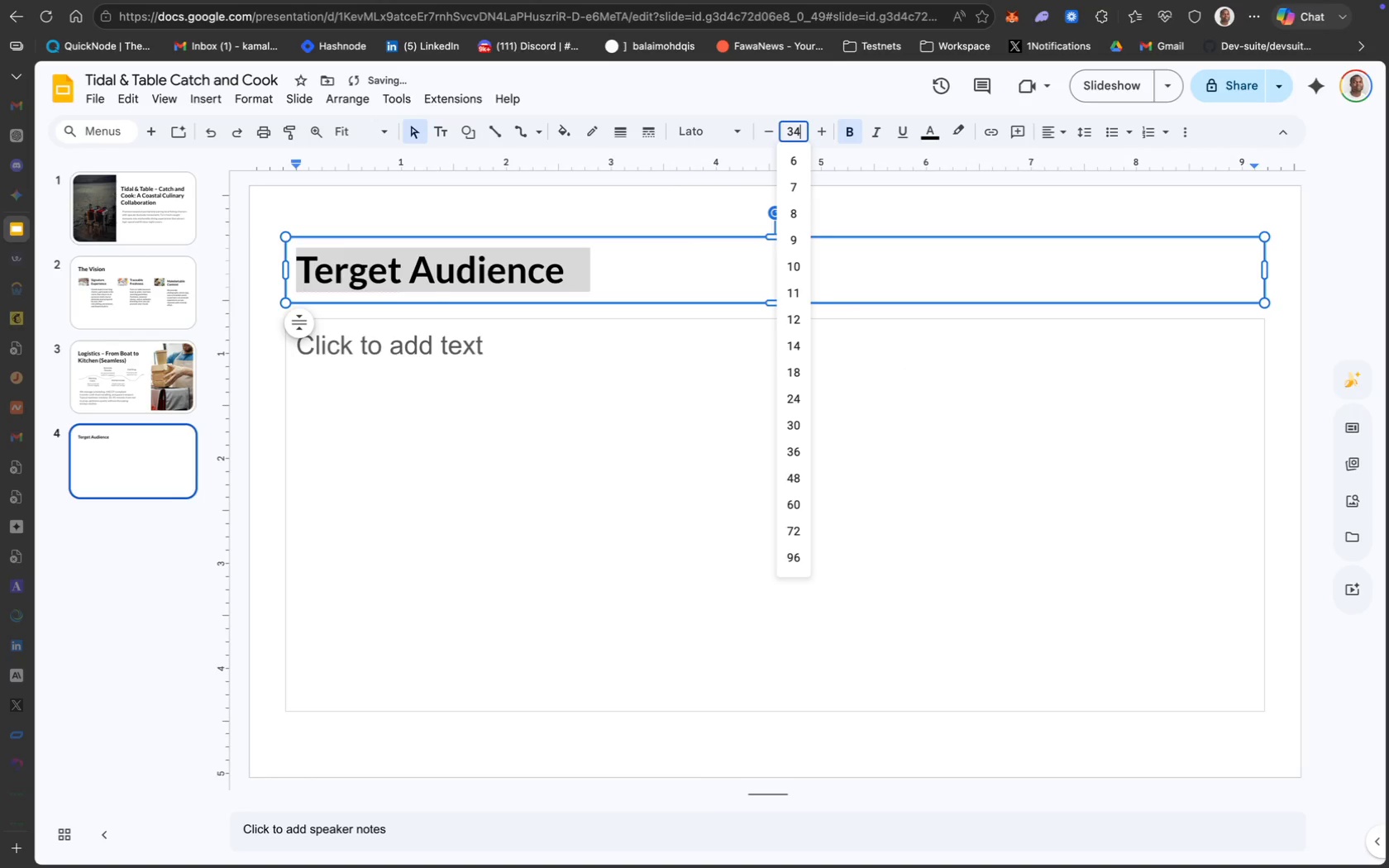 
key(Enter)
 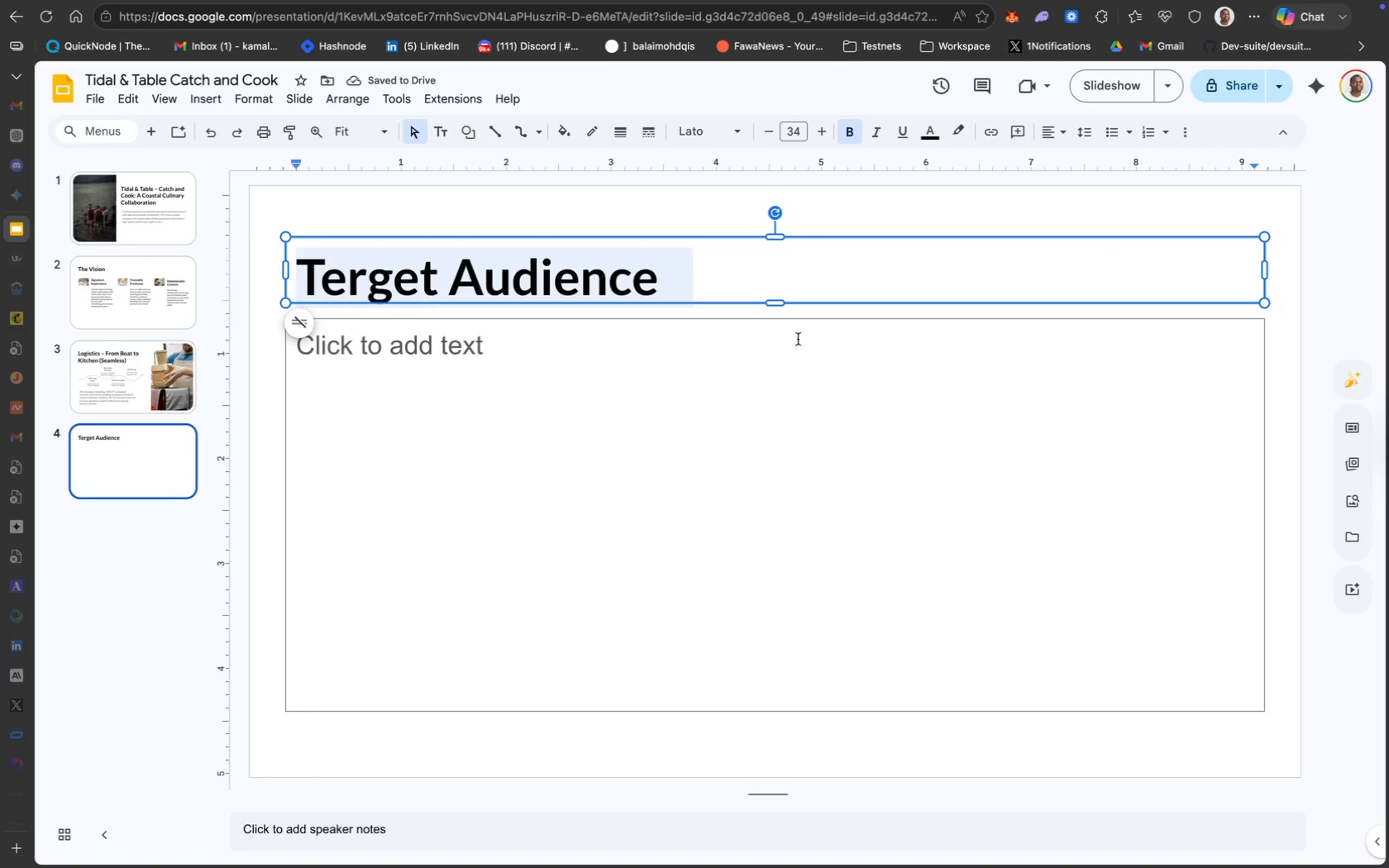 
left_click([808, 378])
 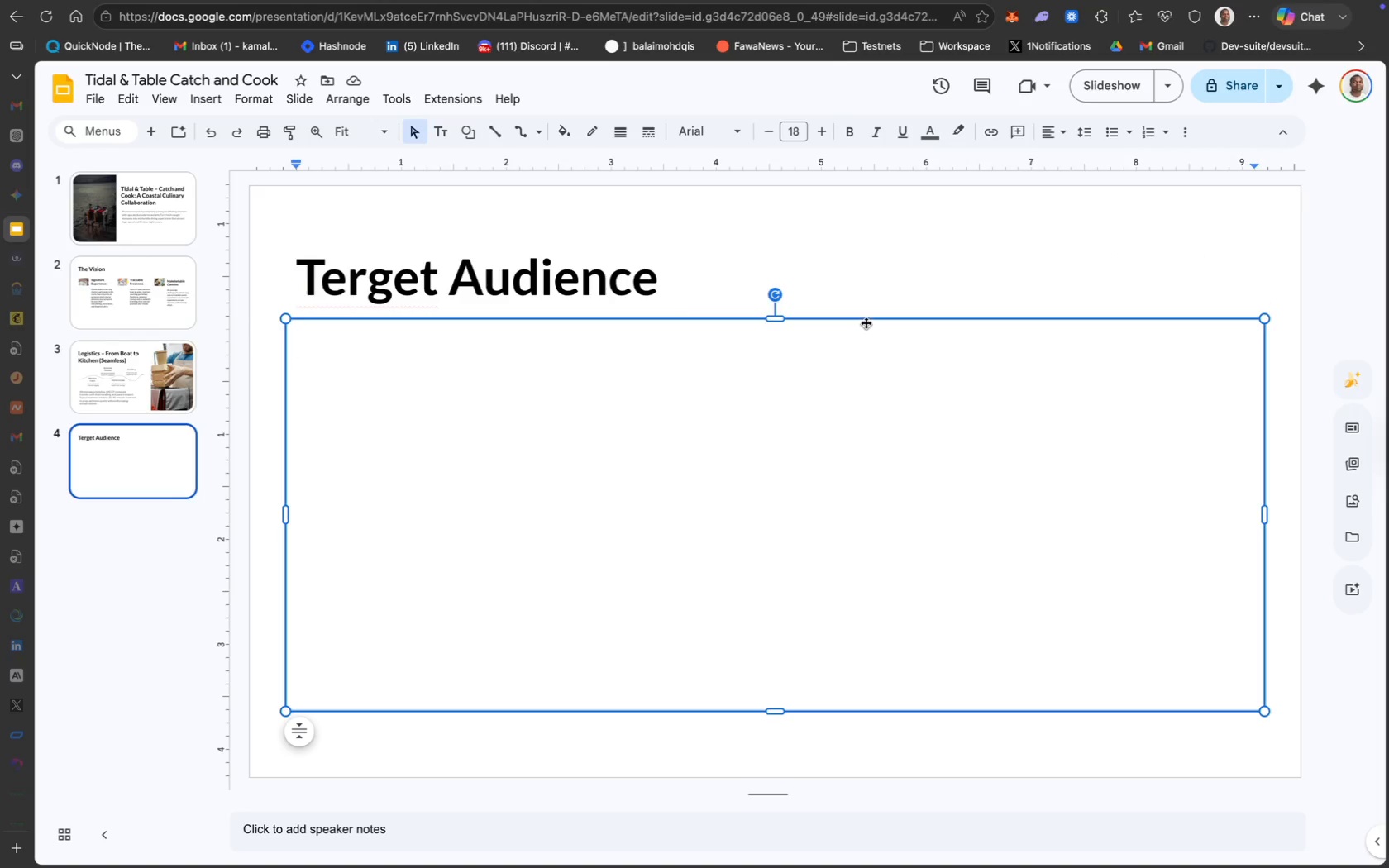 
right_click([869, 319])
 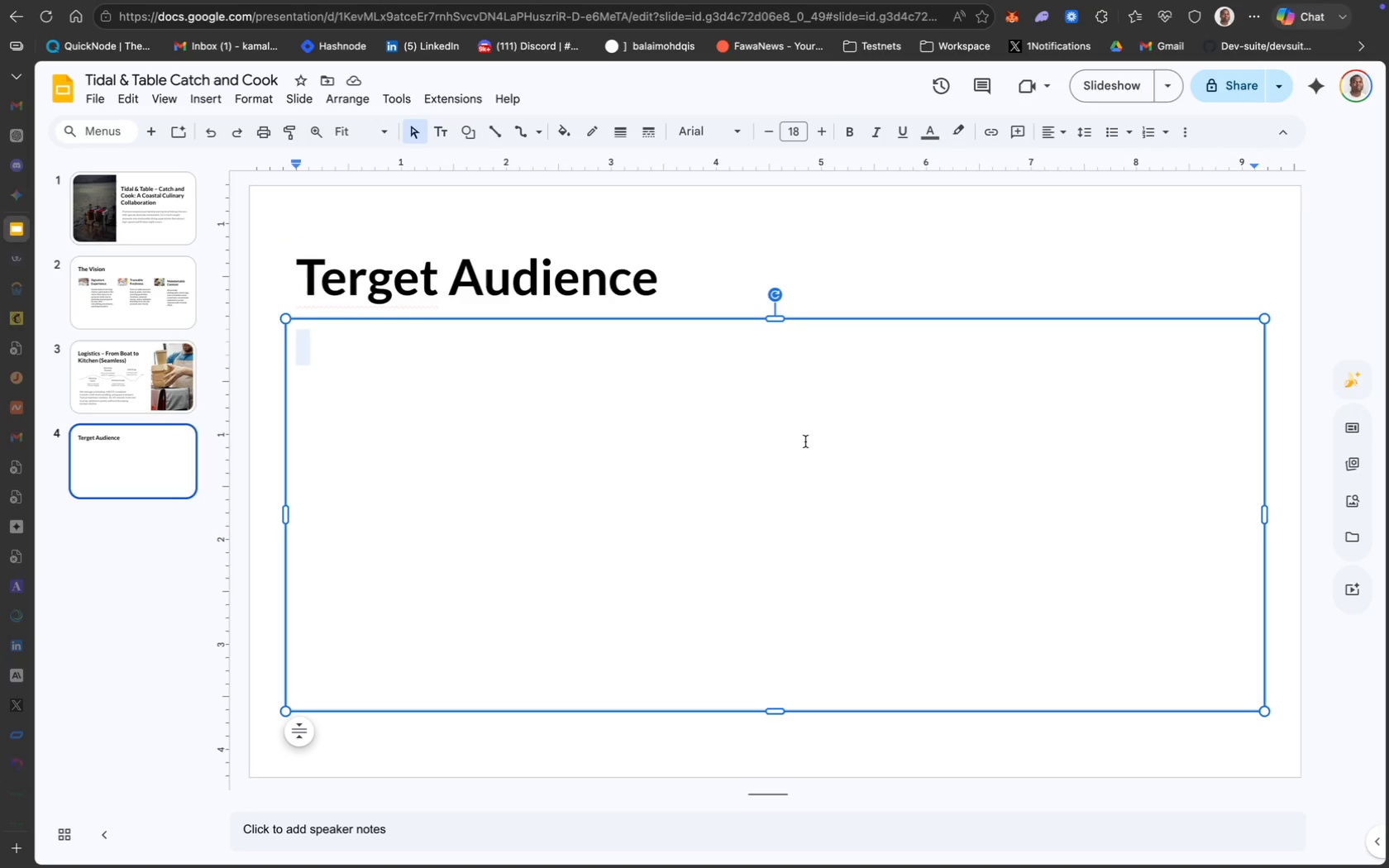 
double_click([842, 355])
 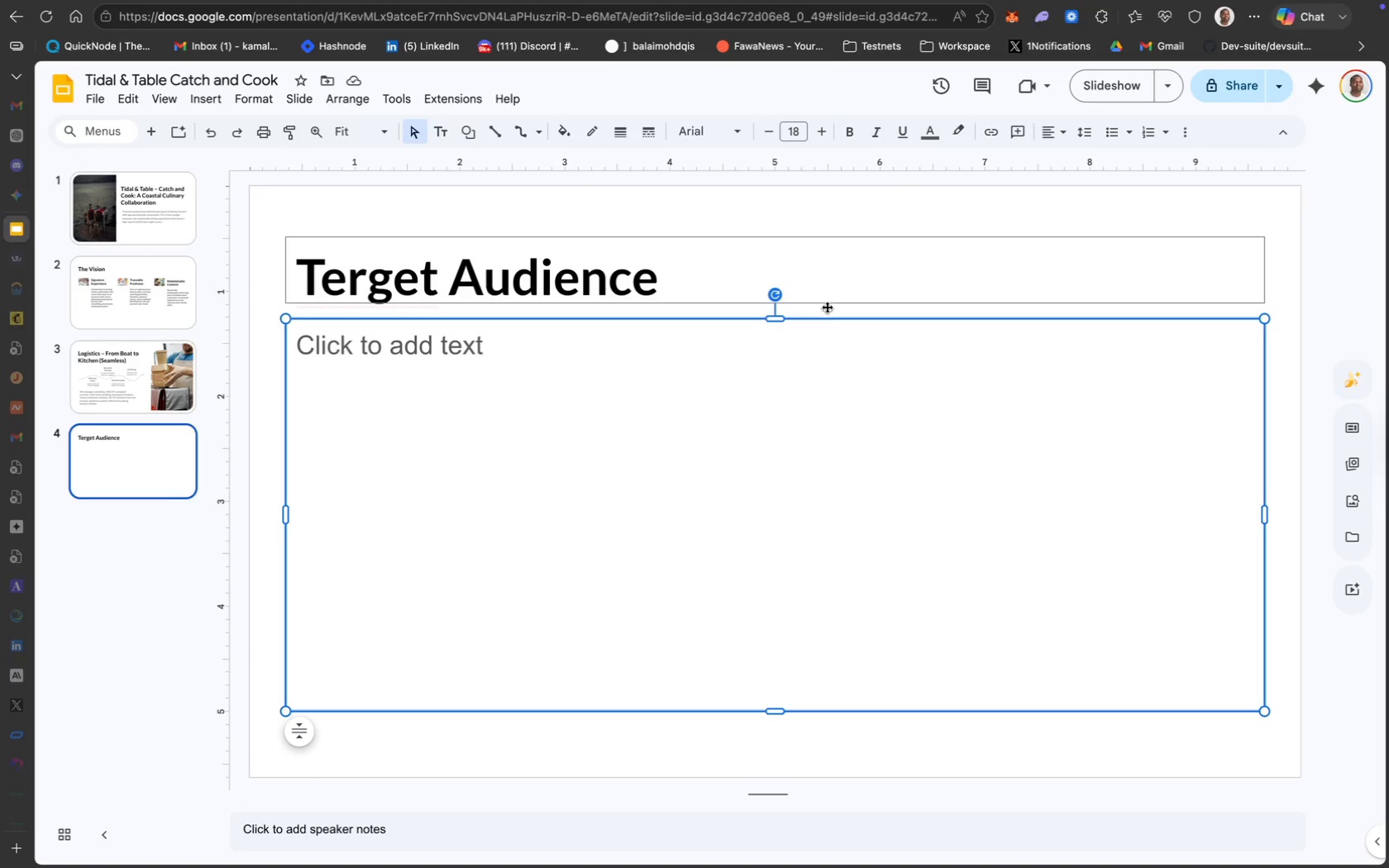 
right_click([838, 320])
 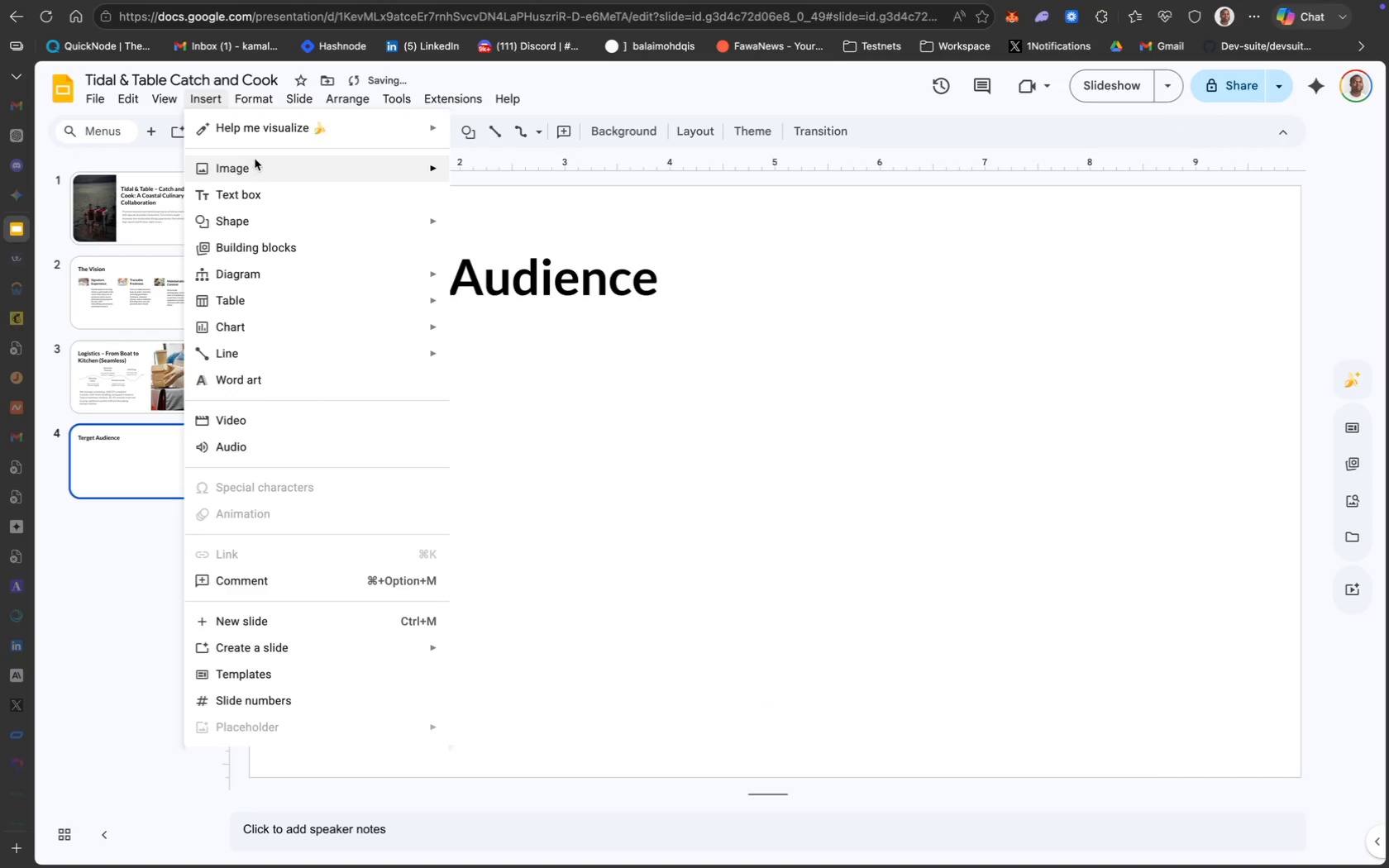 
left_click([494, 207])
 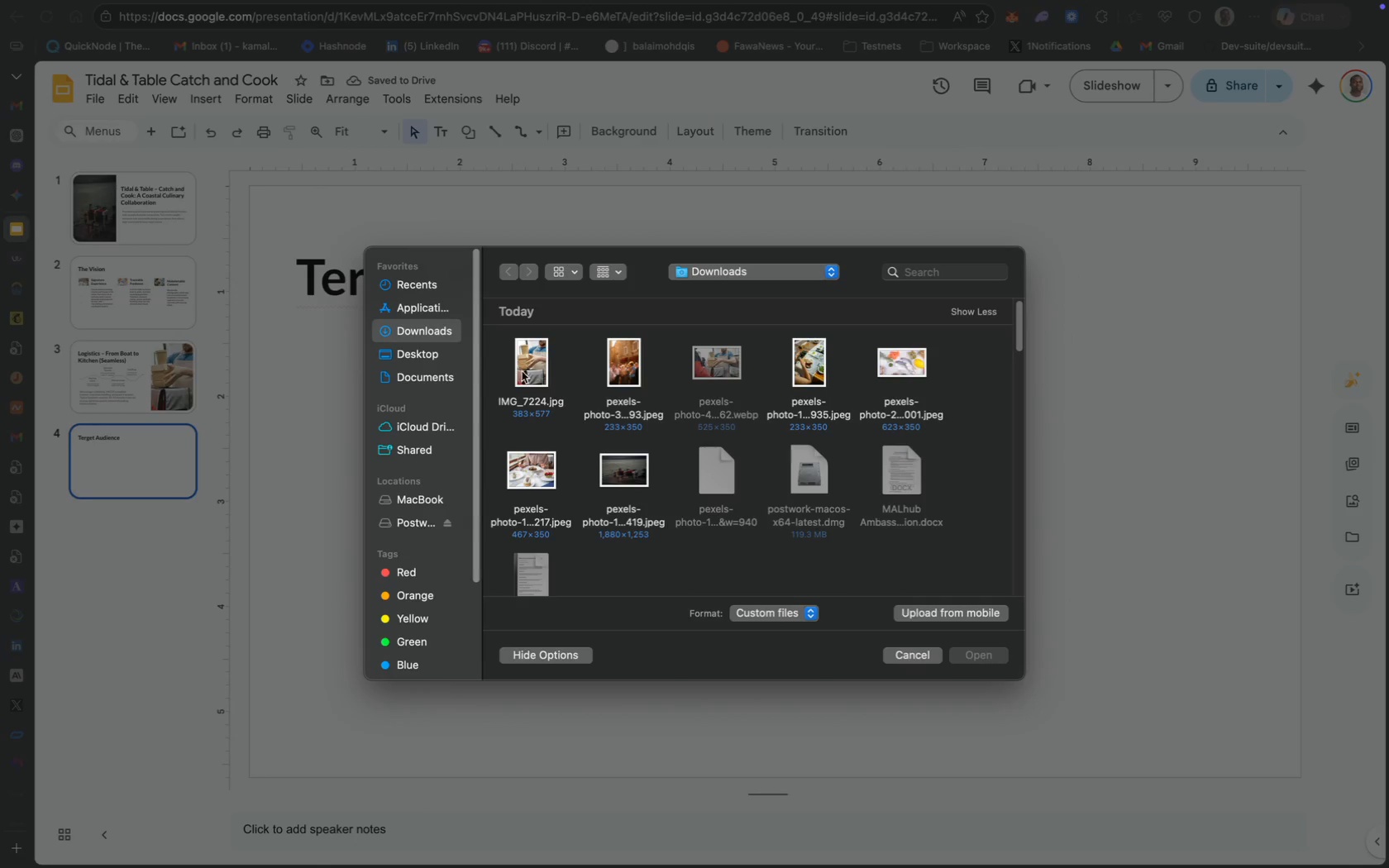 
left_click([627, 364])
 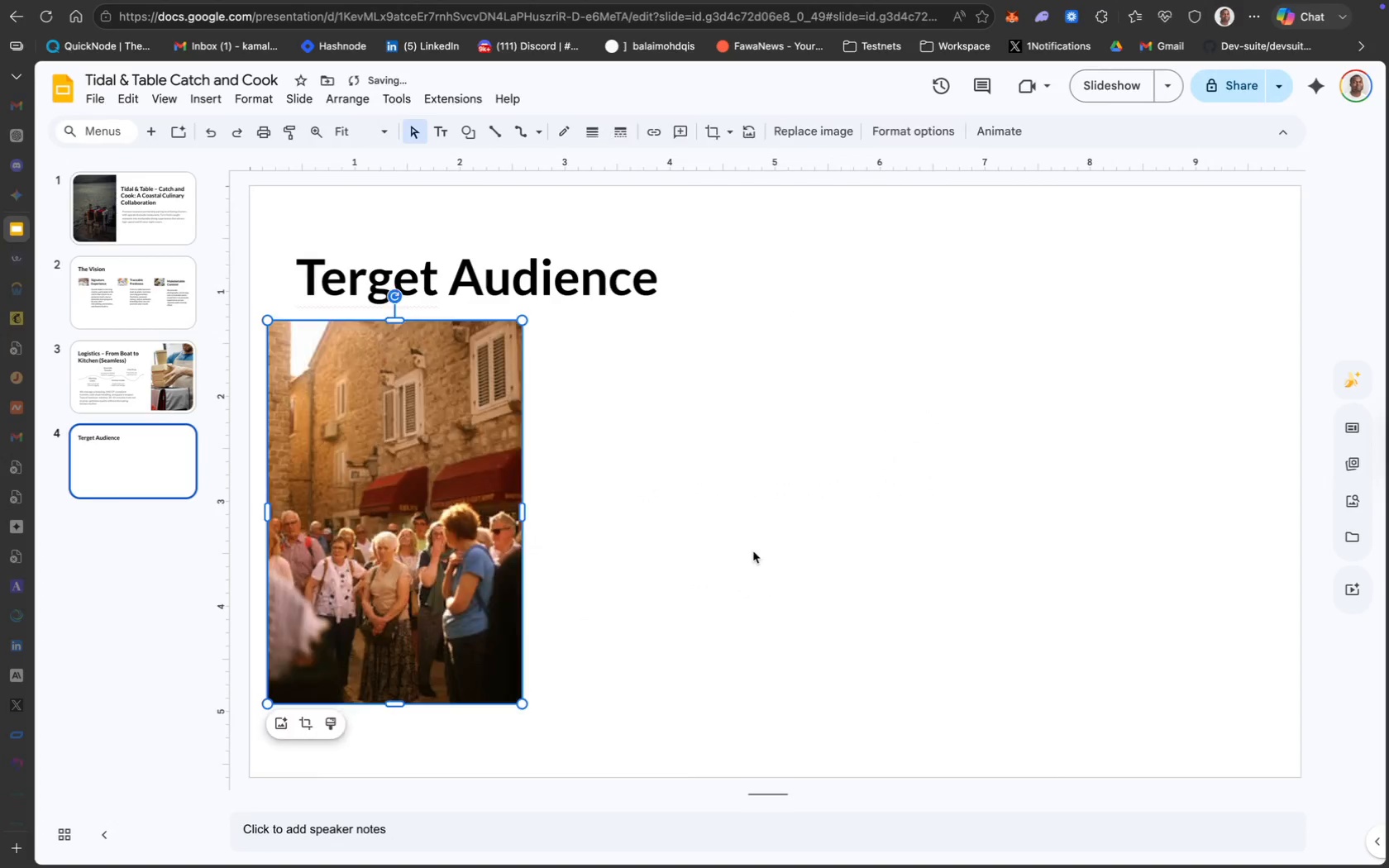 
wait(8.91)
 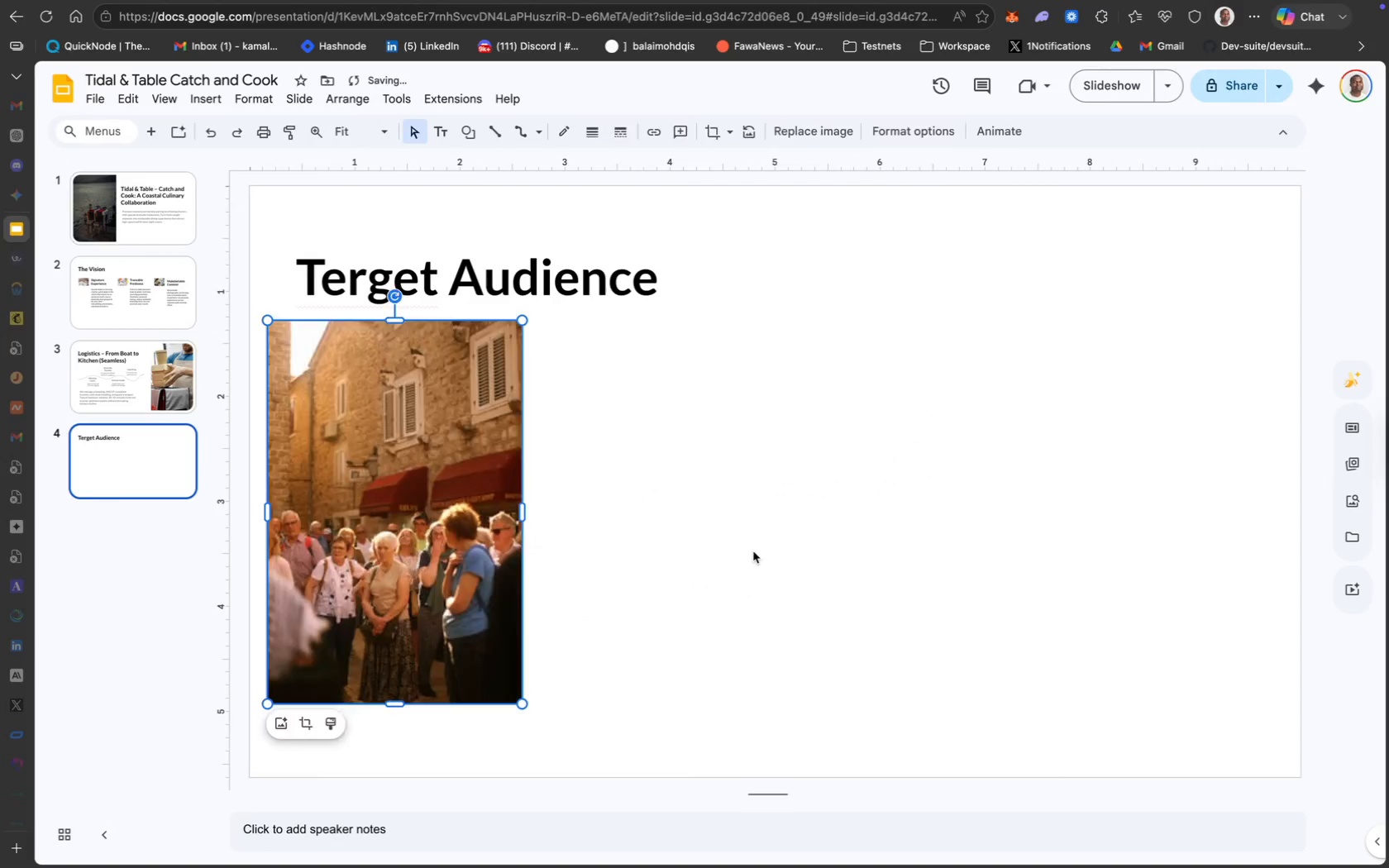 
left_click_drag(start_coordinate=[523, 705], to_coordinate=[570, 619])
 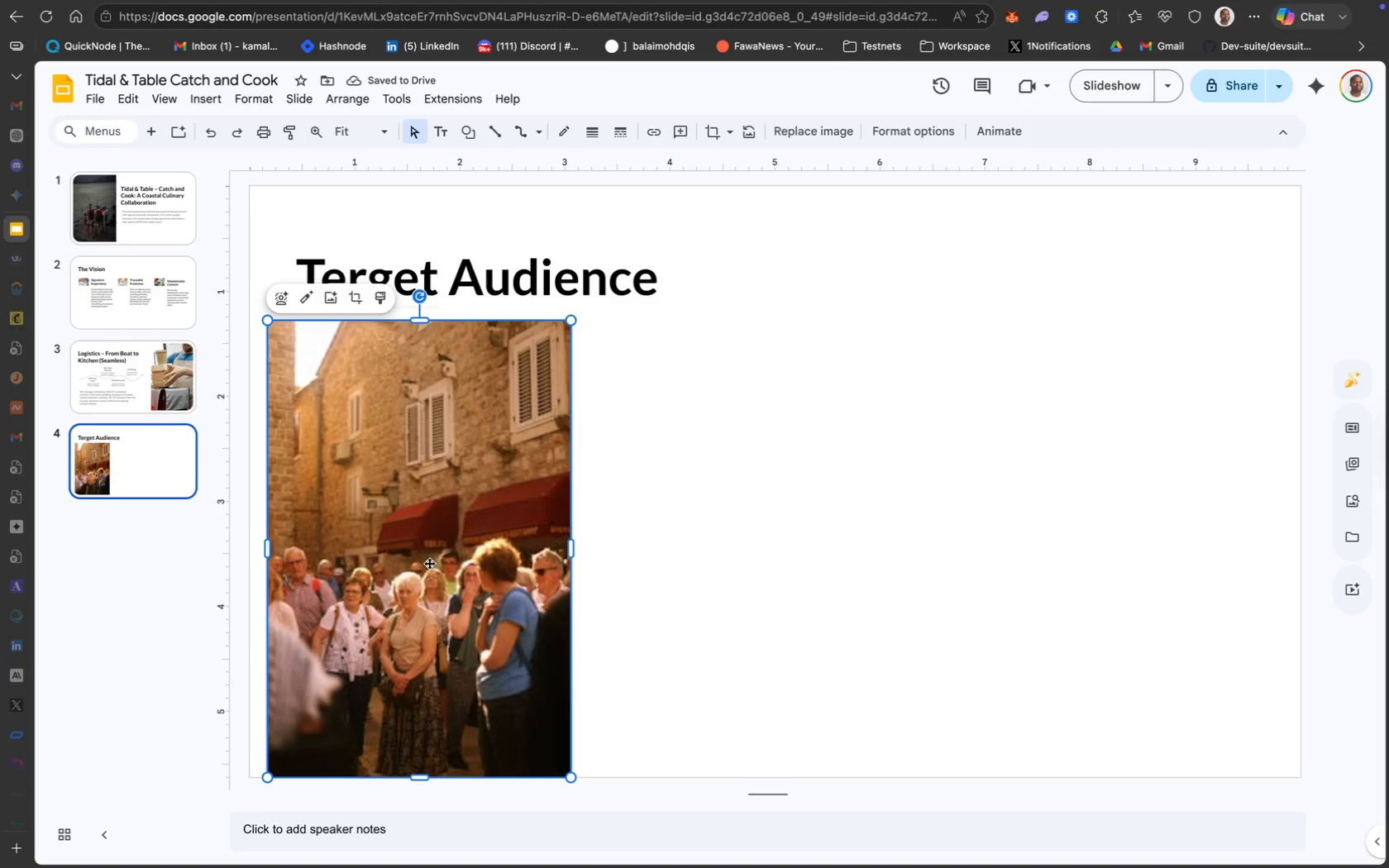 
wait(6.69)
 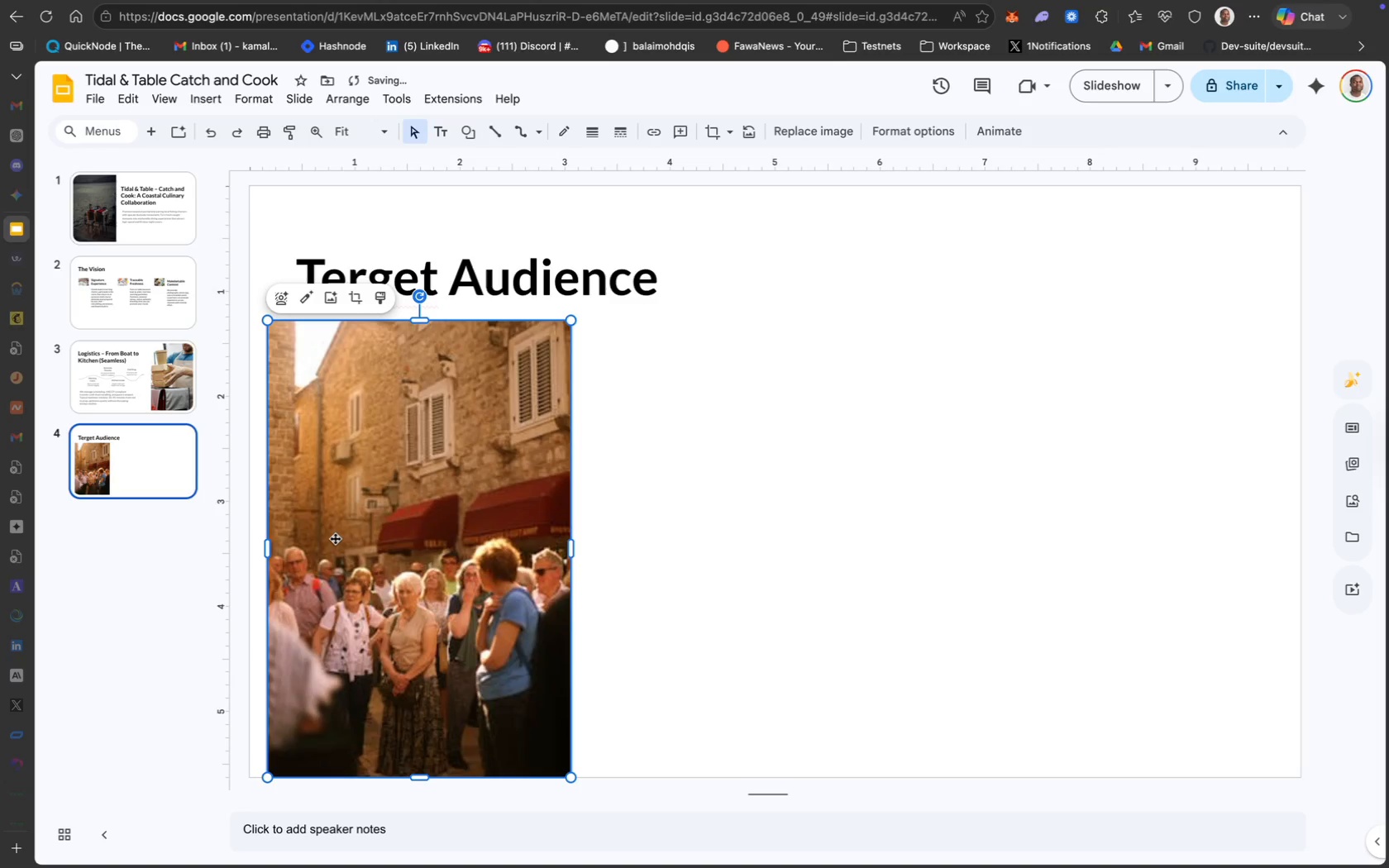 
left_click([518, 275])
 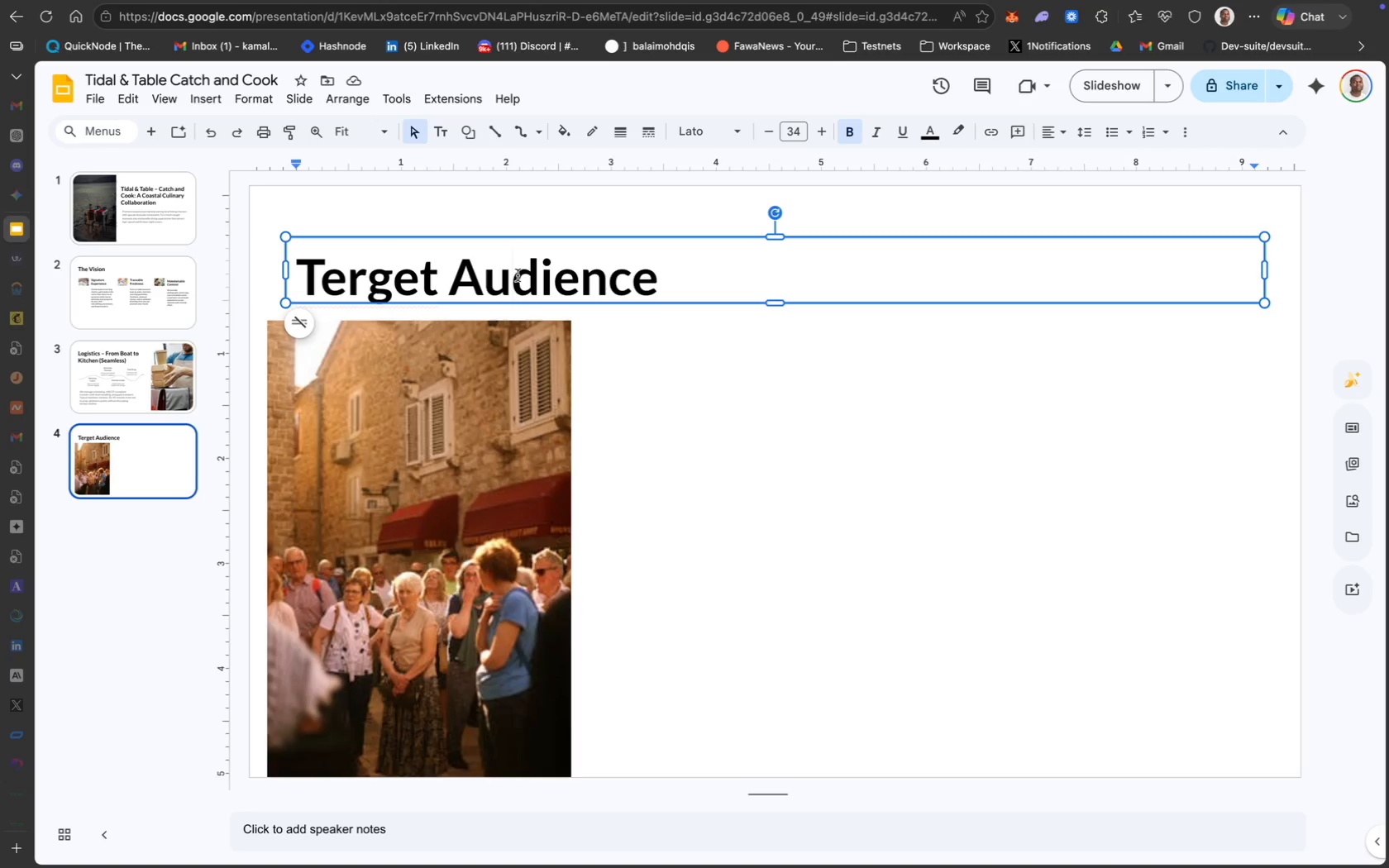 
wait(21.6)
 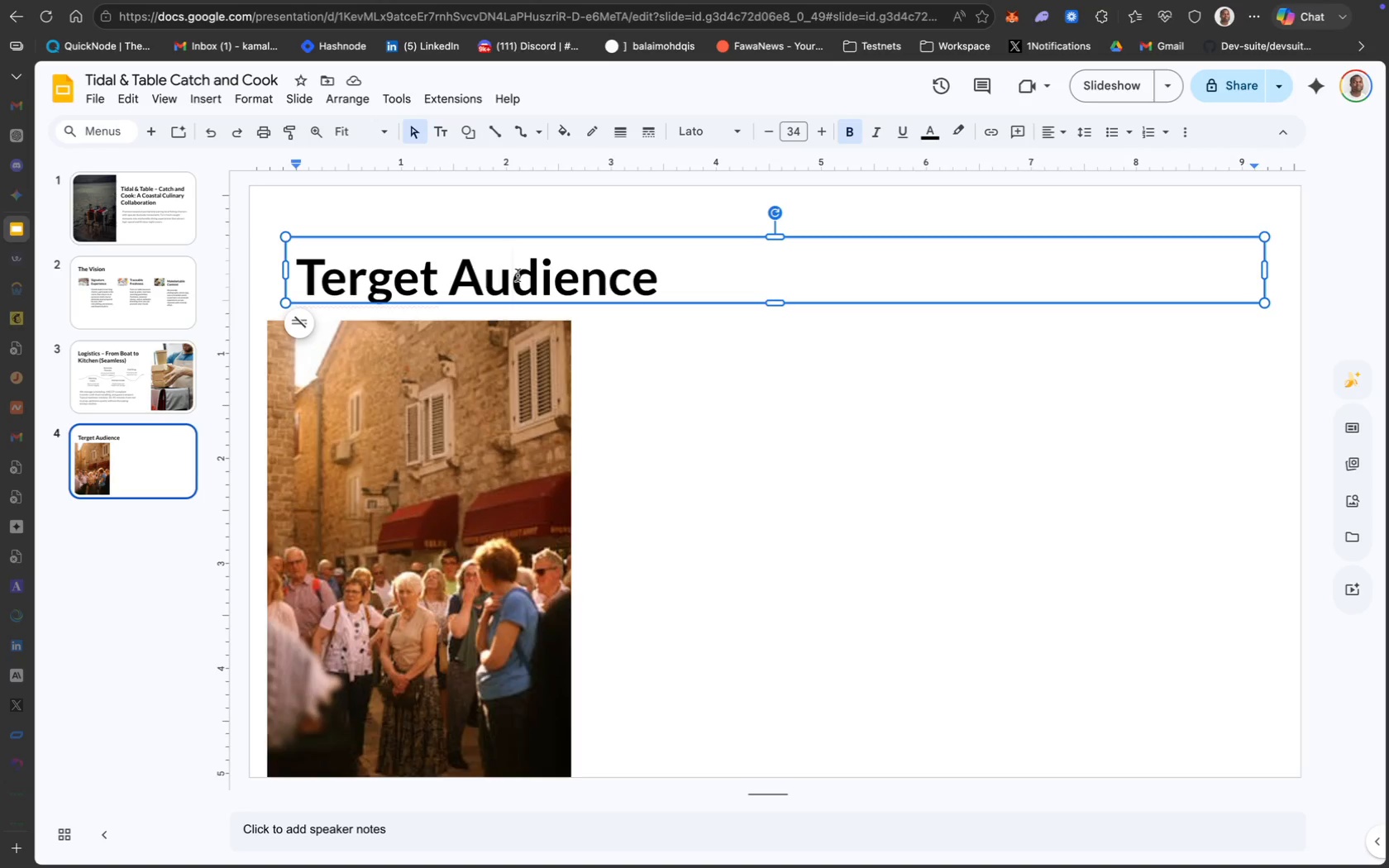 
left_click([420, 389])
 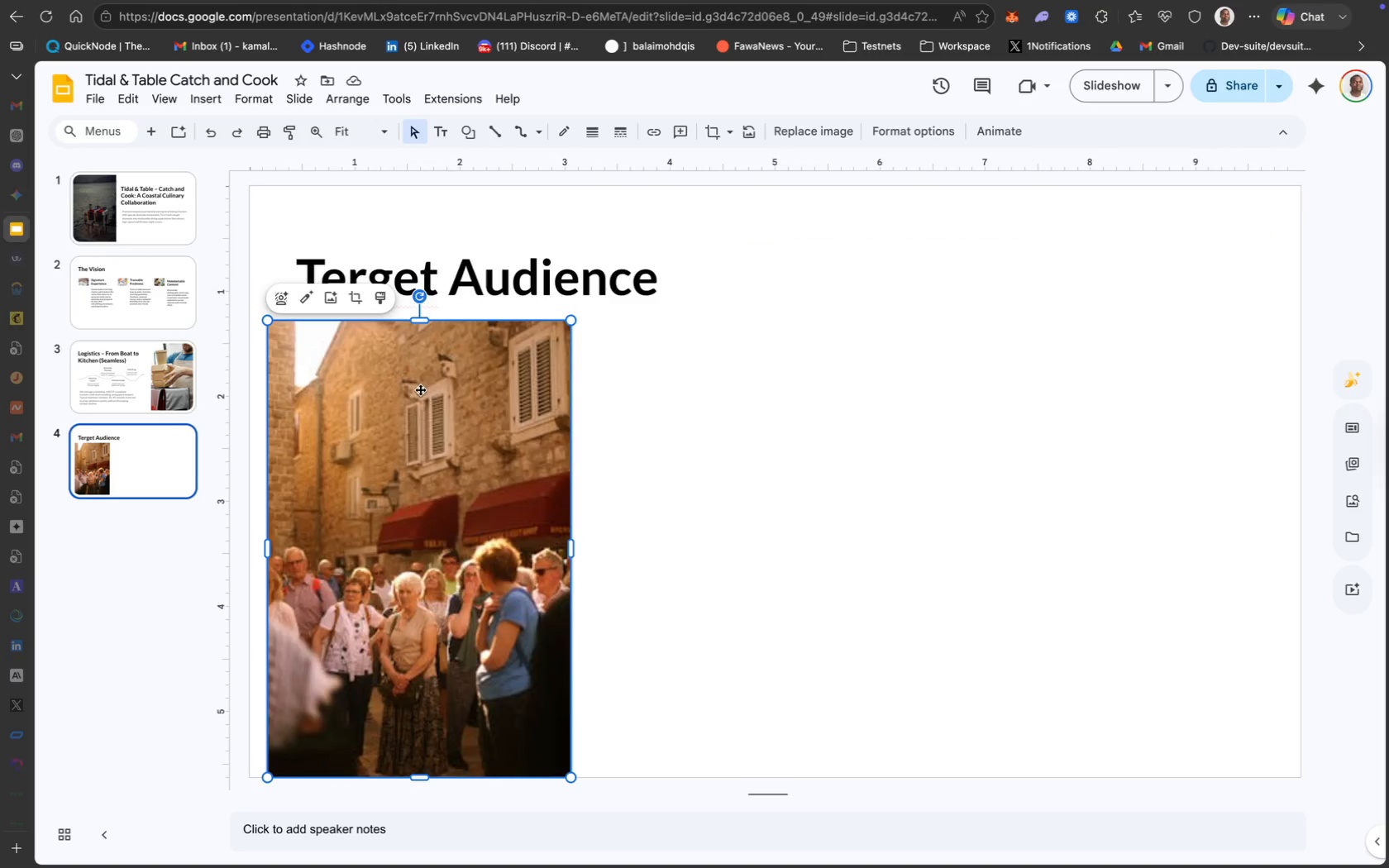 
key(Backspace)
 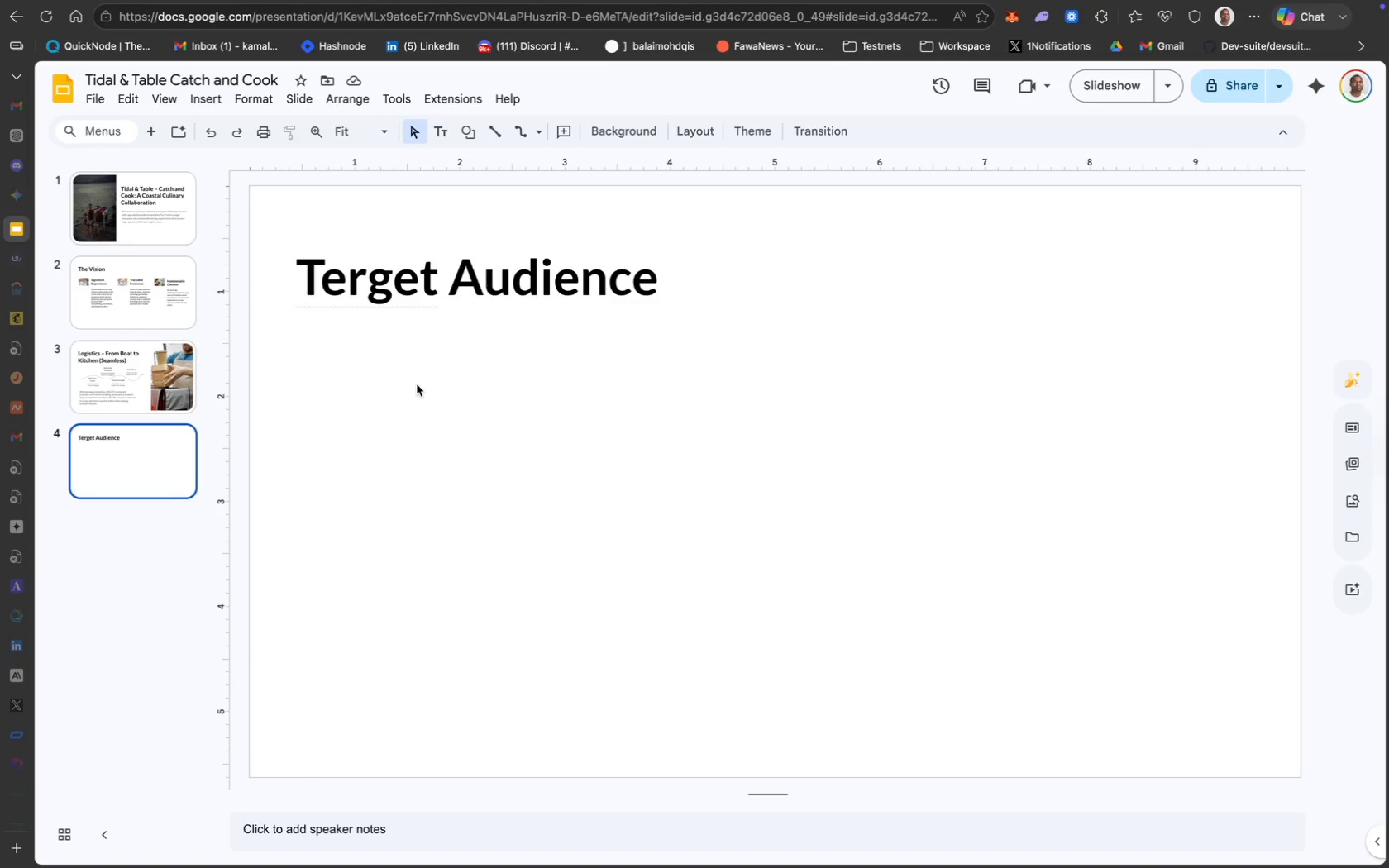 
wait(11.95)
 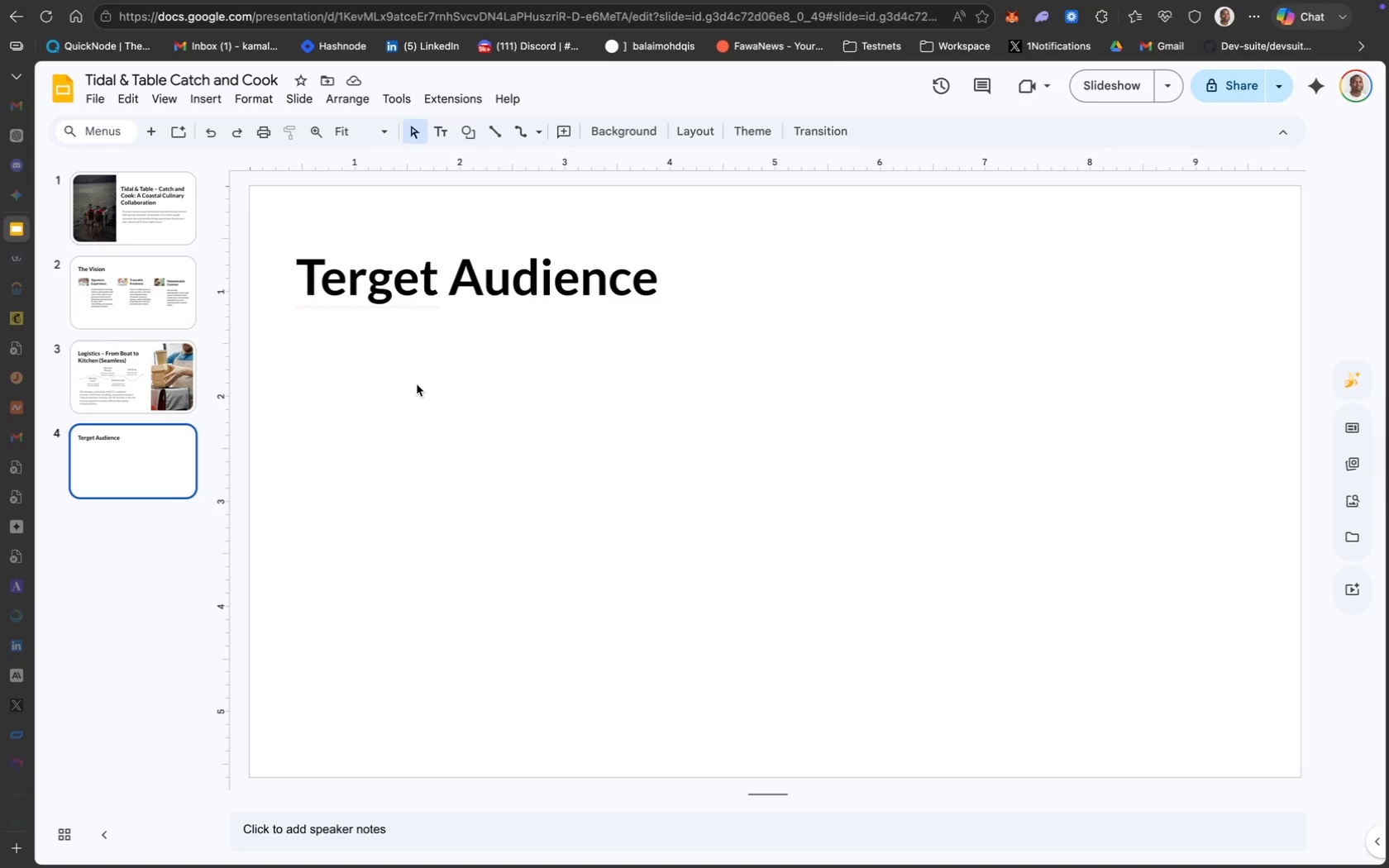 
left_click([208, 103])
 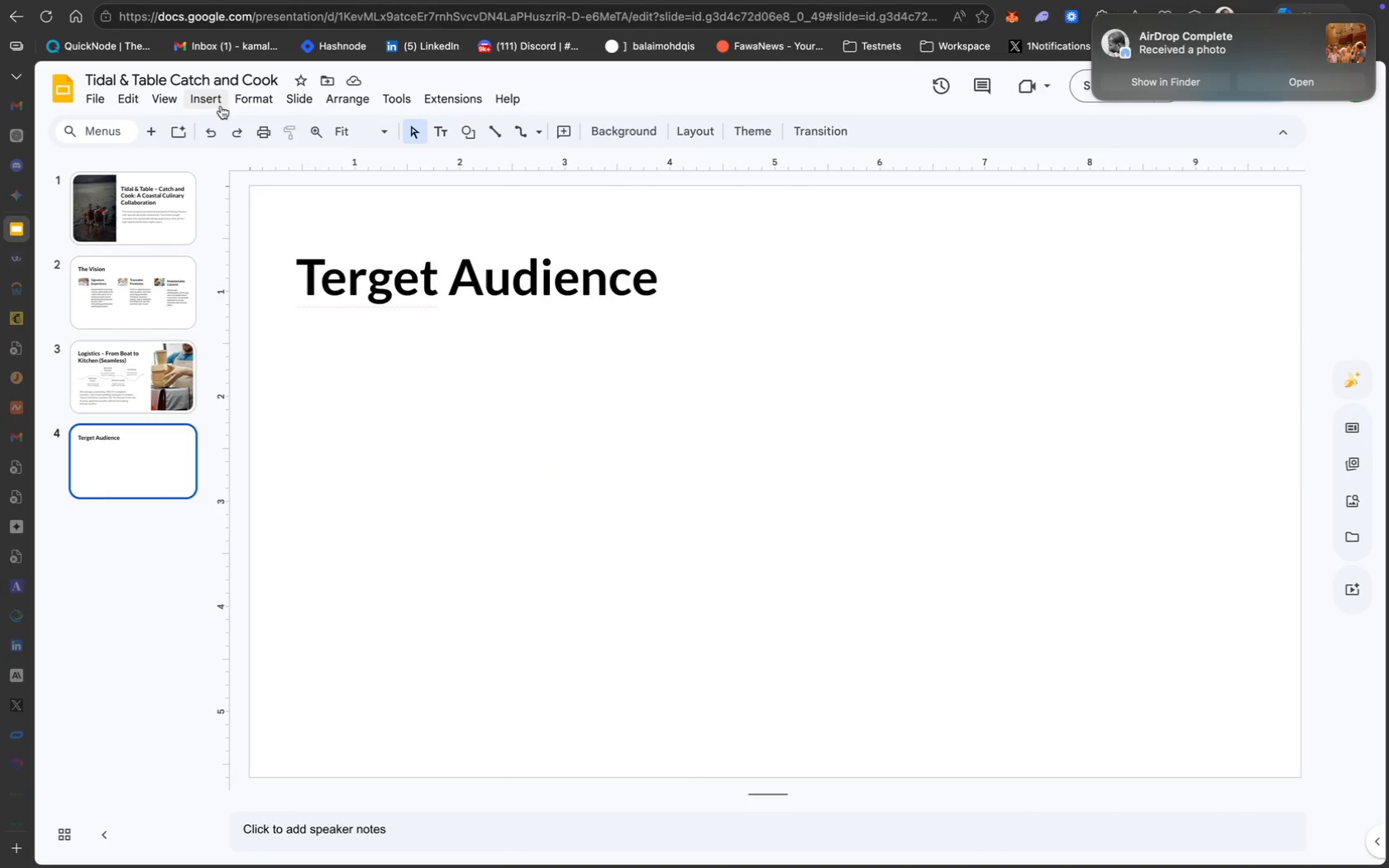 
left_click([214, 101])
 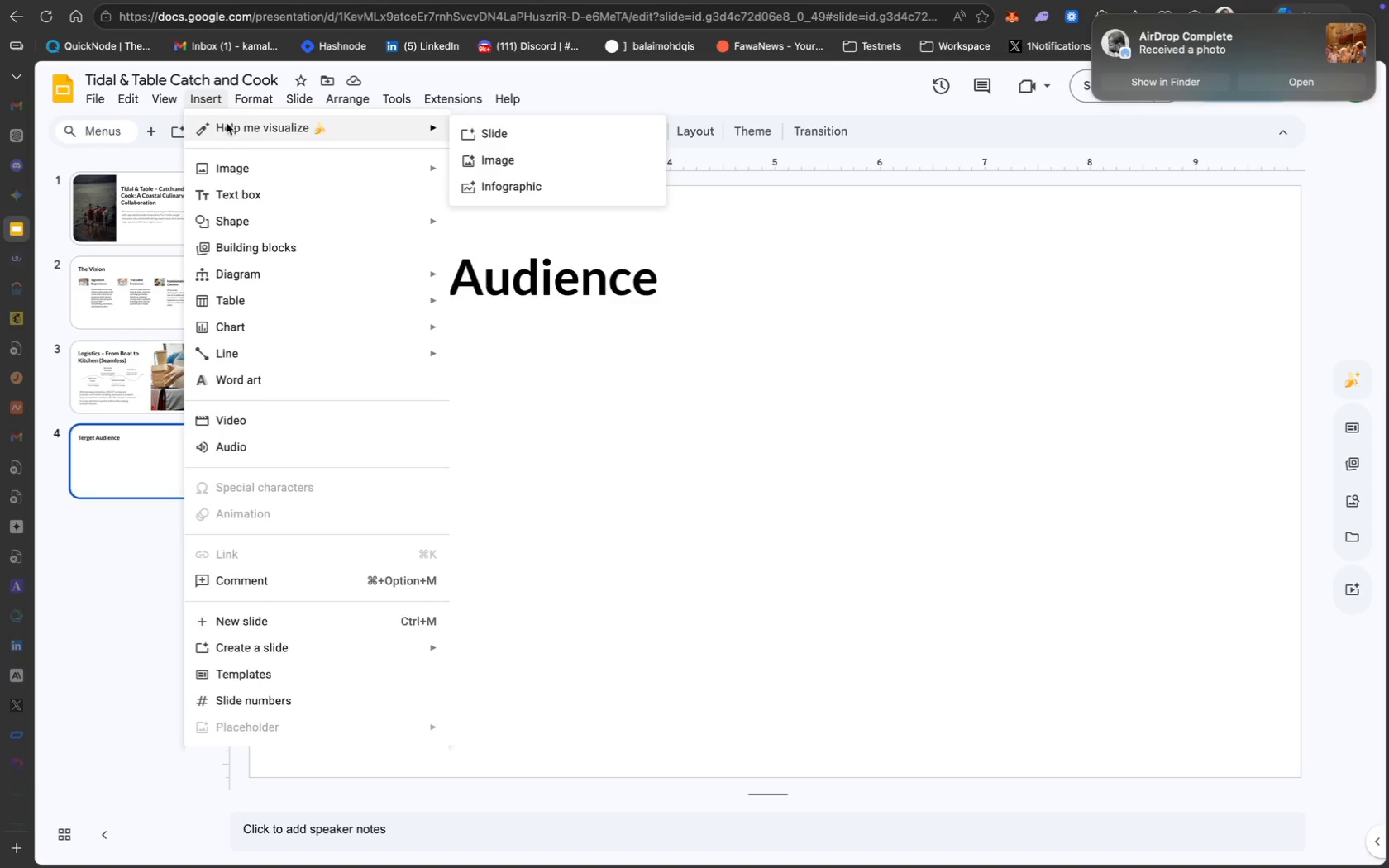 
left_click([255, 165])
 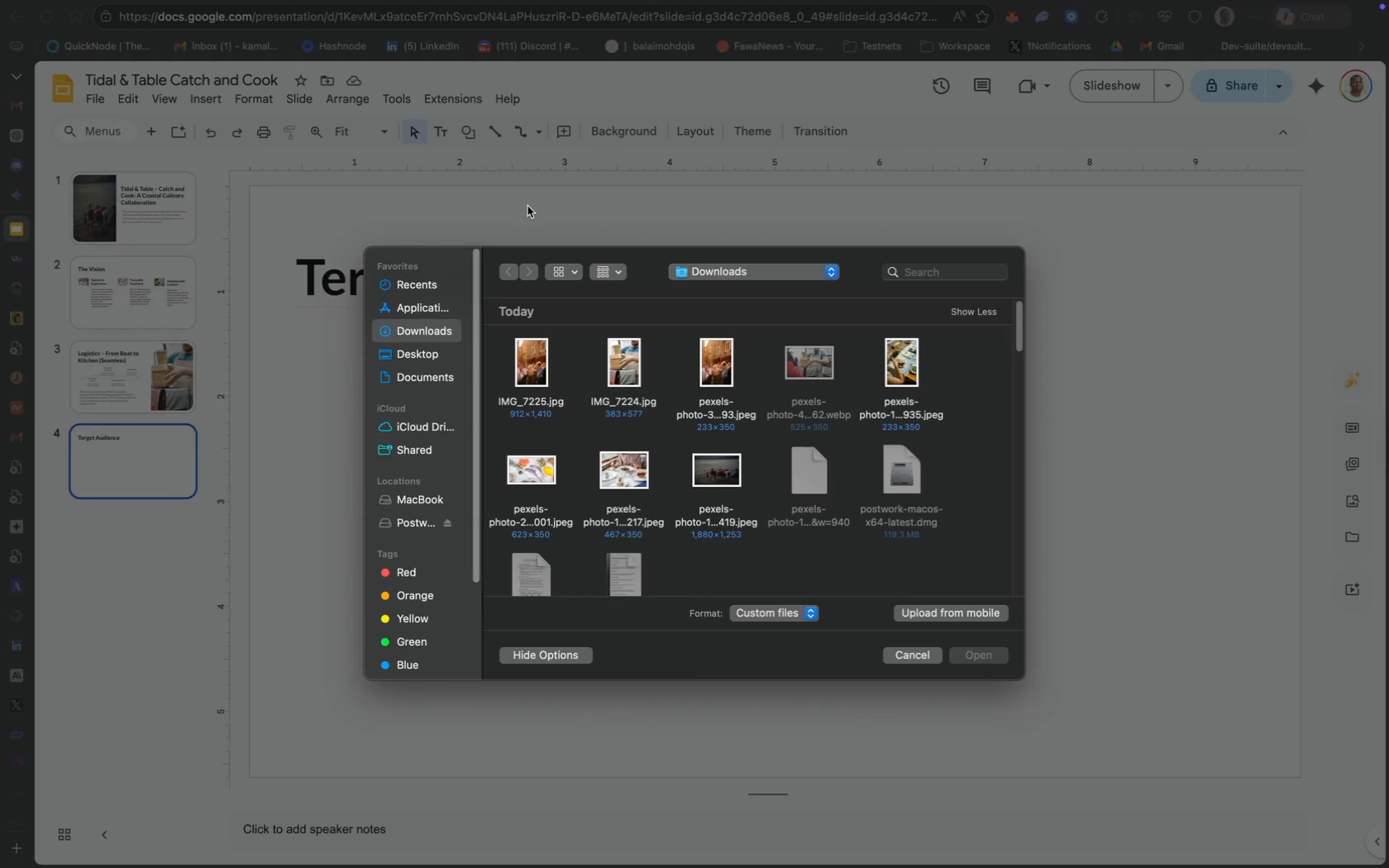 
left_click([530, 363])
 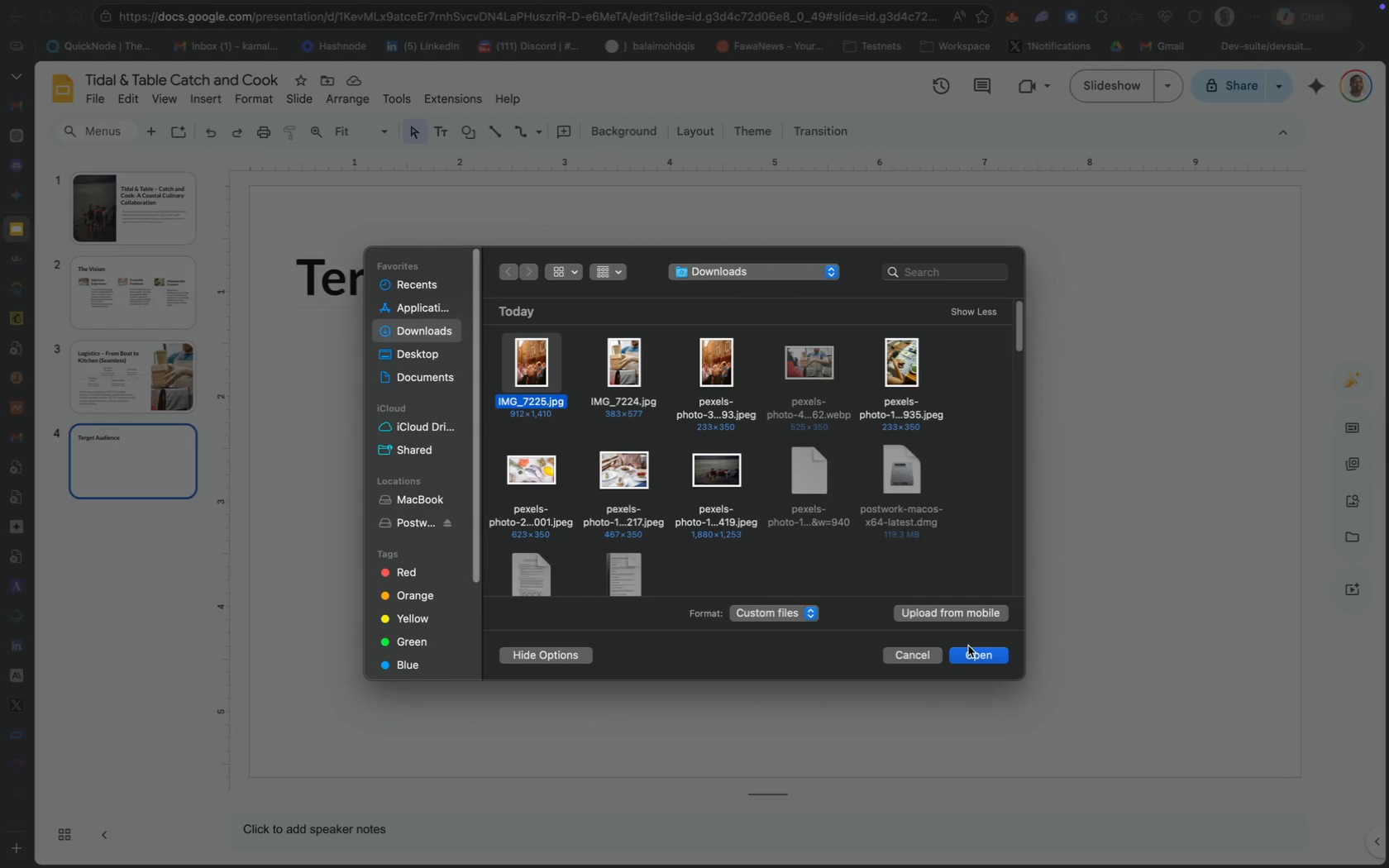 
left_click([981, 661])
 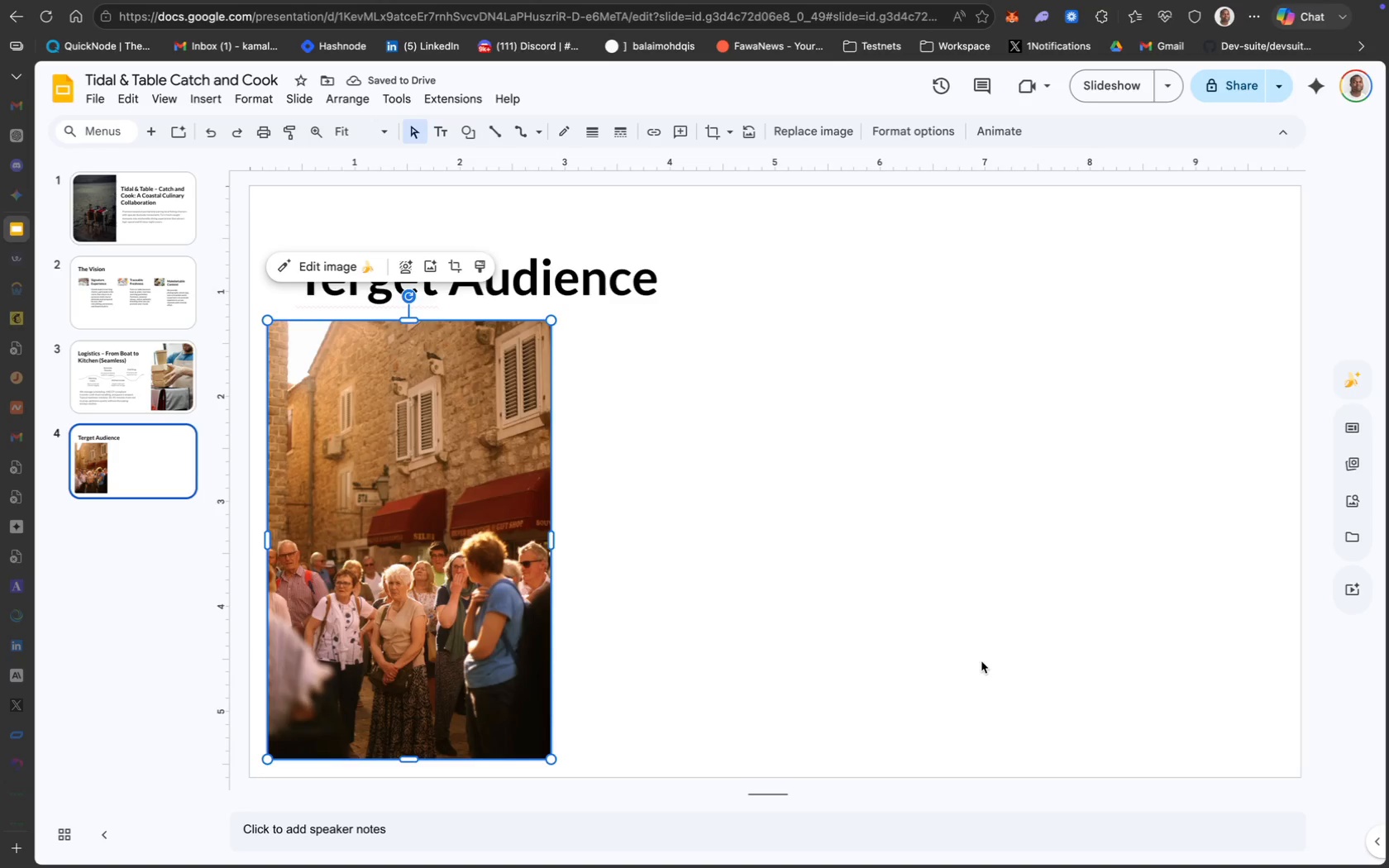 
wait(7.55)
 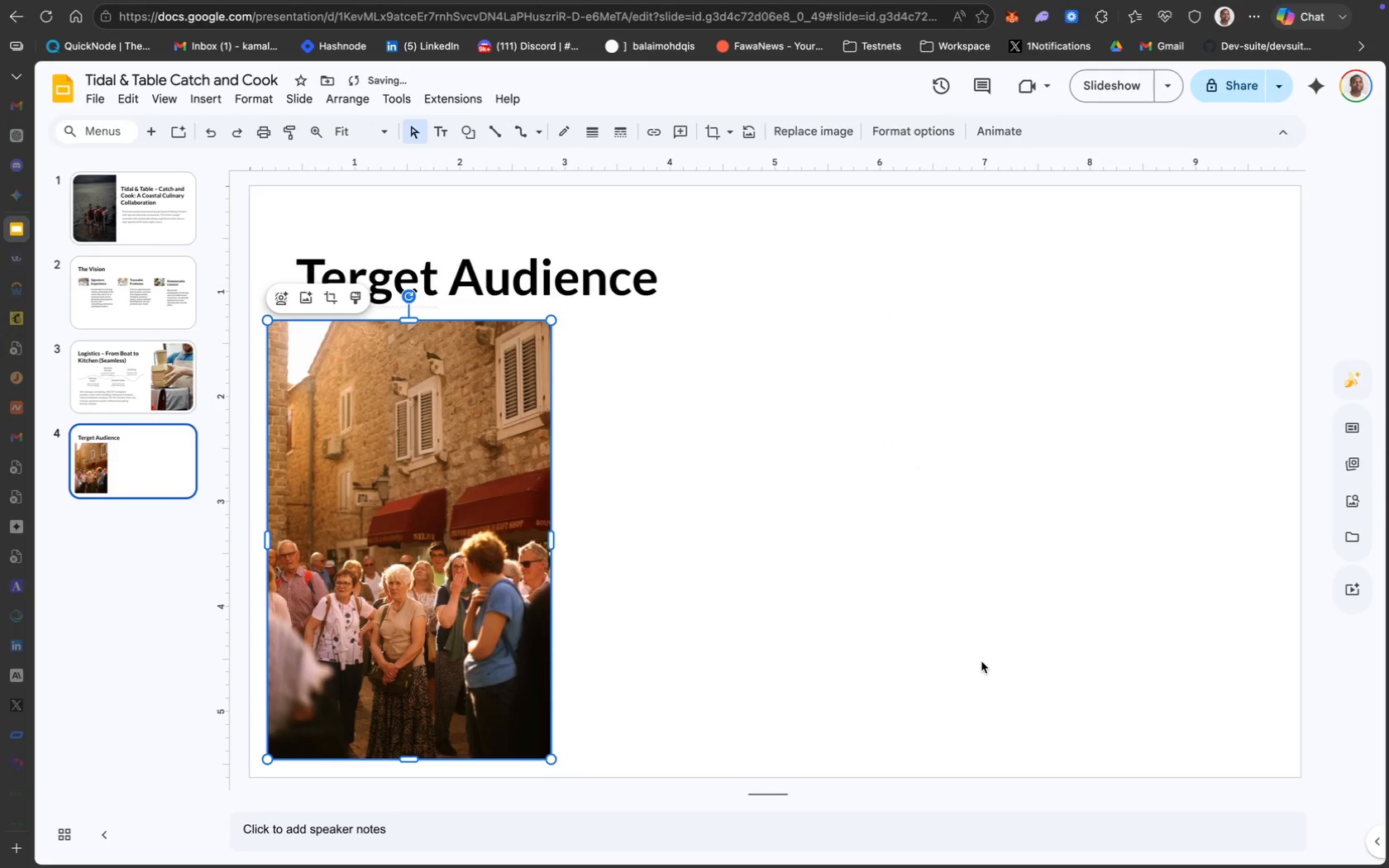 
left_click_drag(start_coordinate=[551, 320], to_coordinate=[567, 384])
 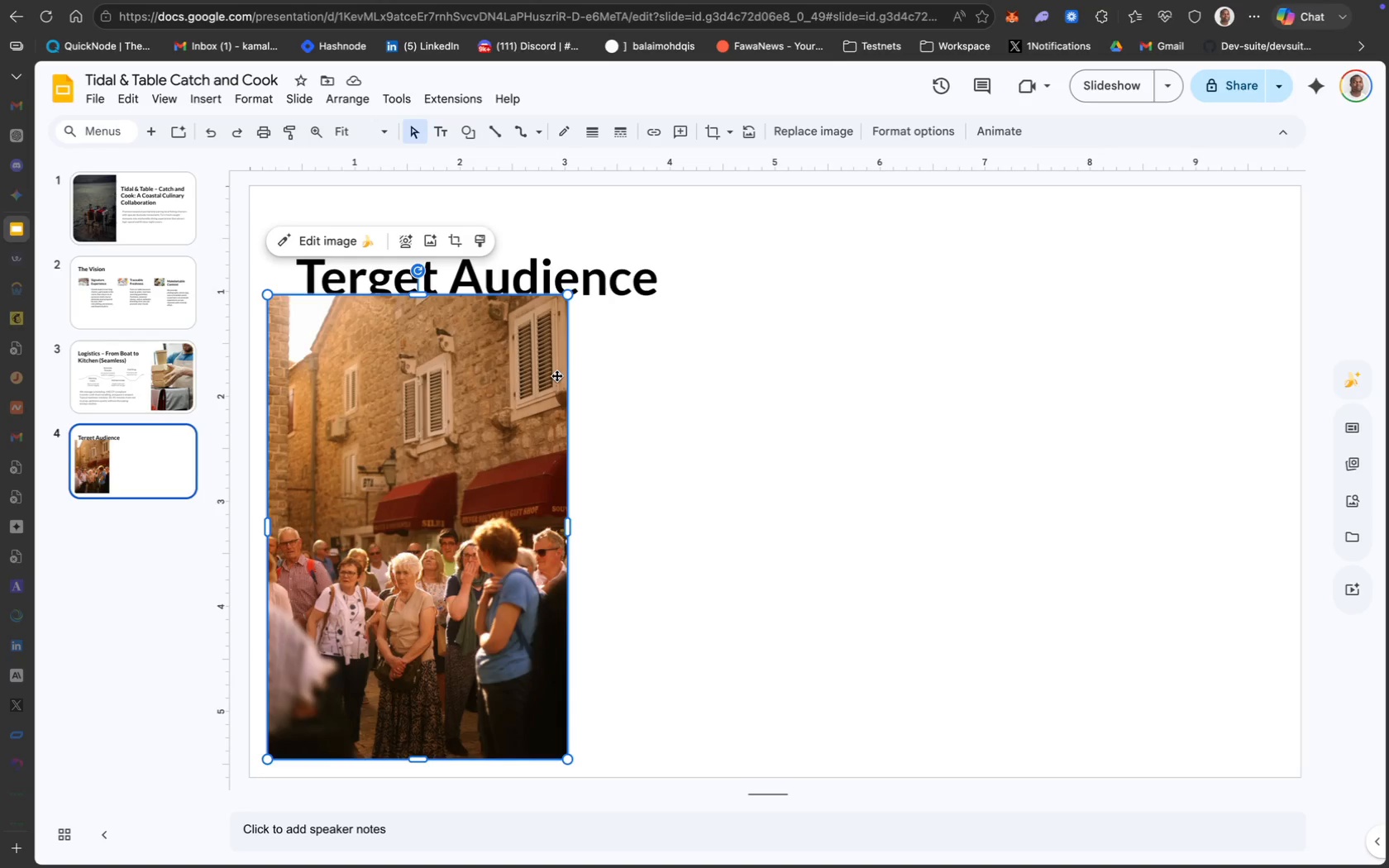 
wait(36.15)
 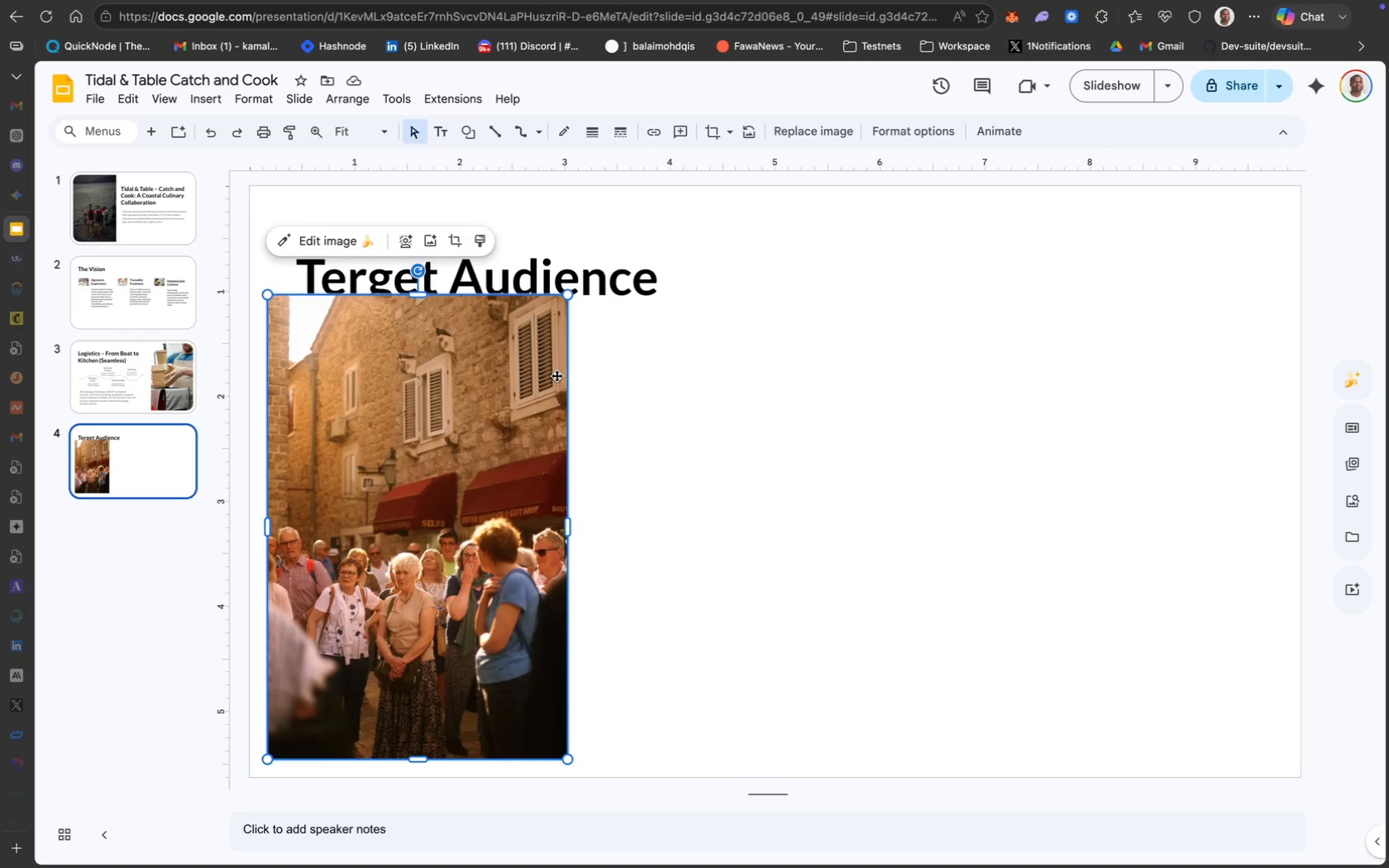 
left_click_drag(start_coordinate=[570, 527], to_coordinate=[604, 529])
 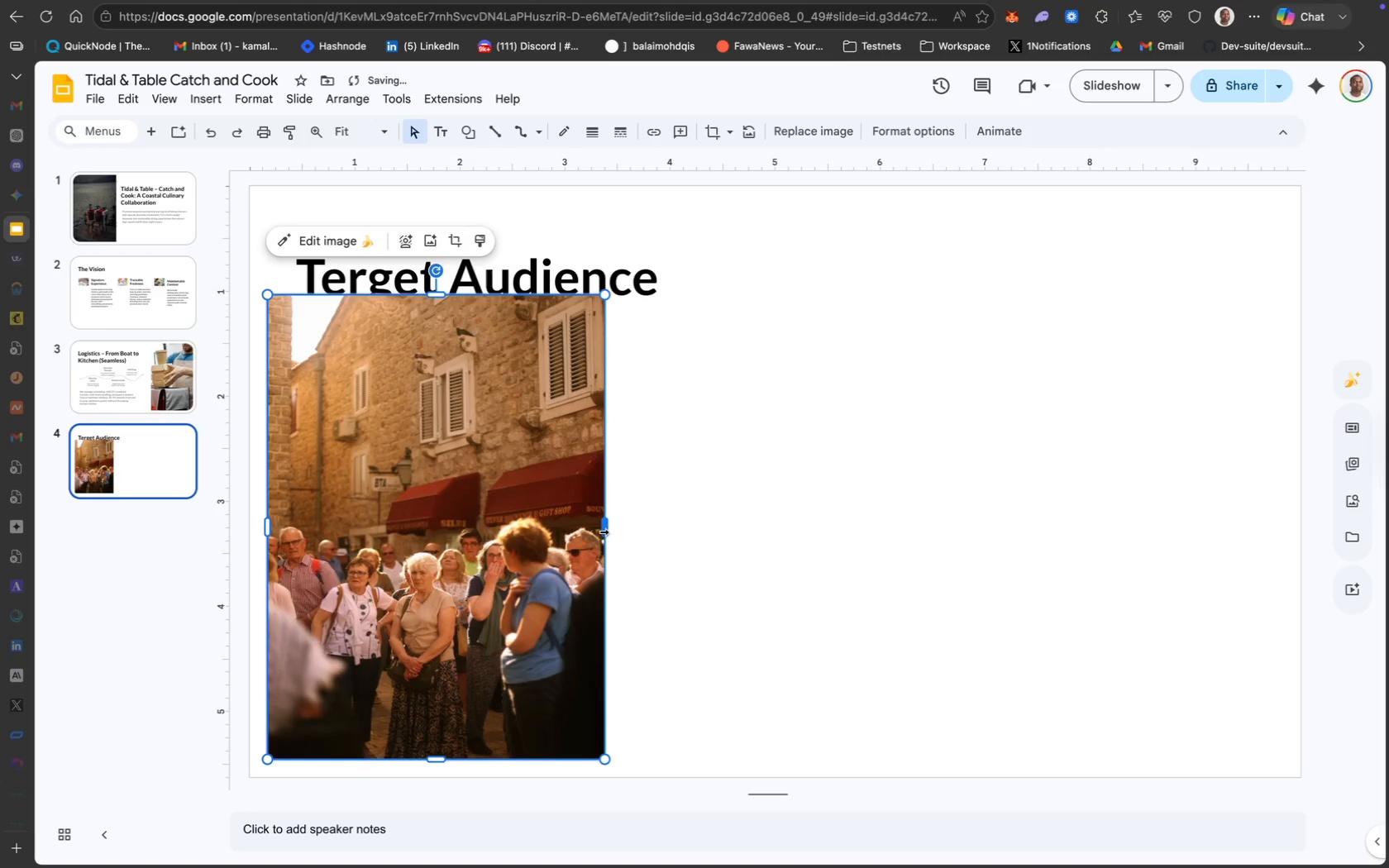 
key(Meta+Z)
 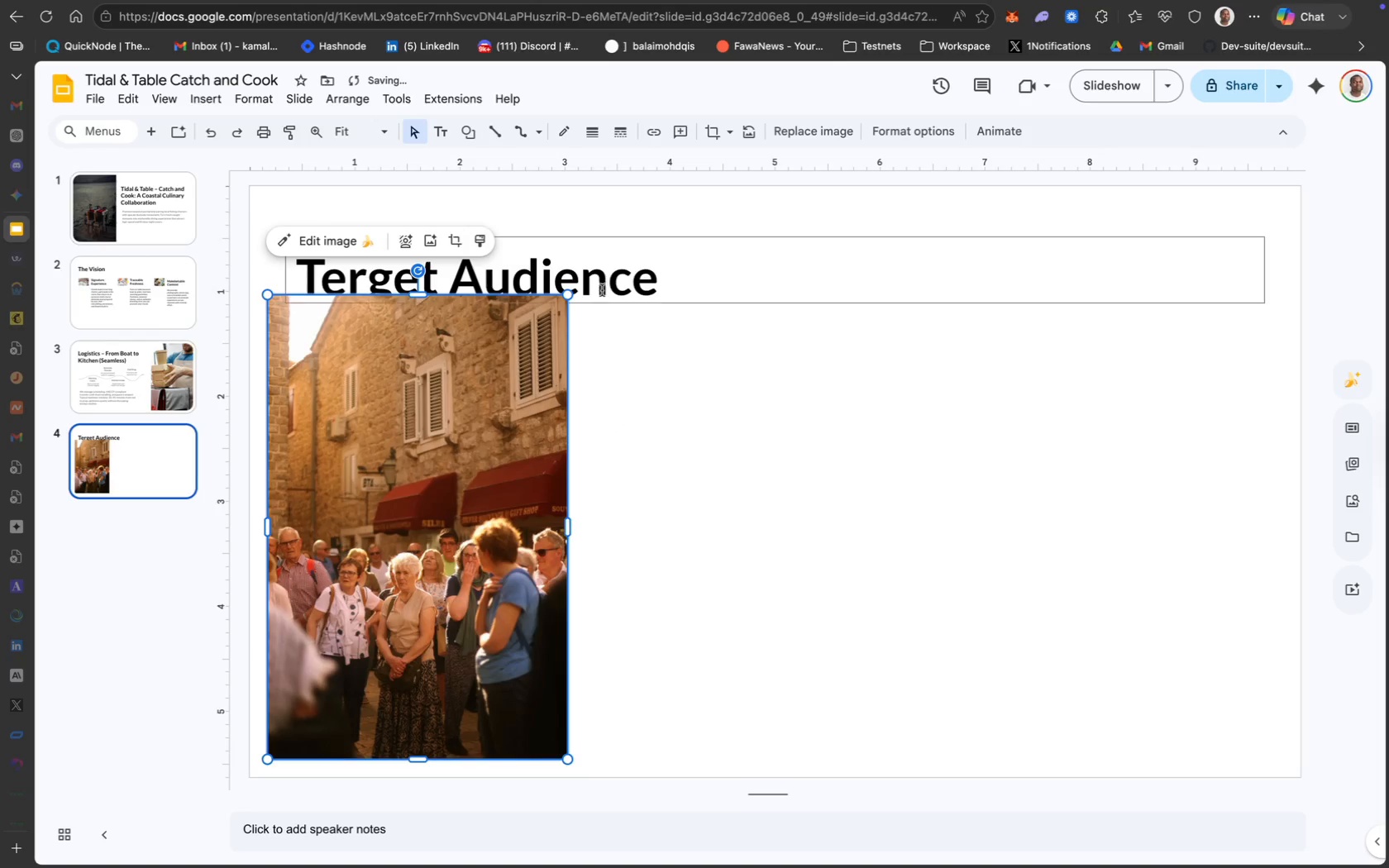 
left_click([604, 269])
 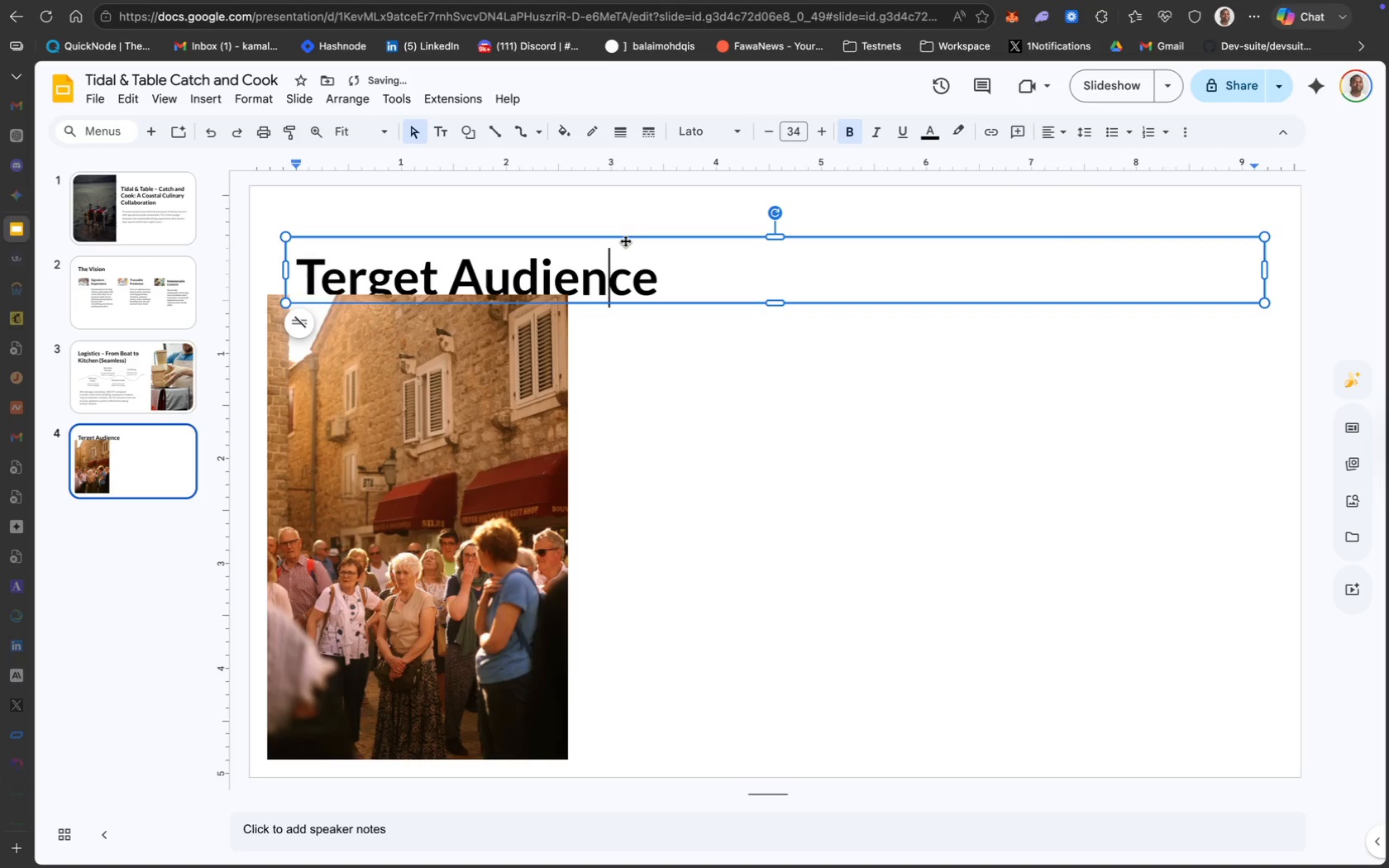 
left_click_drag(start_coordinate=[626, 237], to_coordinate=[627, 205])
 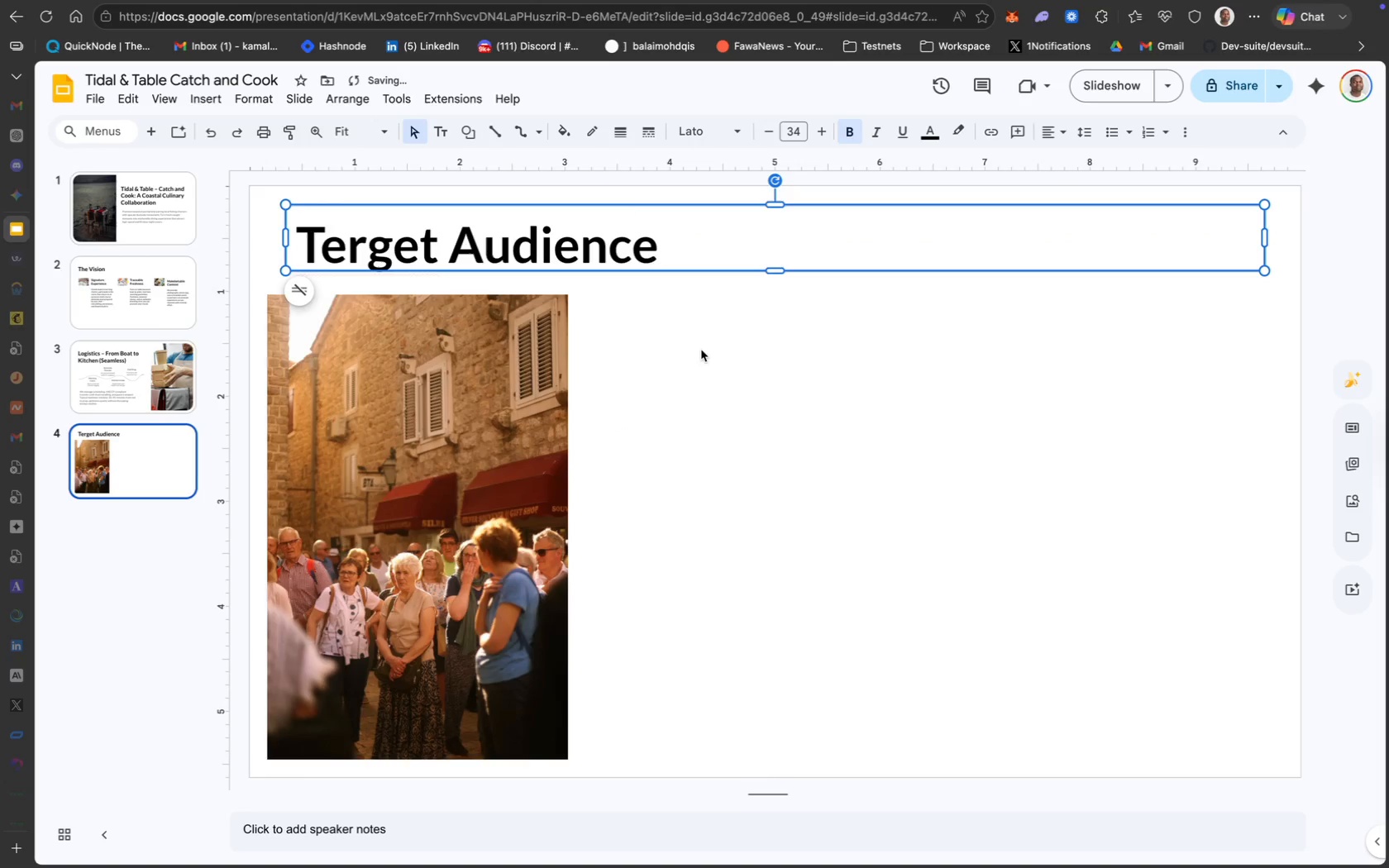 
left_click([574, 393])
 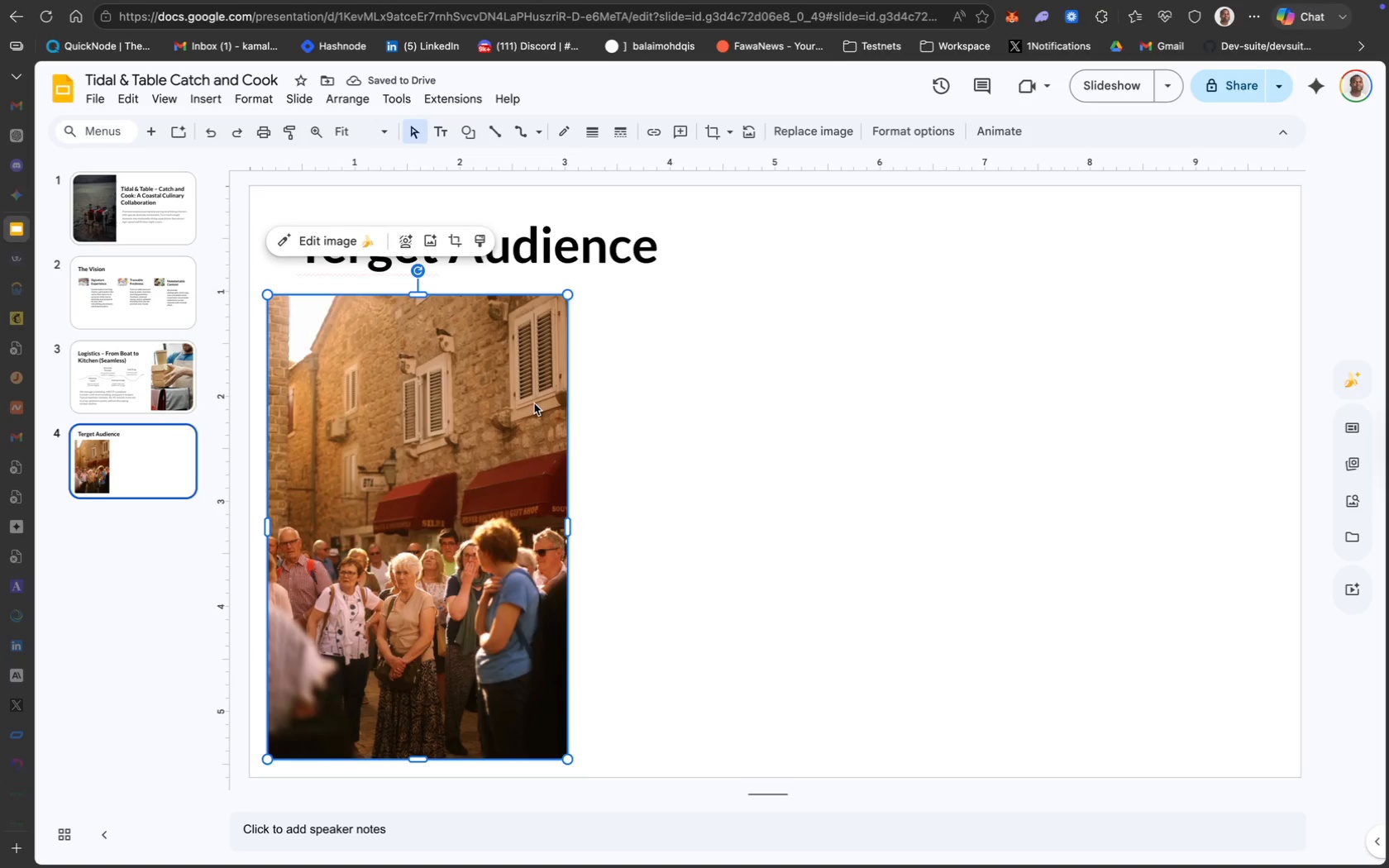 
left_click_drag(start_coordinate=[458, 422], to_coordinate=[1097, 410])
 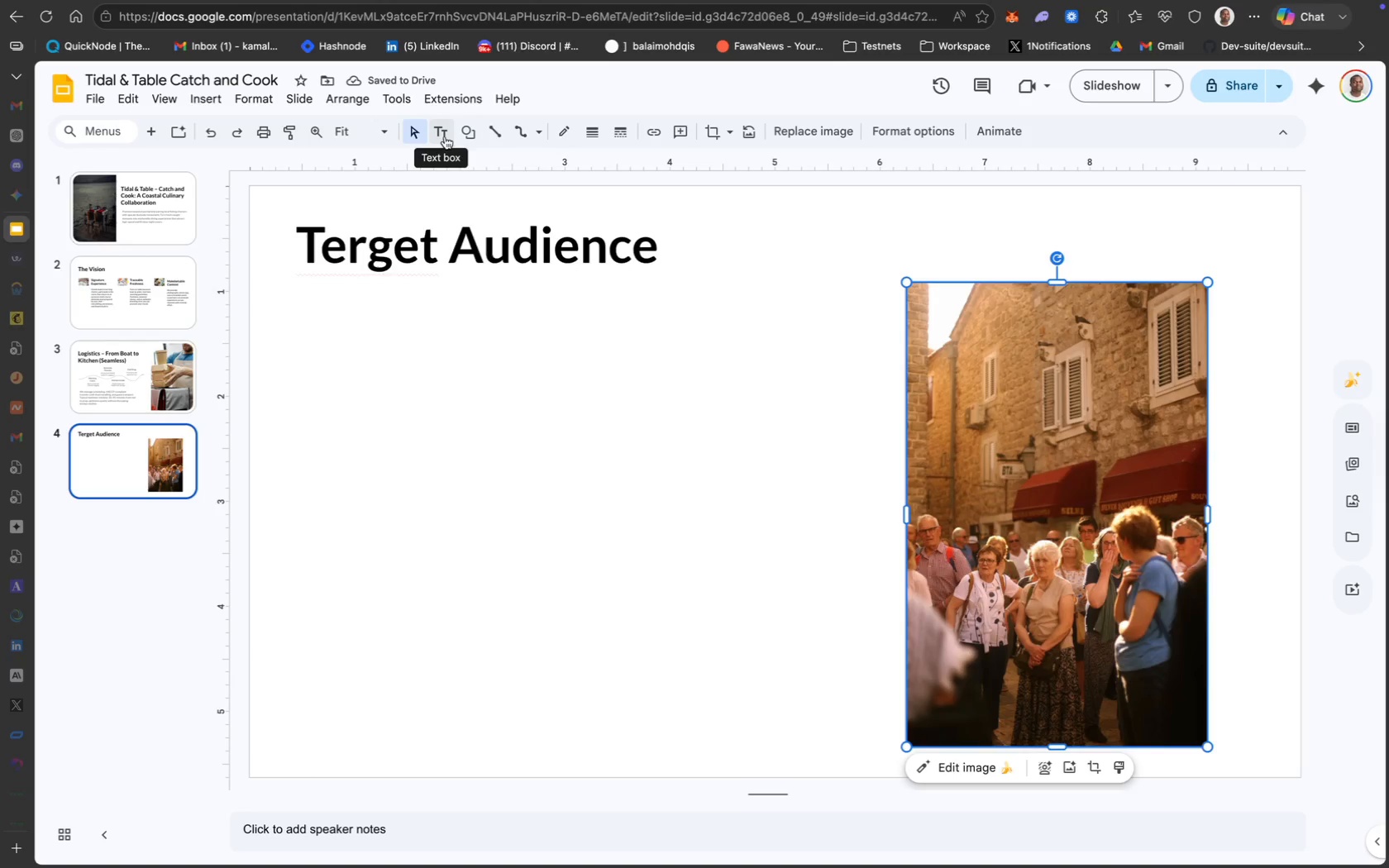 
wait(5.58)
 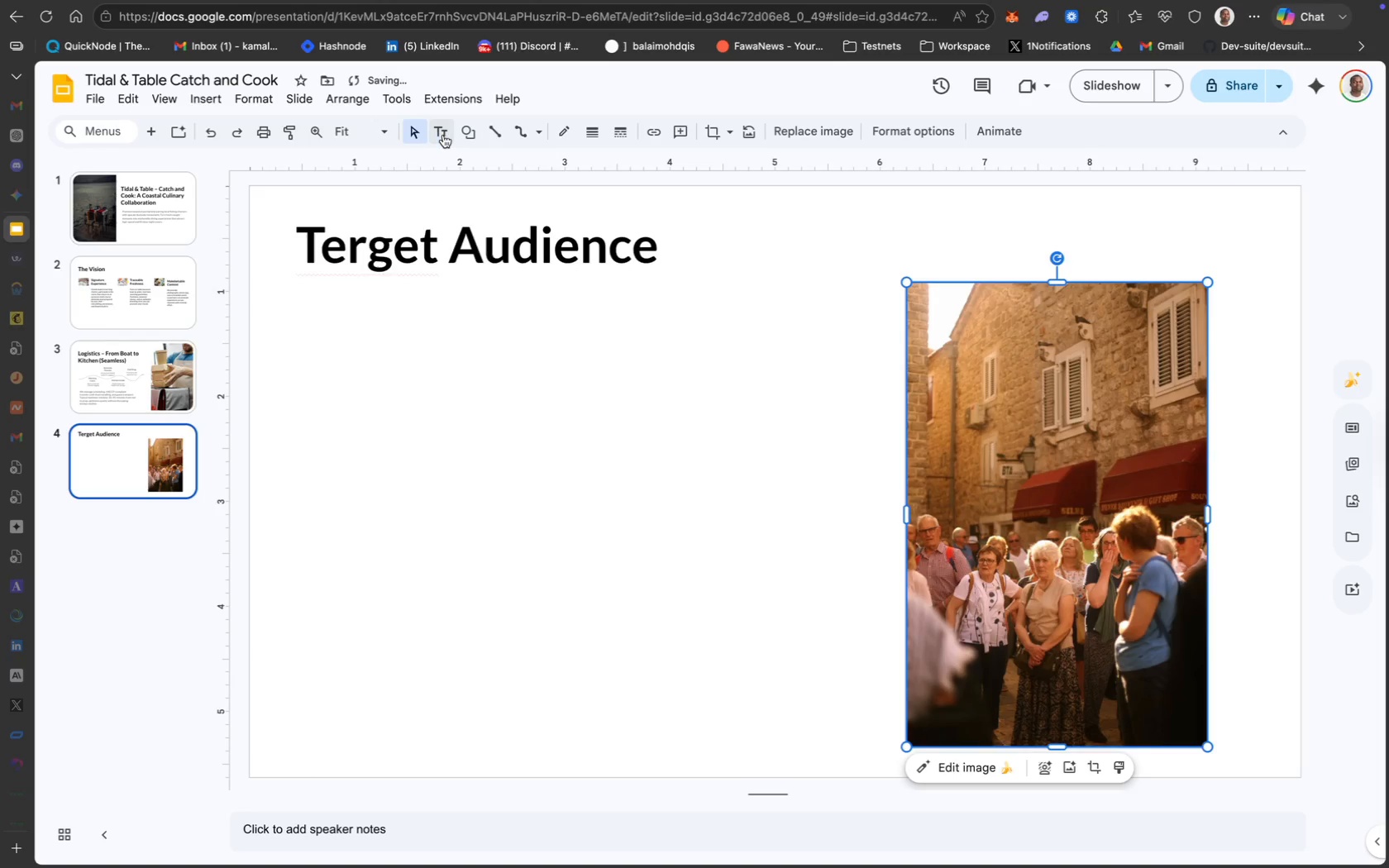 
left_click([445, 136])
 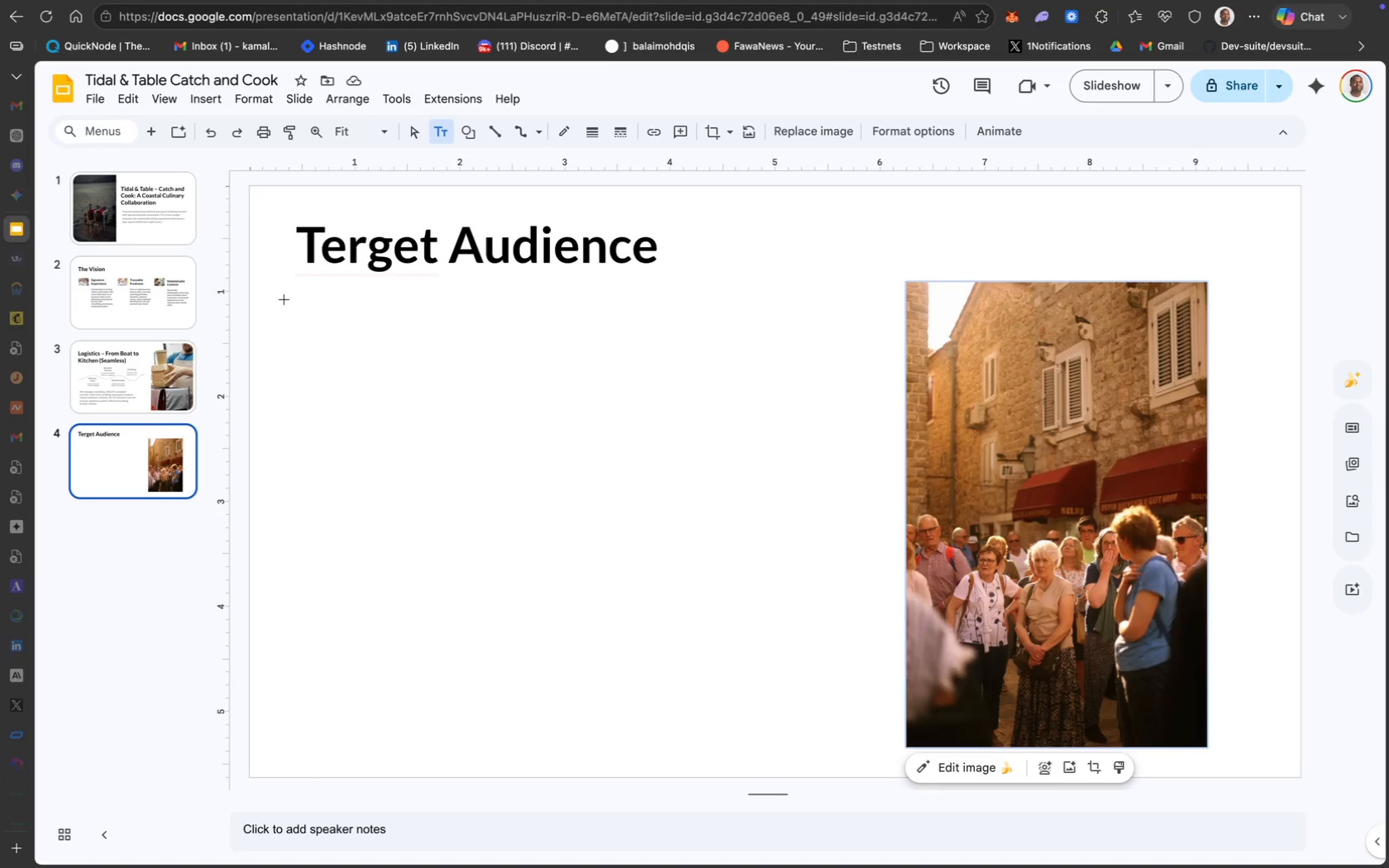 
wait(9.26)
 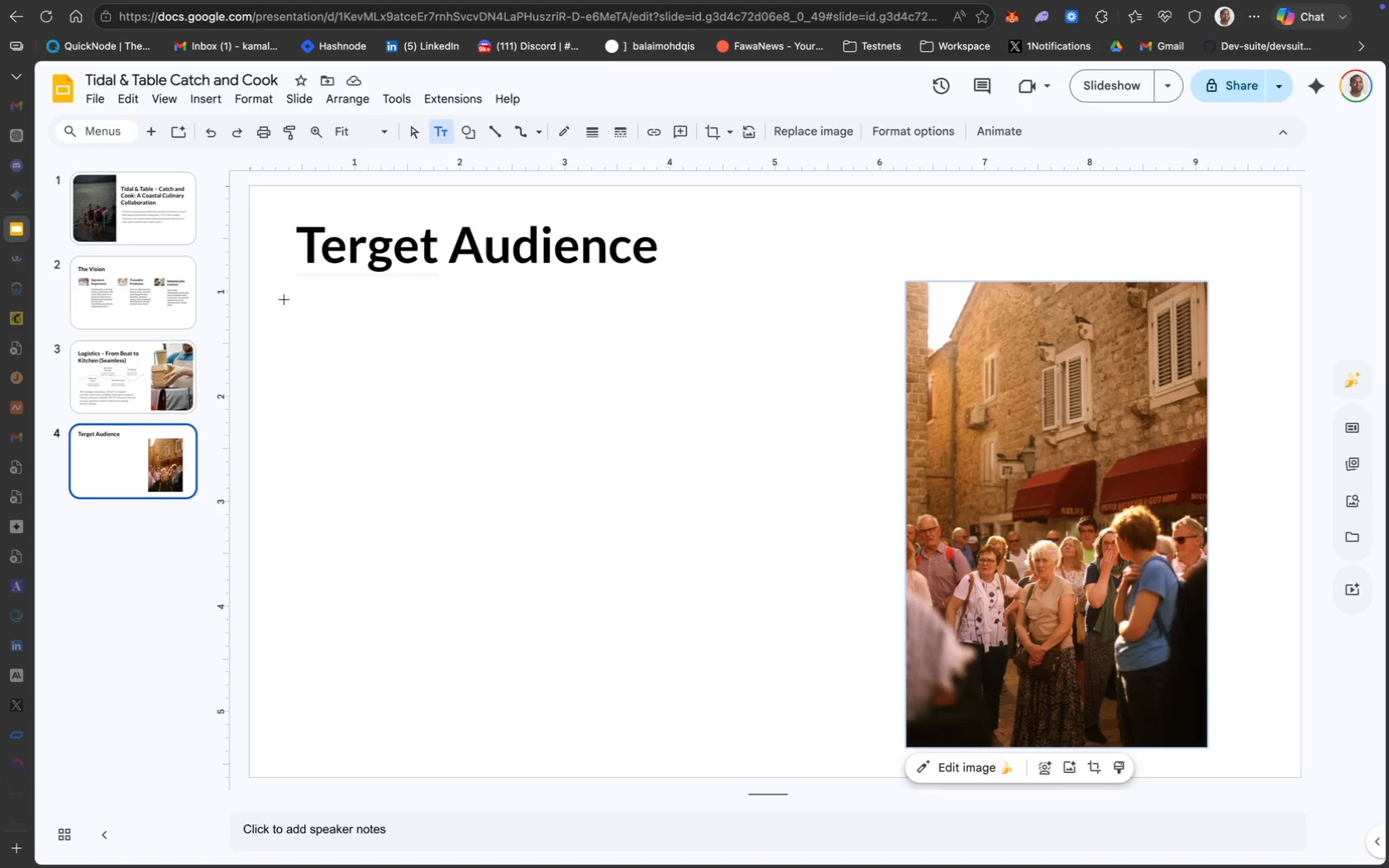 
left_click_drag(start_coordinate=[252, 279], to_coordinate=[723, 776])
 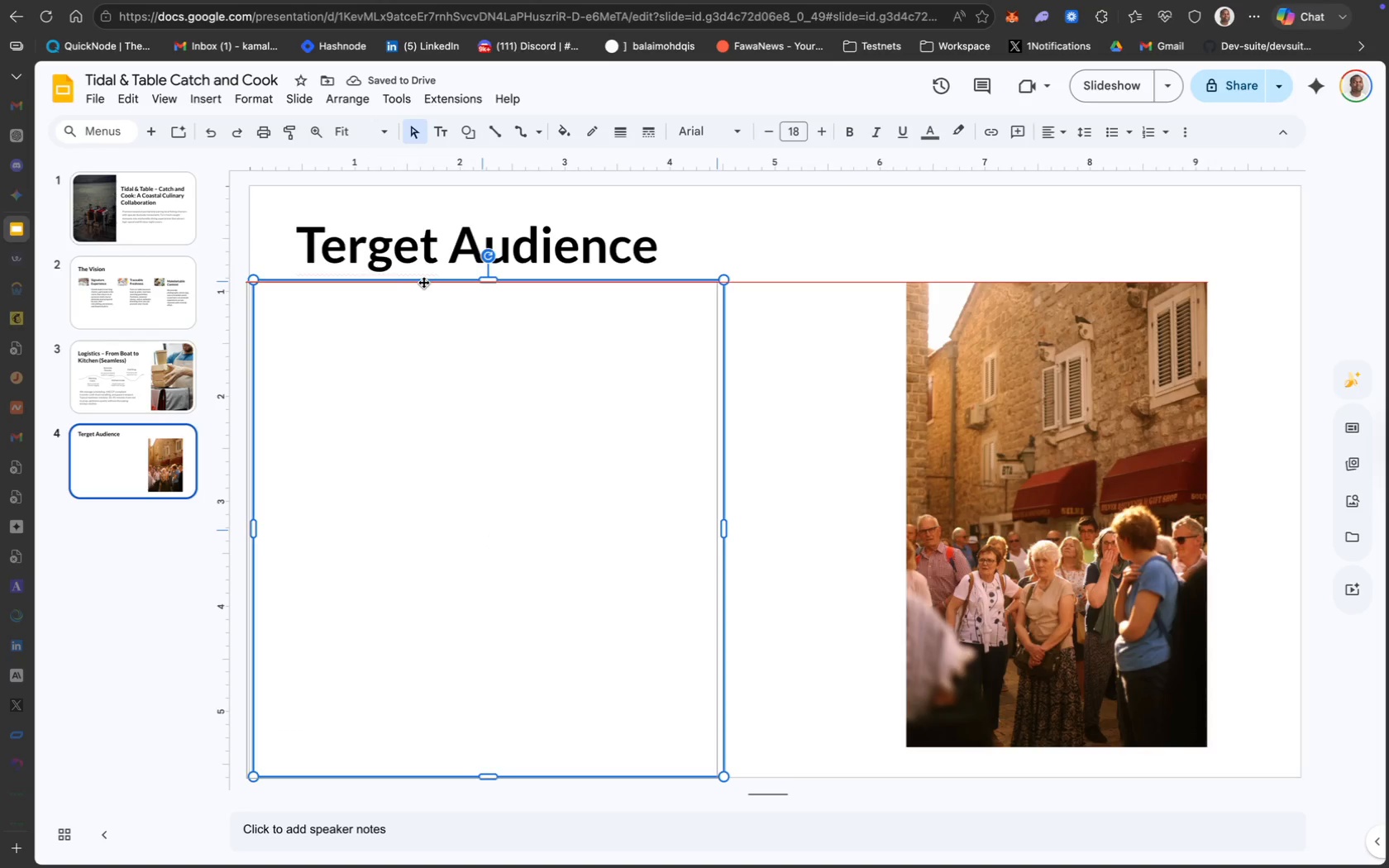 
wait(5.17)
 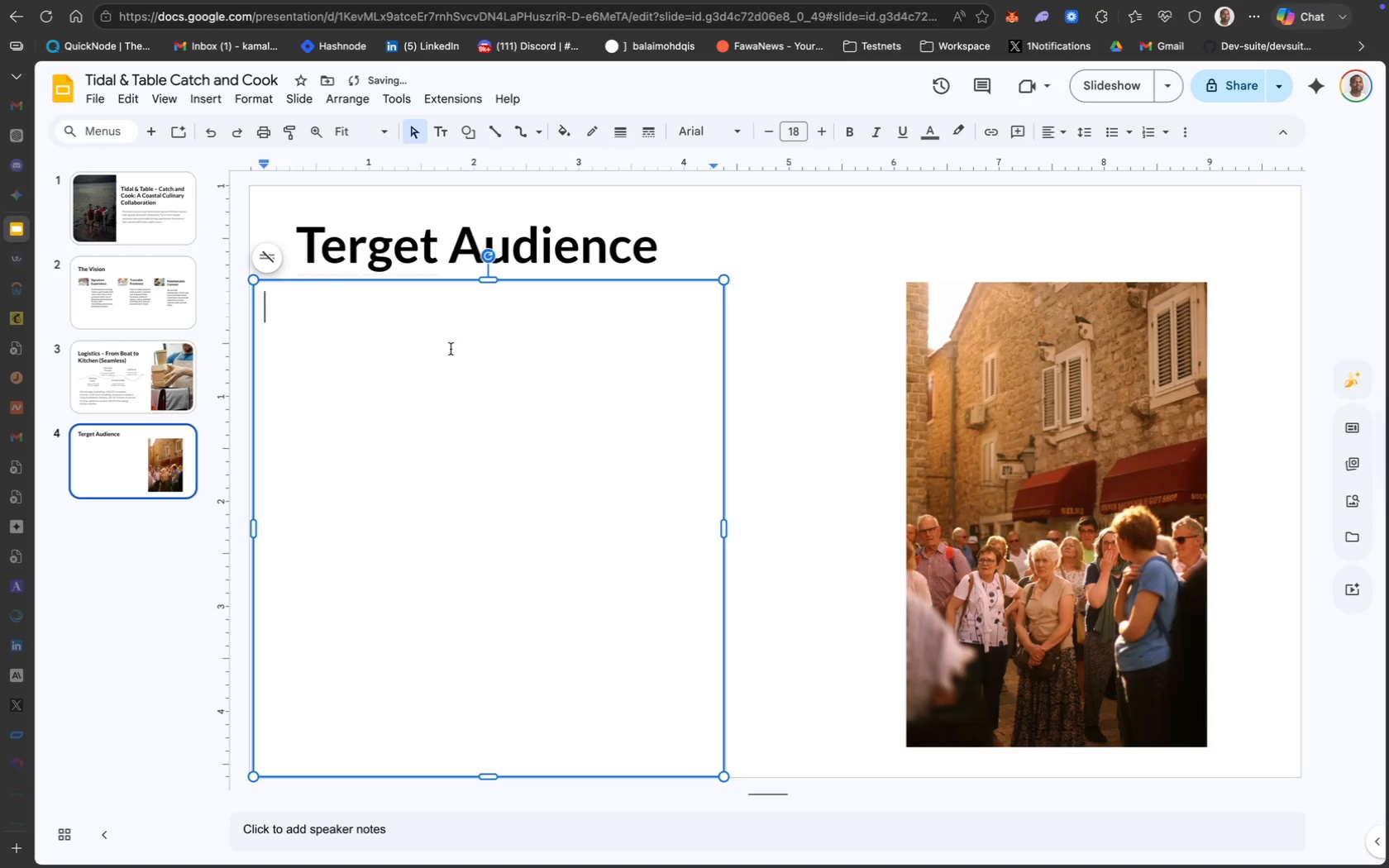 
left_click([446, 342])
 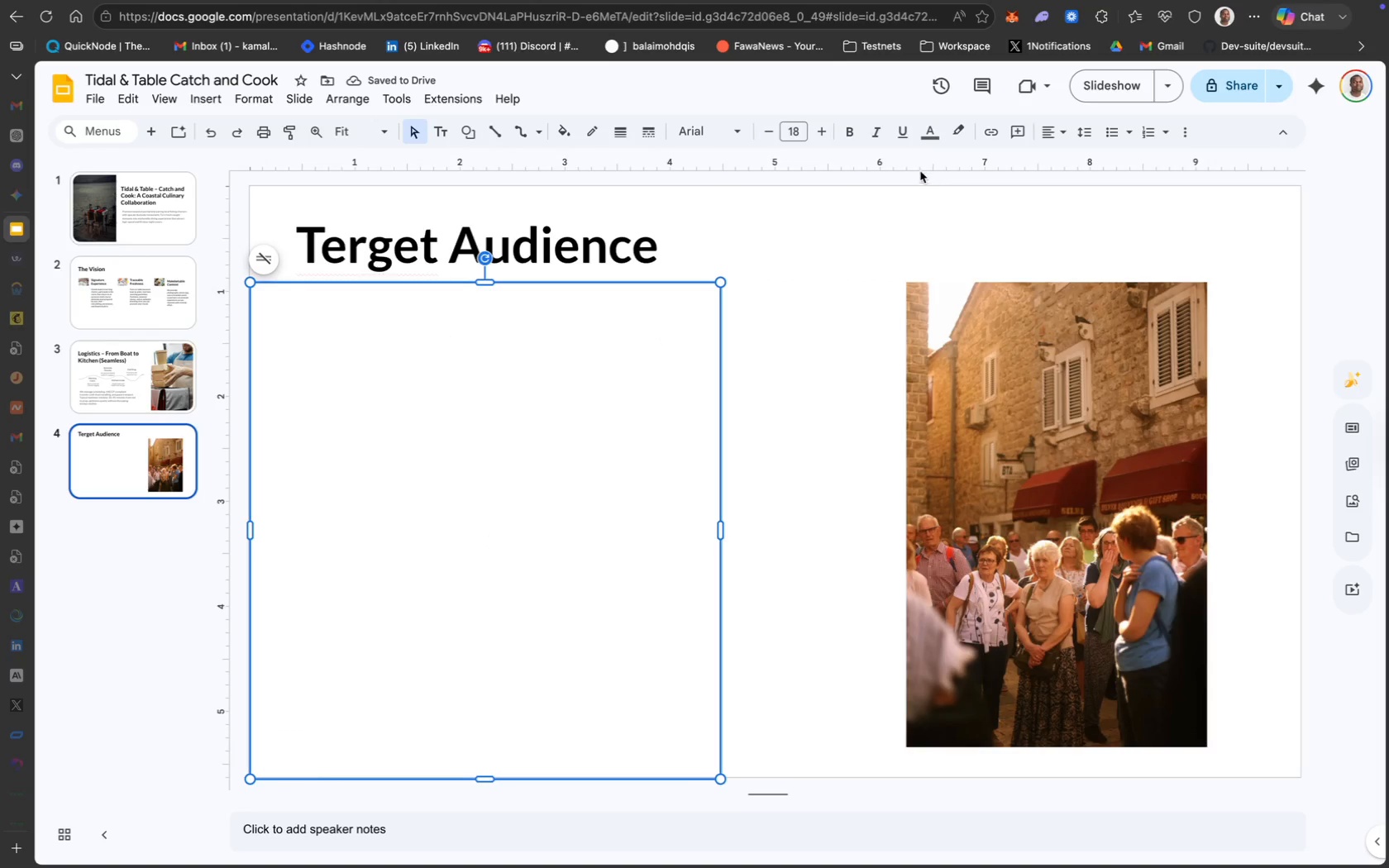 
right_click([641, 460])
 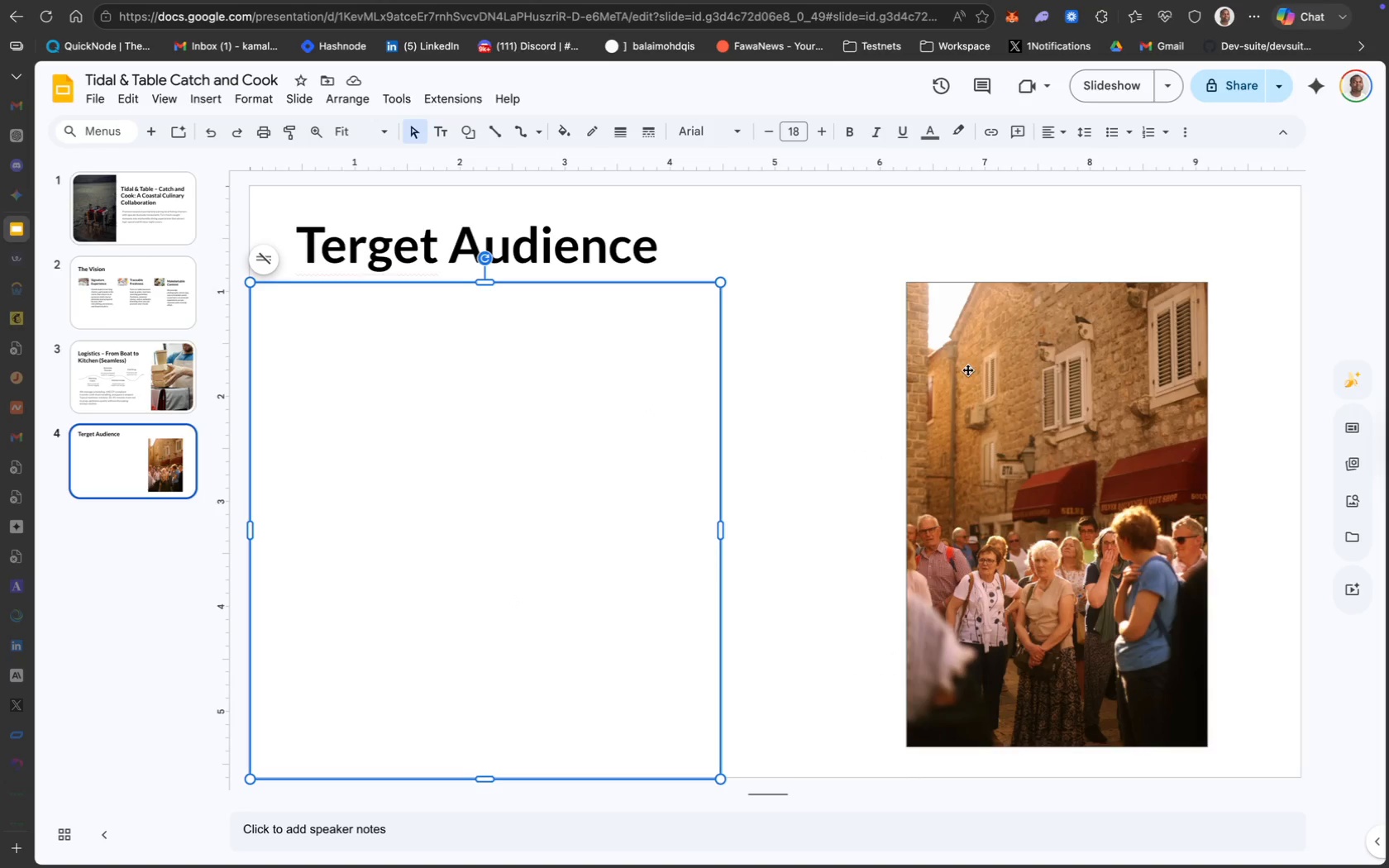 
wait(7.02)
 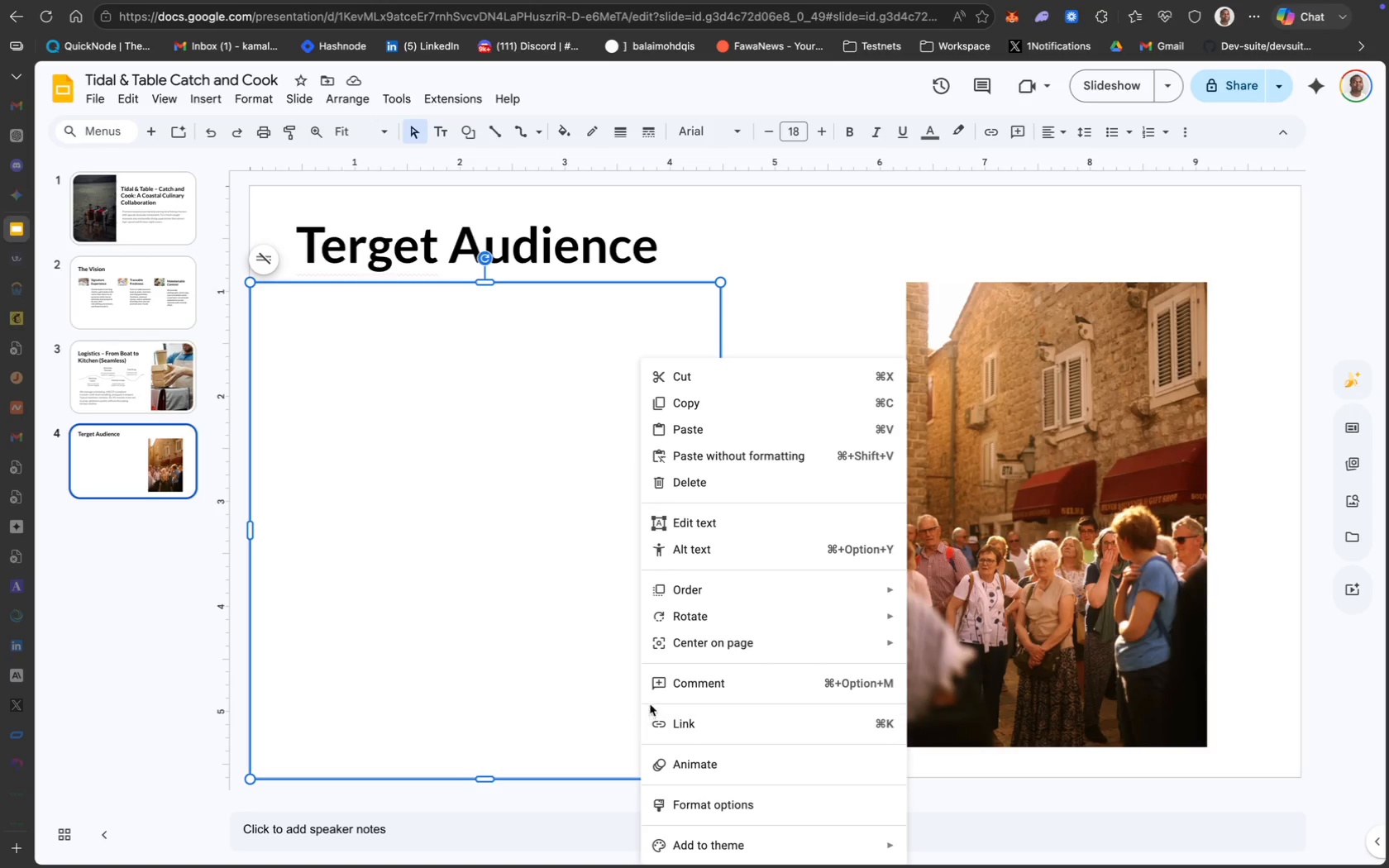 
left_click([1190, 131])
 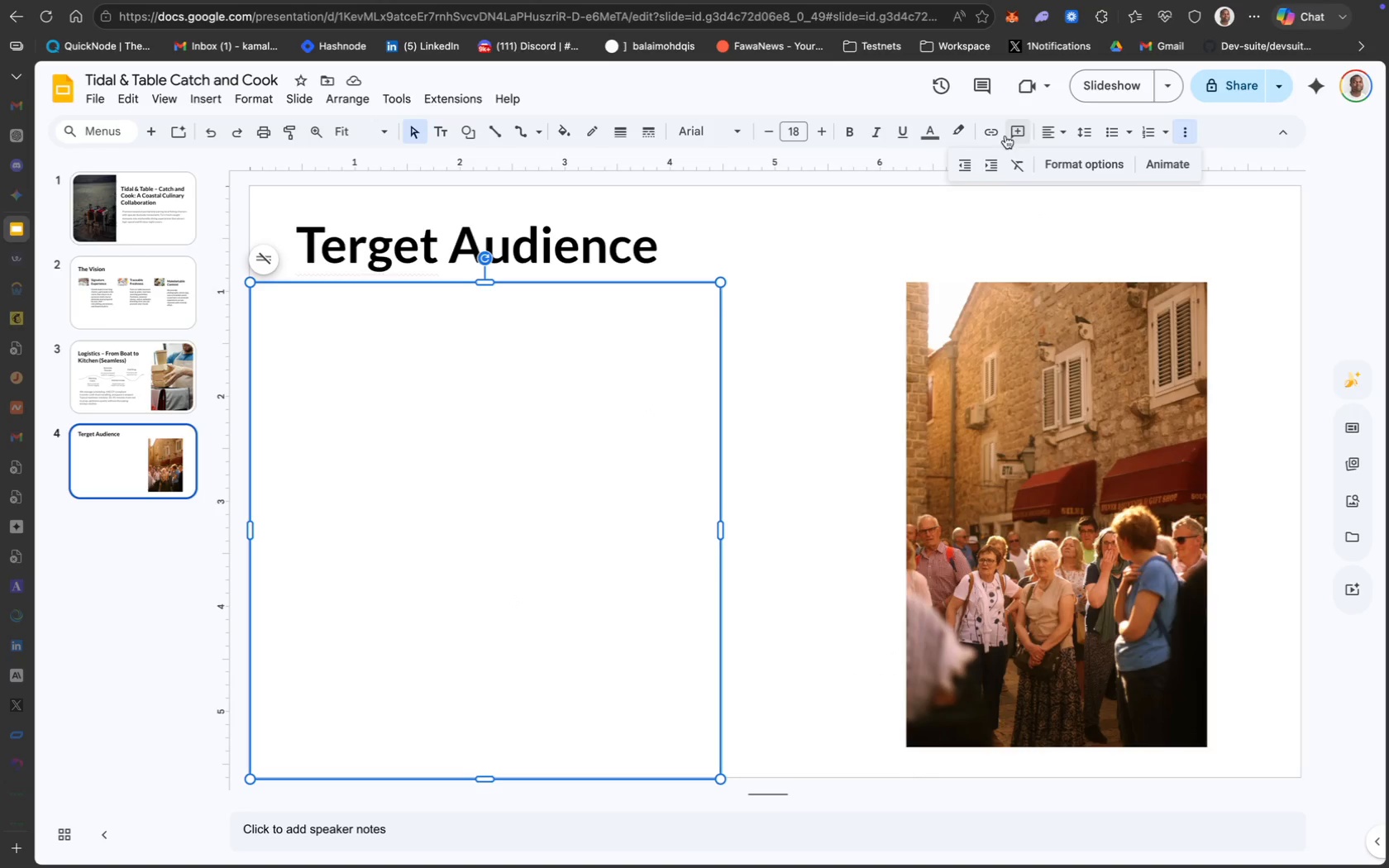 
mouse_move([997, 134])
 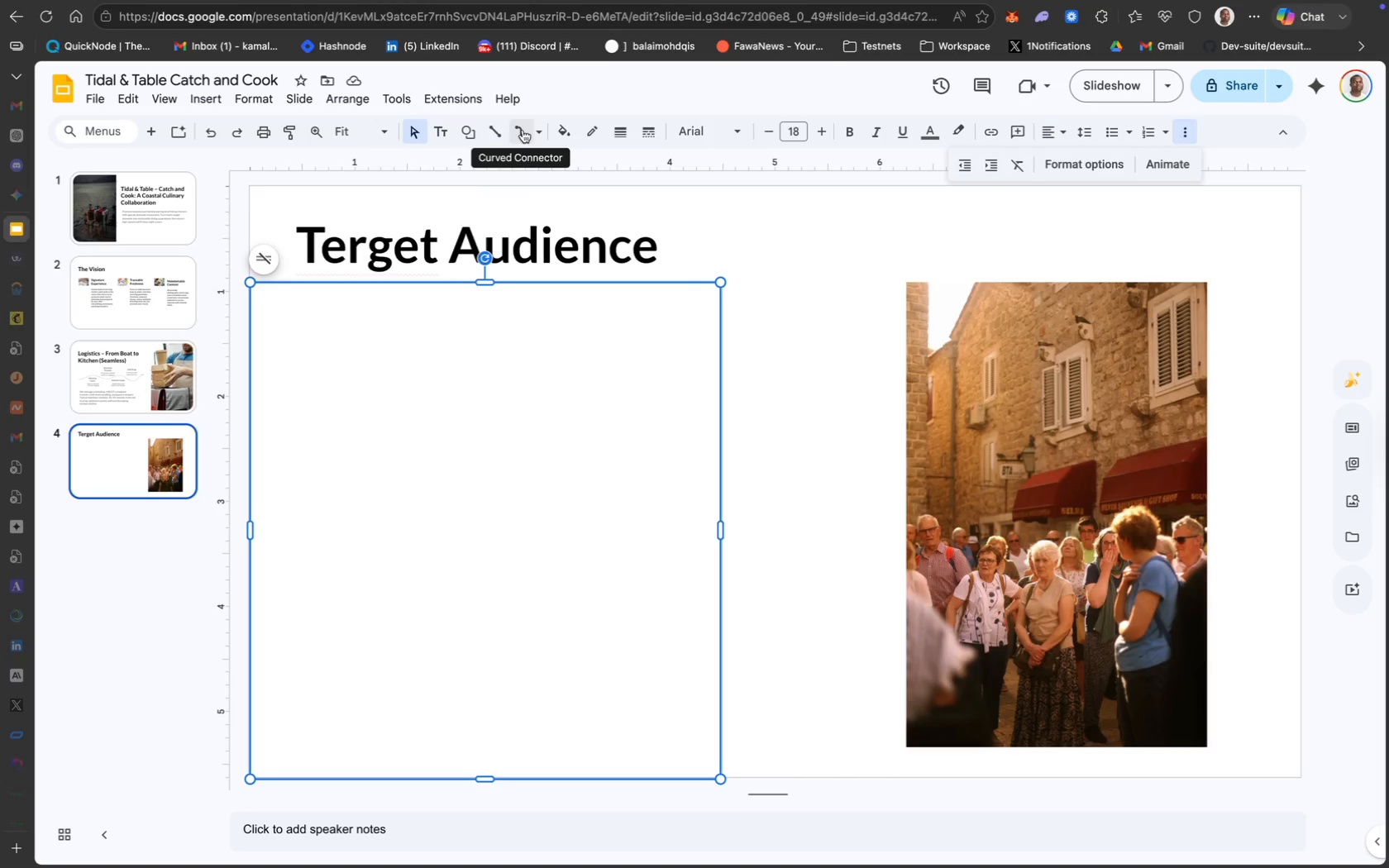 
mouse_move([554, 136])
 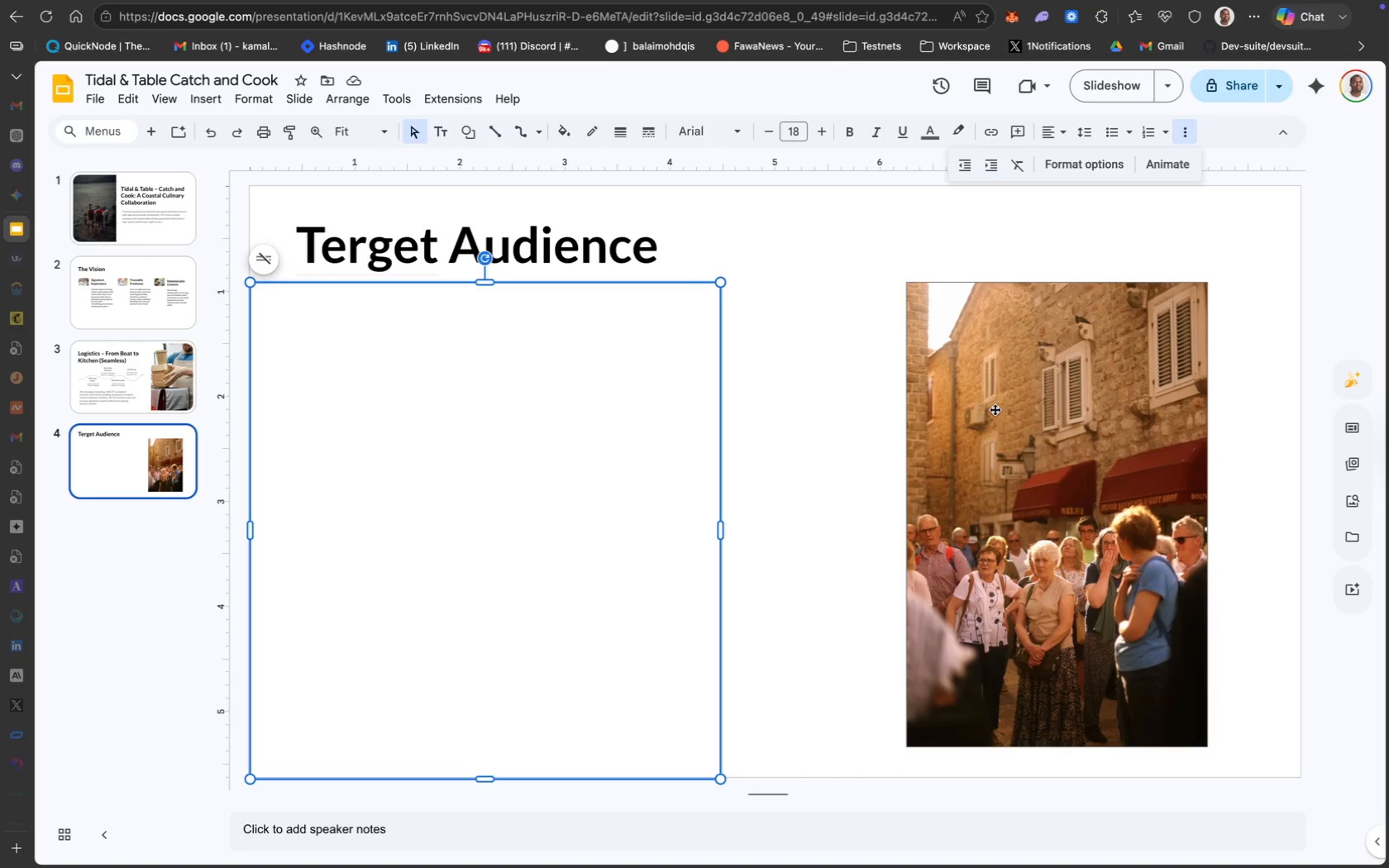 
left_click_drag(start_coordinate=[995, 409], to_coordinate=[469, 412])
 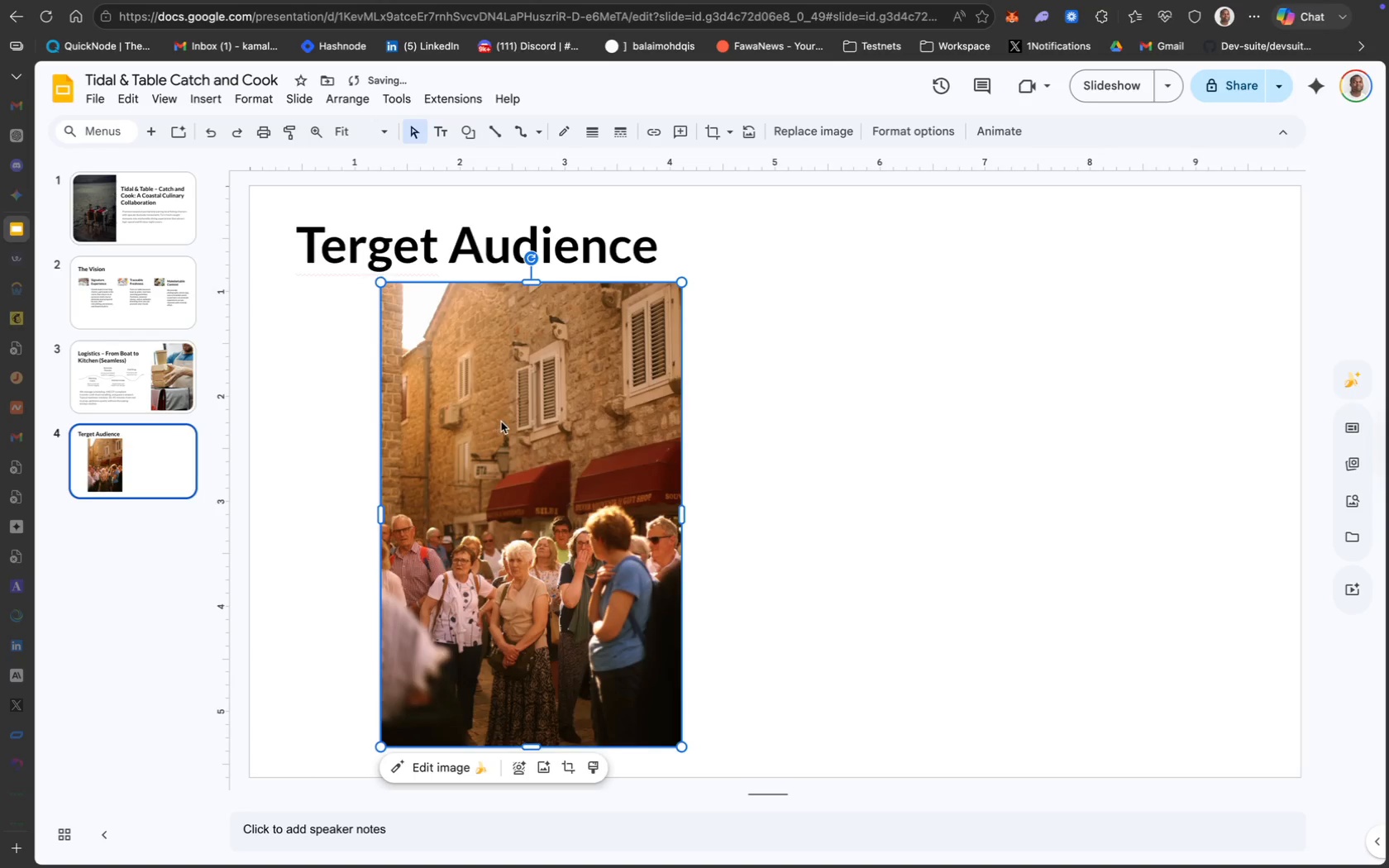 
left_click([501, 424])
 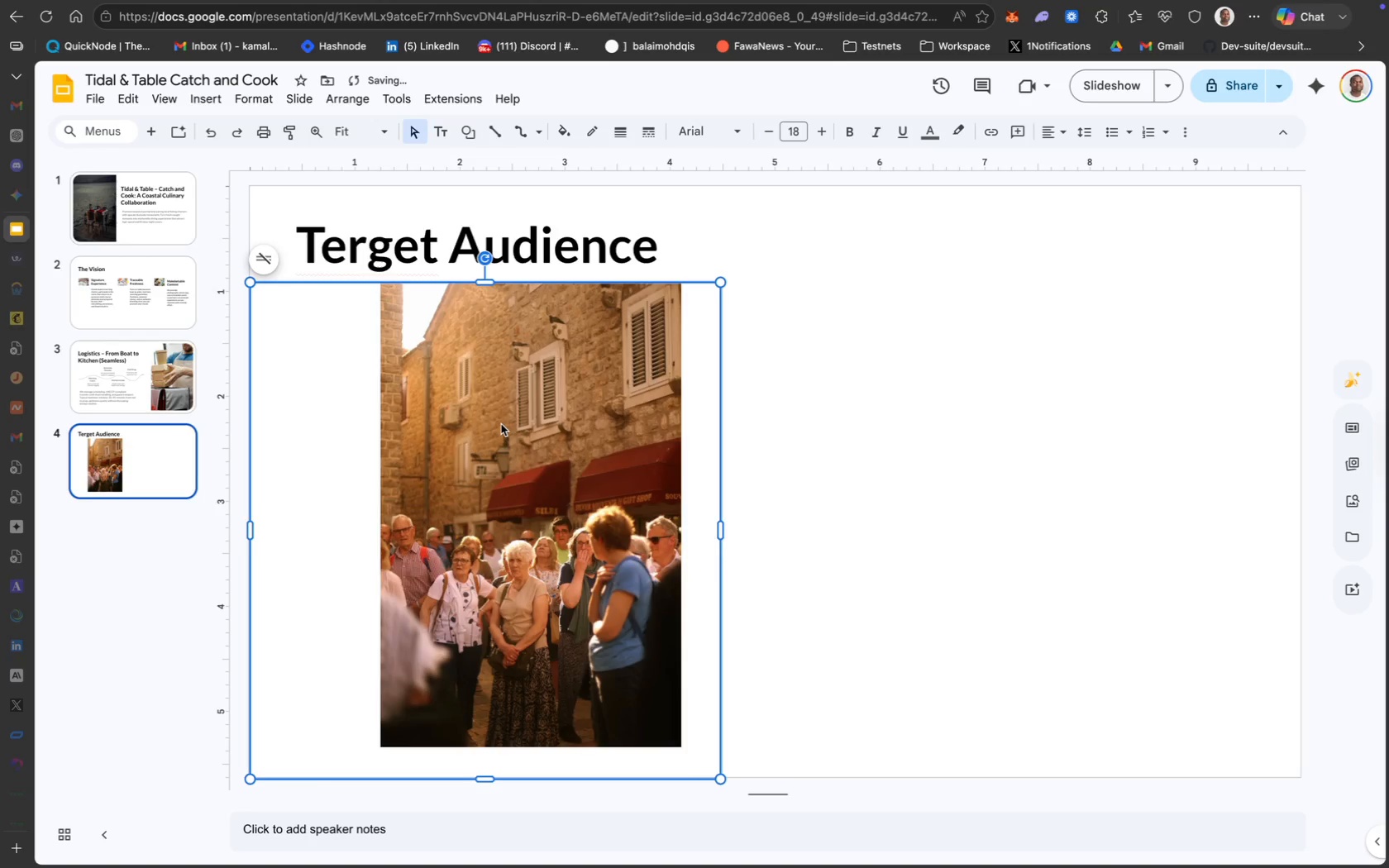 
right_click([501, 424])
 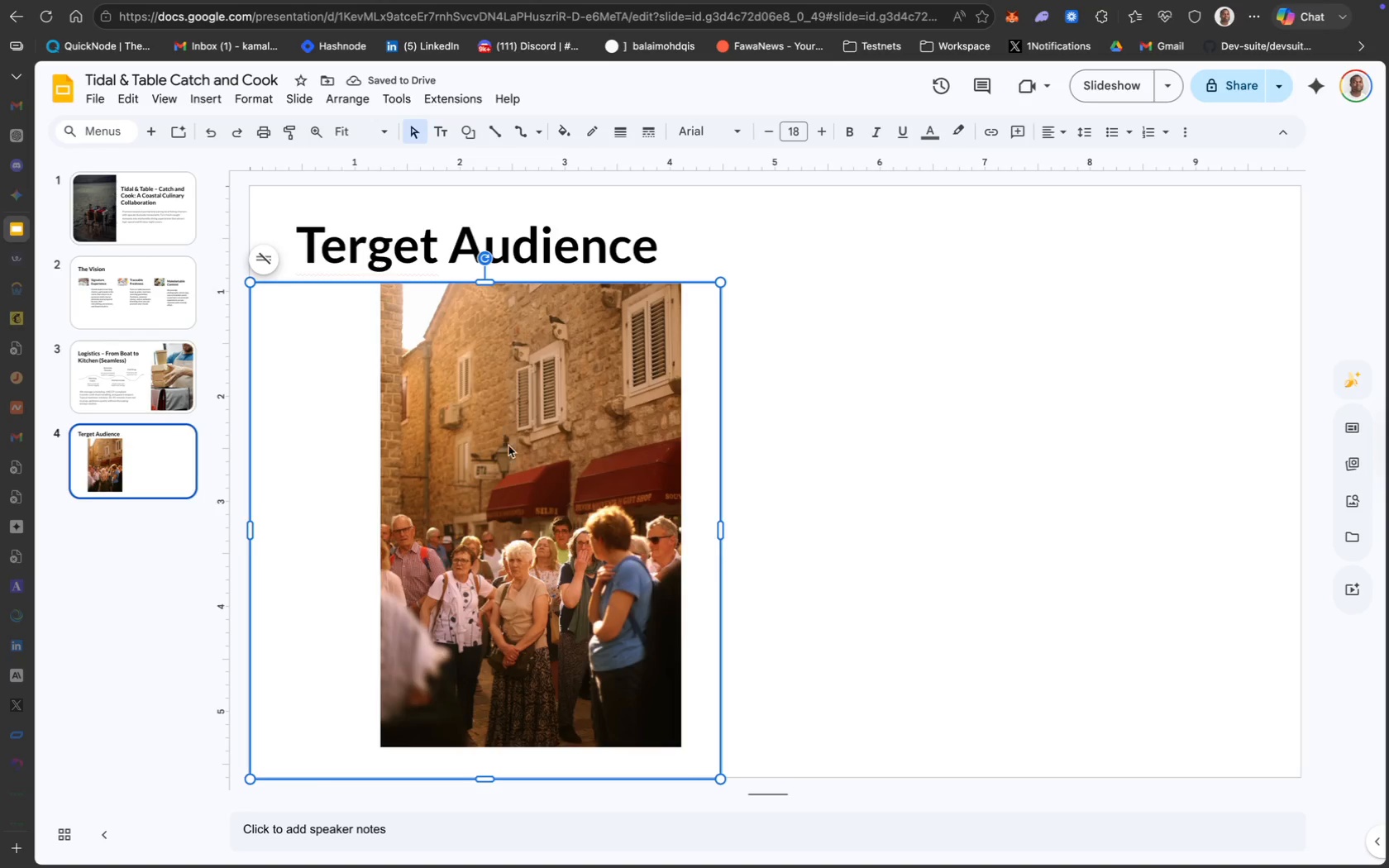 
left_click([517, 475])
 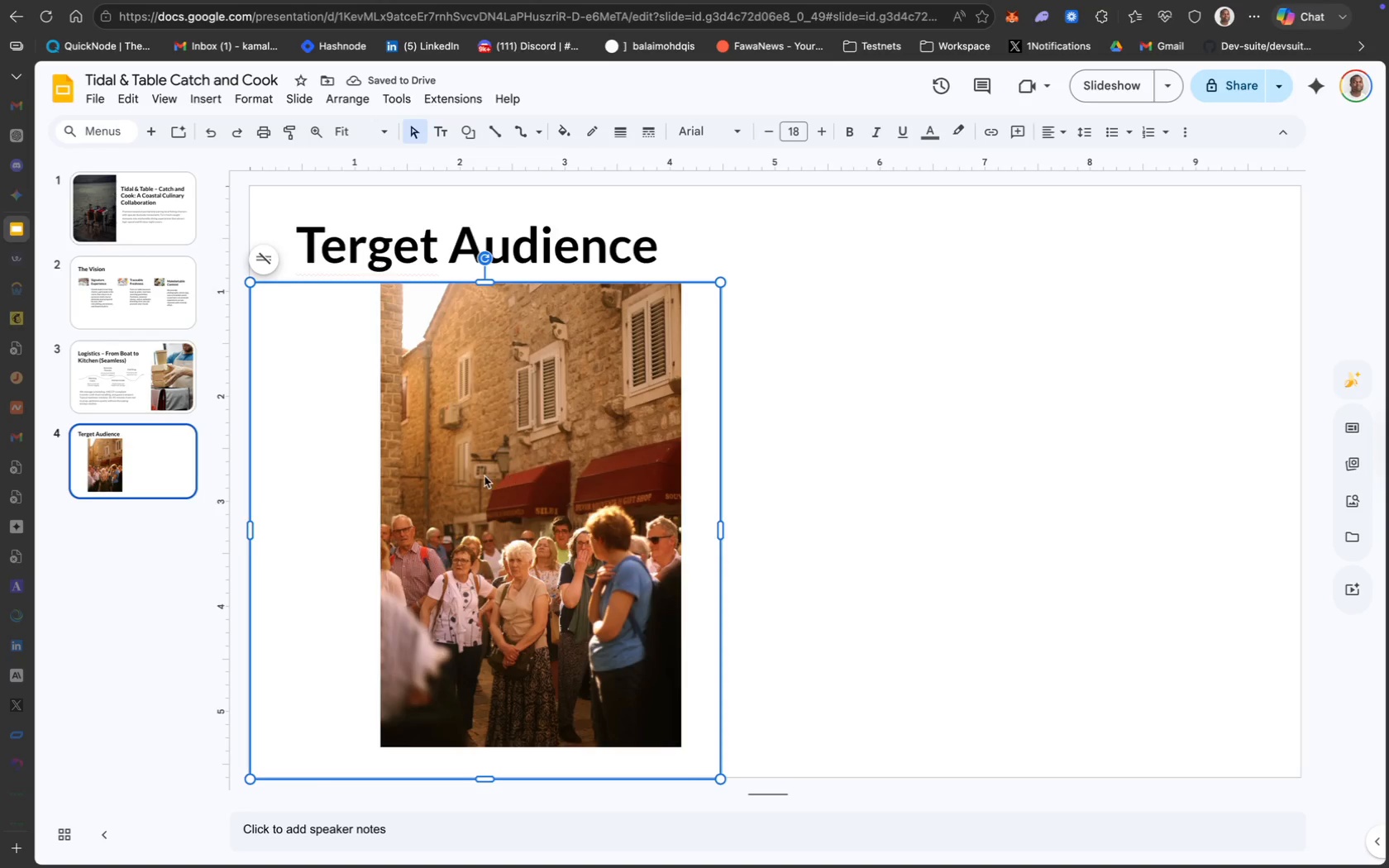 
left_click([483, 475])
 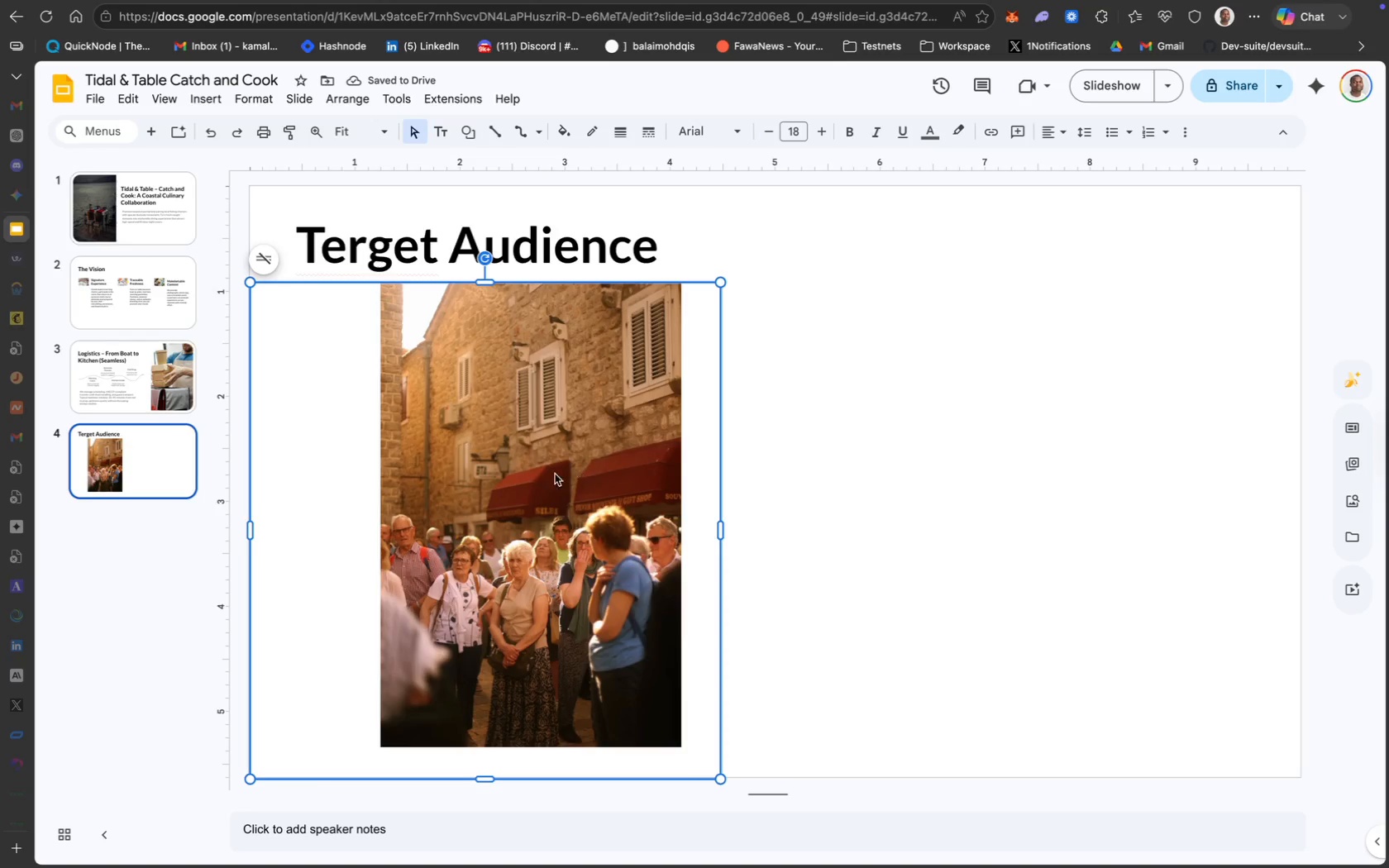 
left_click_drag(start_coordinate=[527, 472], to_coordinate=[924, 470])
 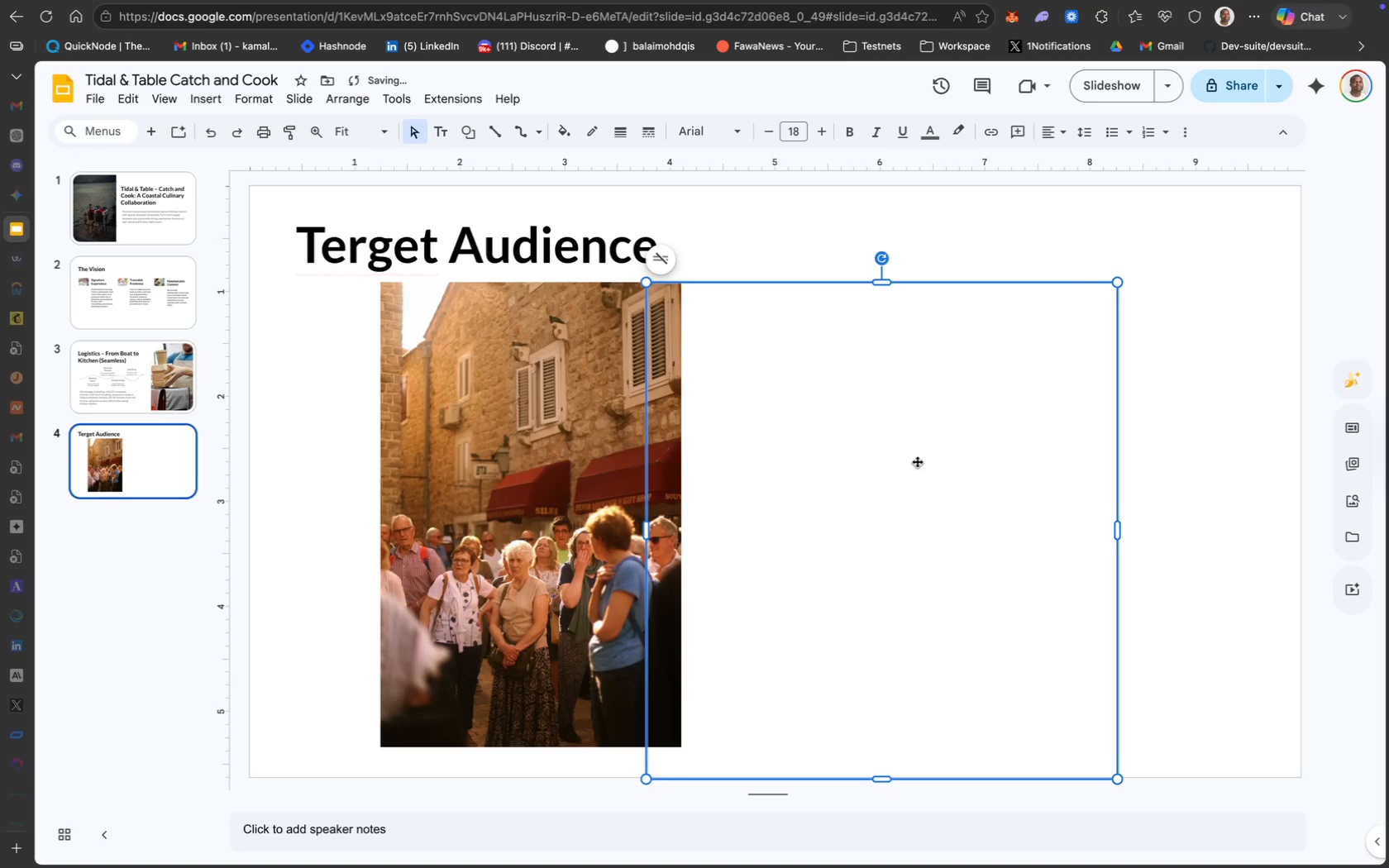 
left_click_drag(start_coordinate=[917, 461], to_coordinate=[1026, 457])
 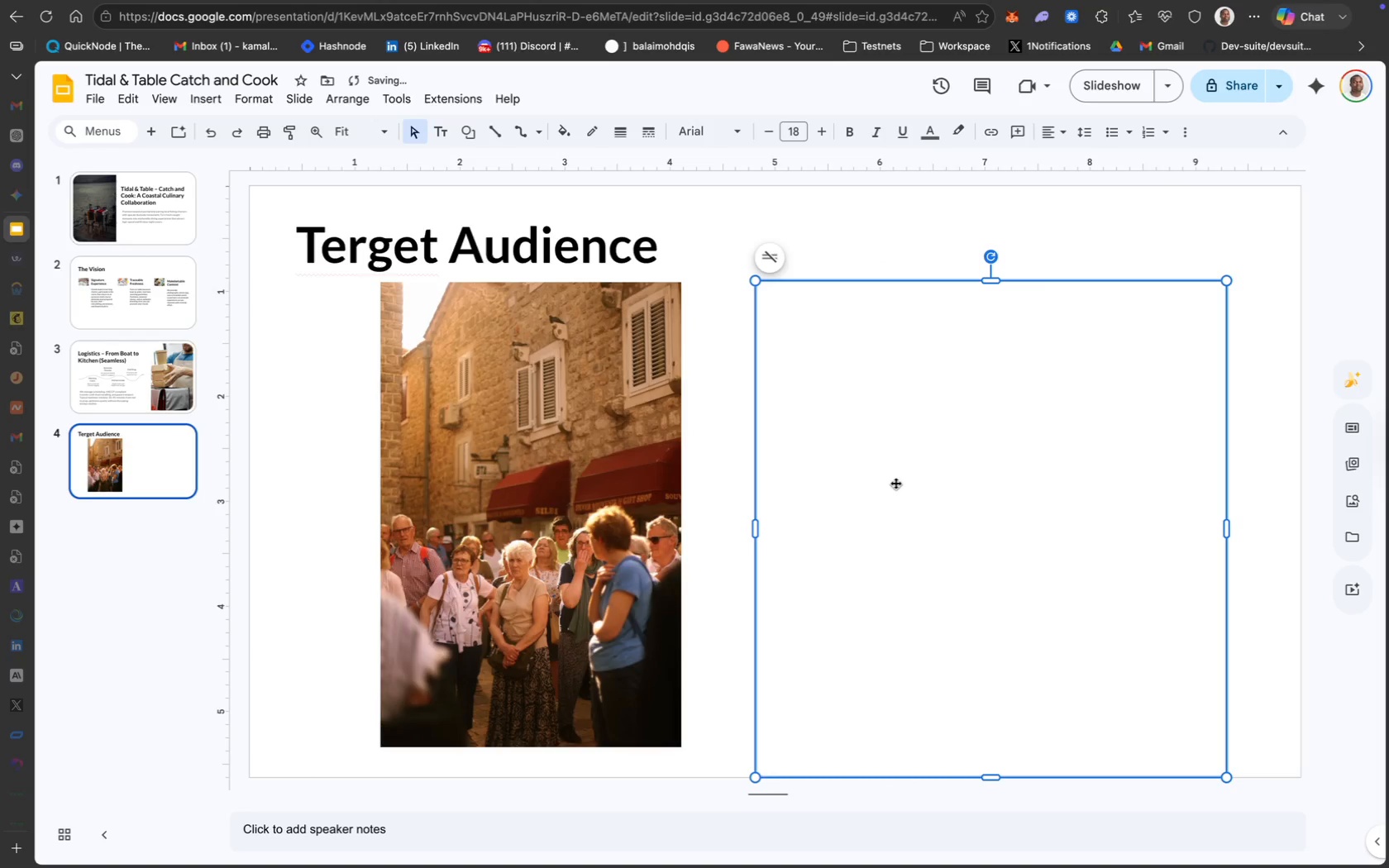 
key(Meta+Z)
 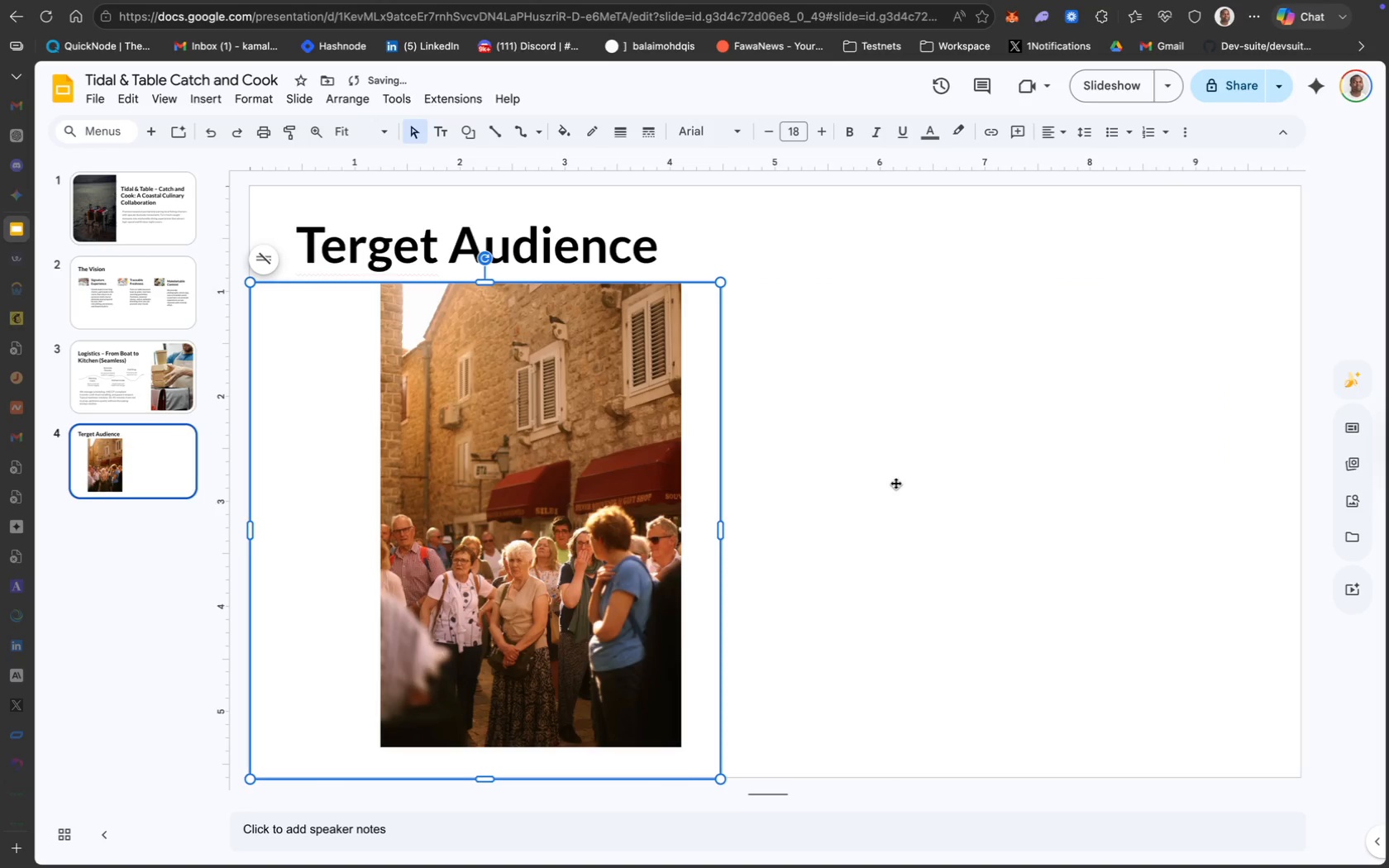 
key(Meta+Z)
 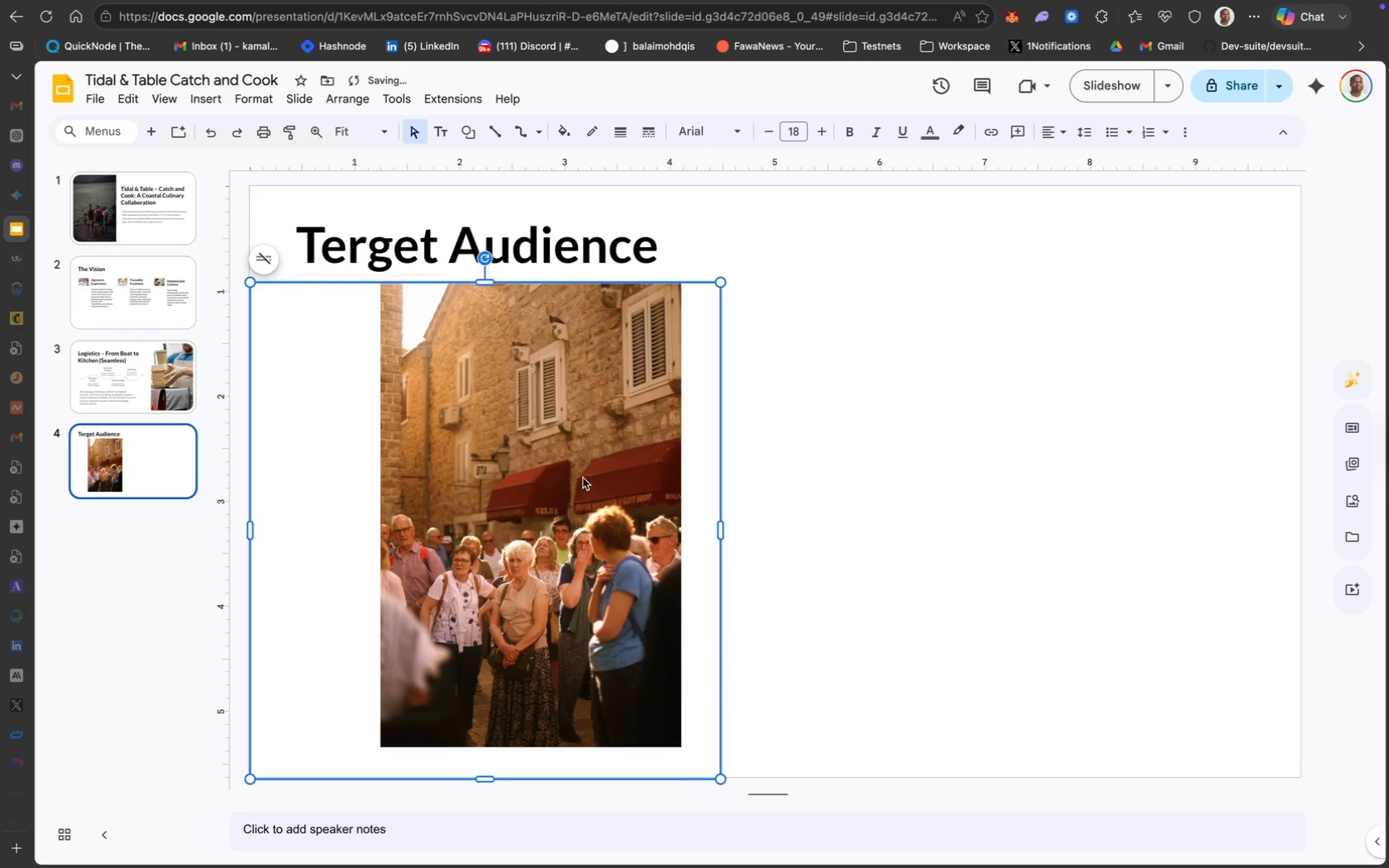 
double_click([581, 477])
 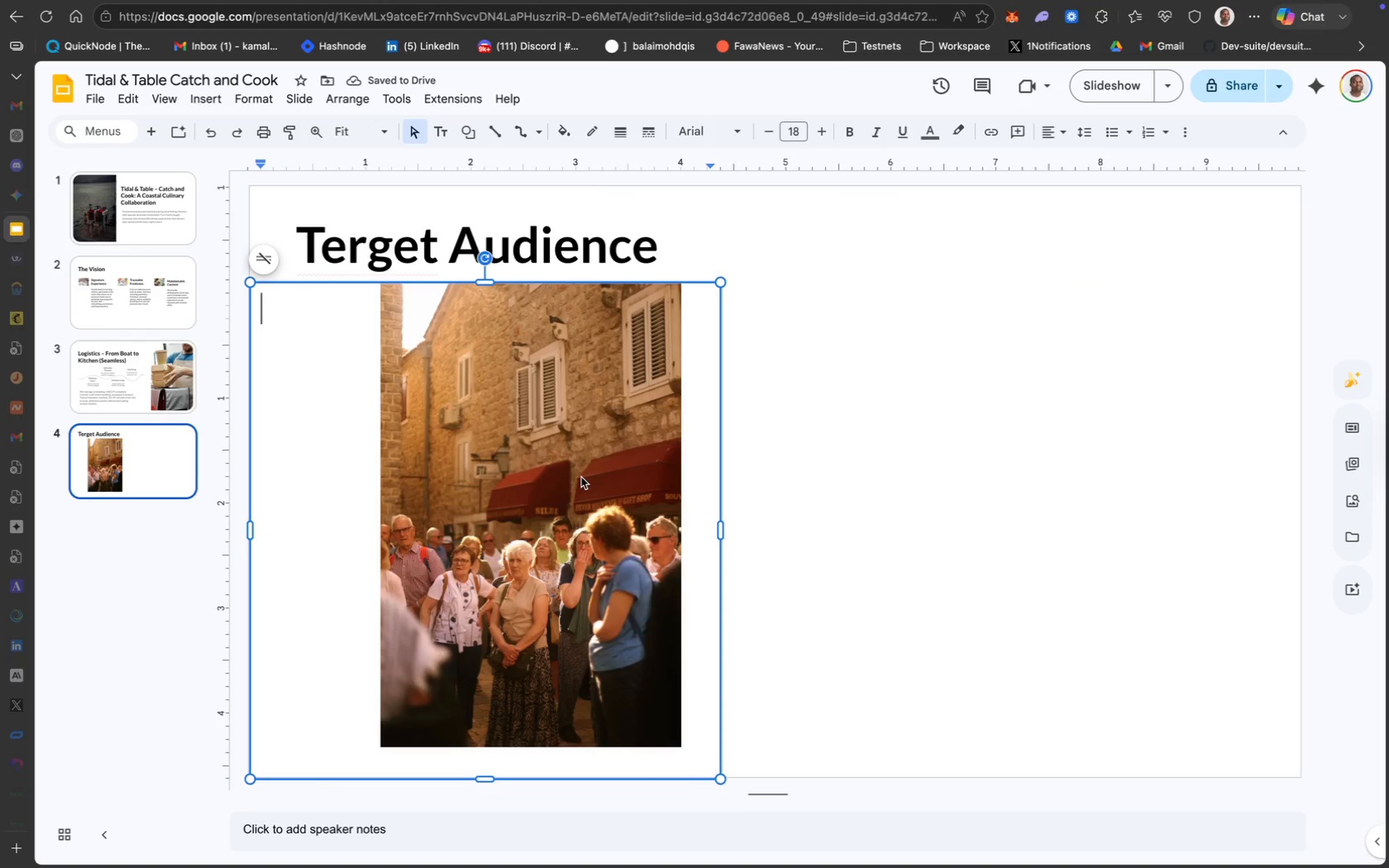 
triple_click([581, 477])
 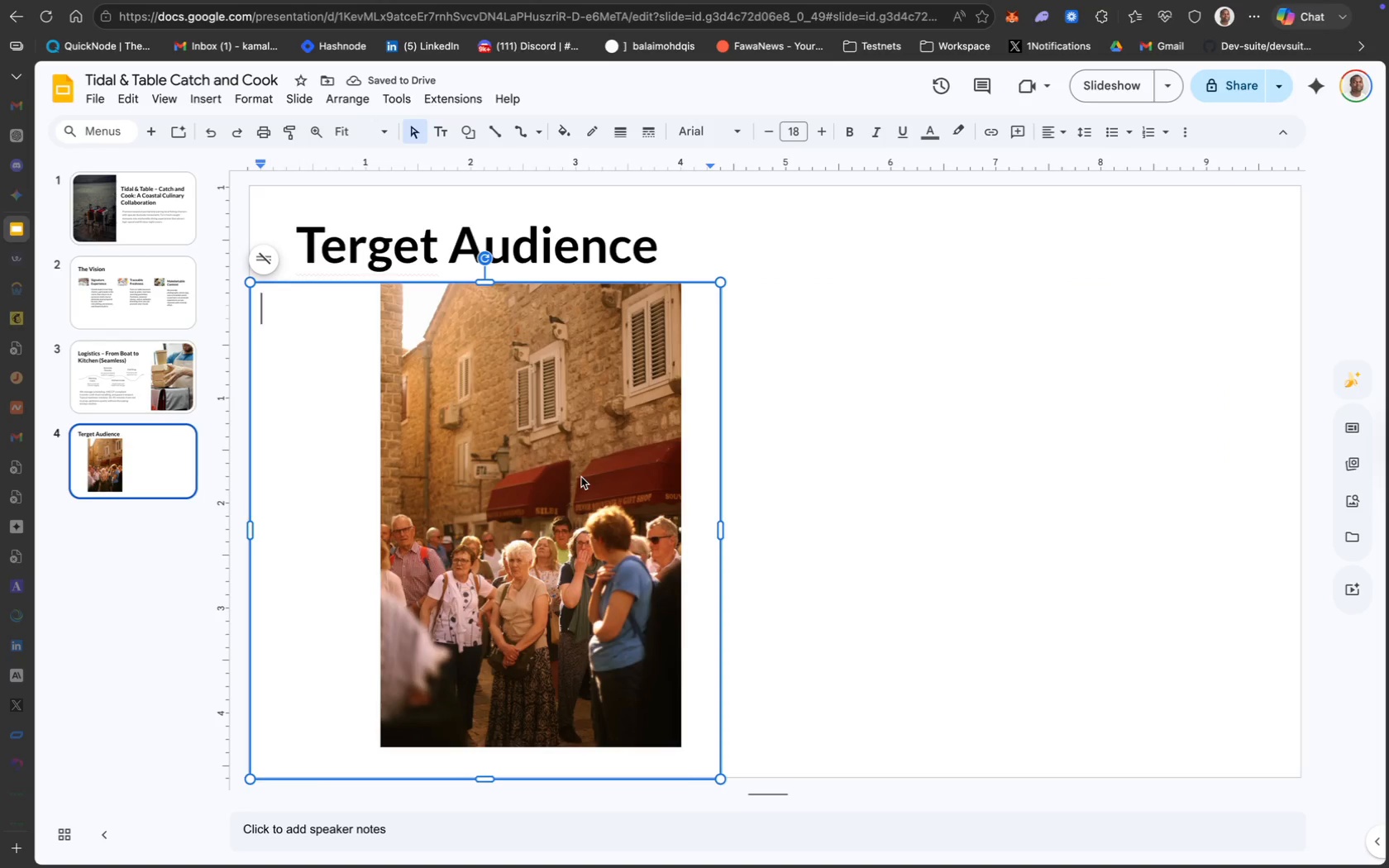 
double_click([581, 477])
 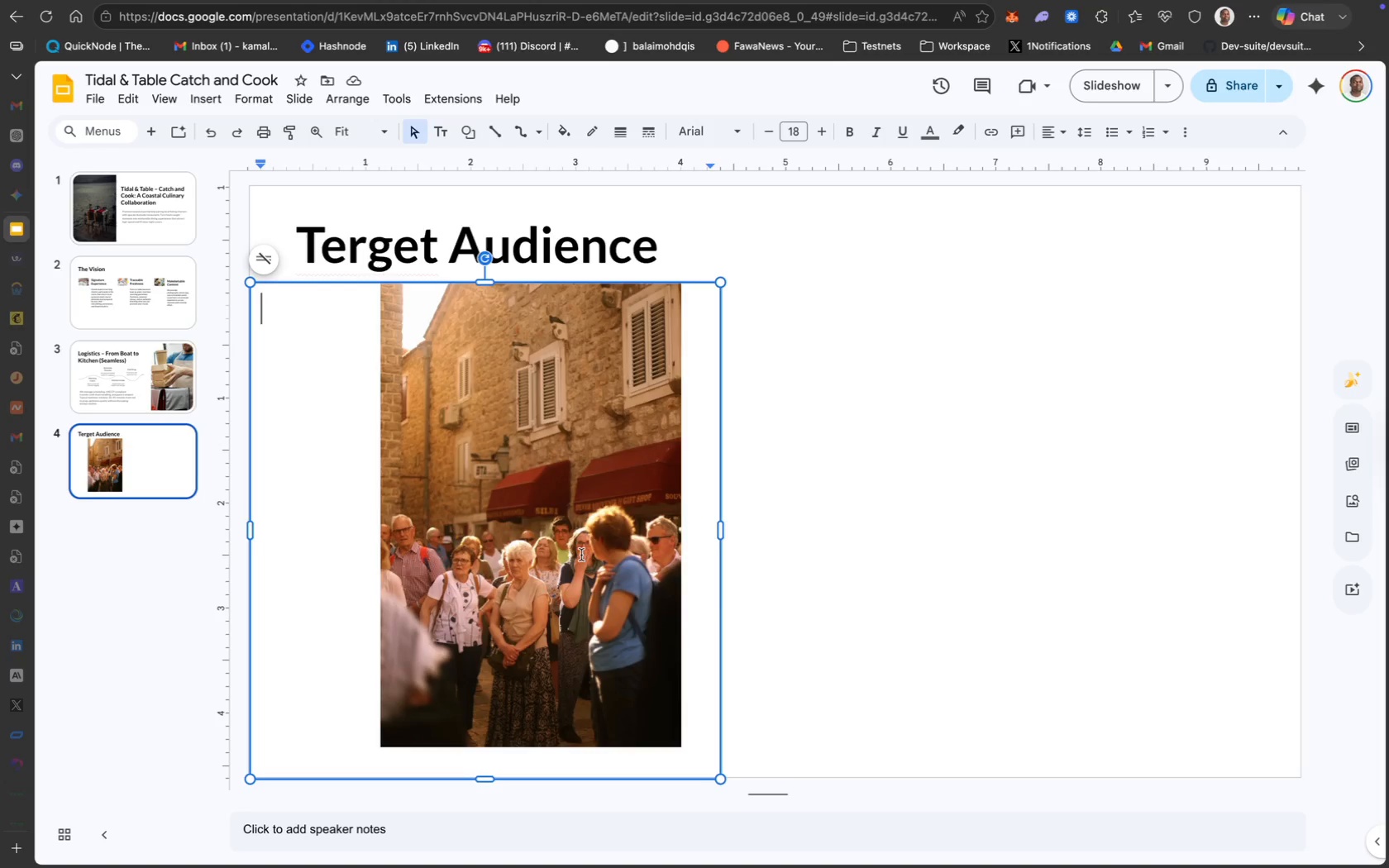 
left_click_drag(start_coordinate=[537, 533], to_coordinate=[785, 518])
 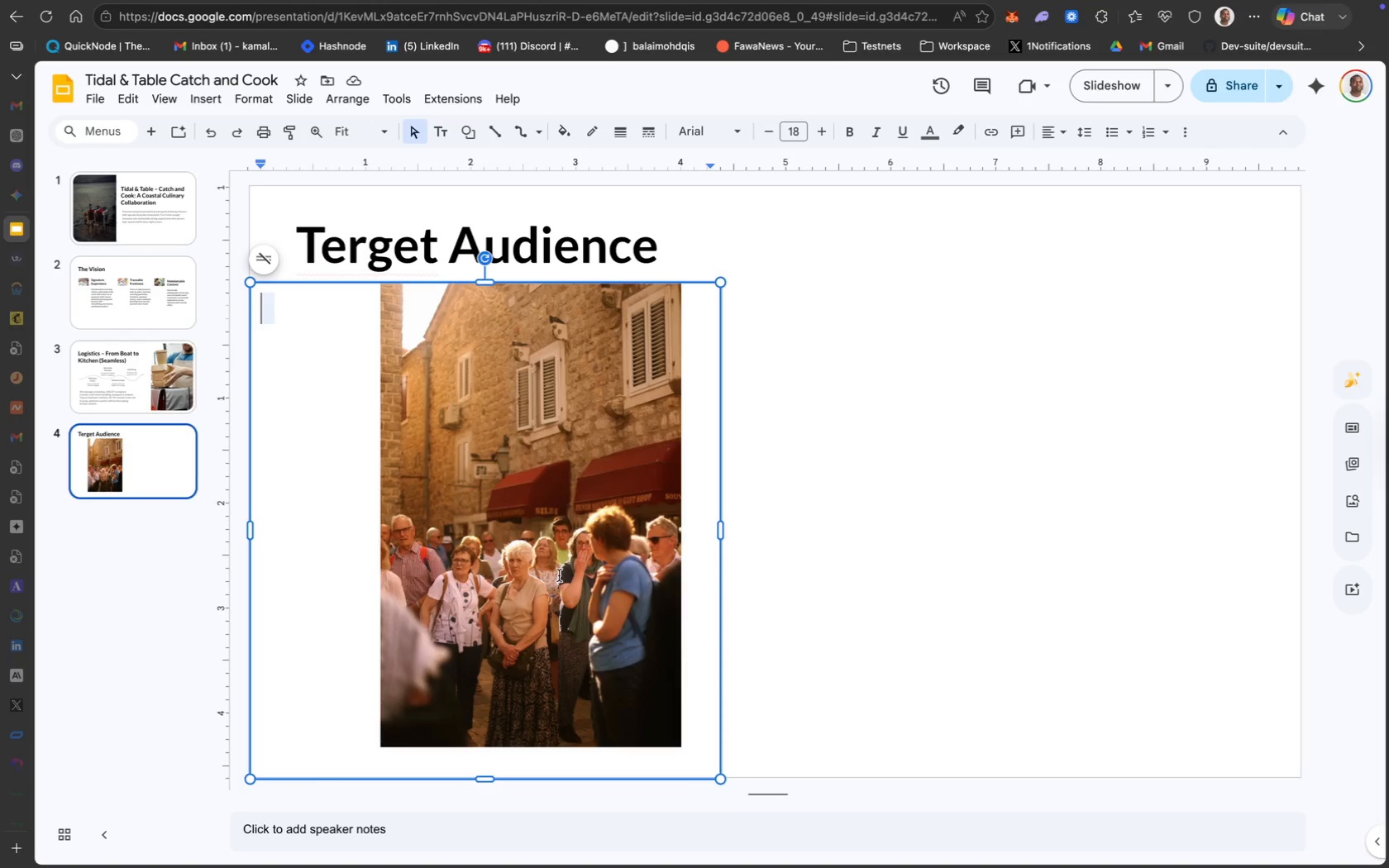 
wait(5.74)
 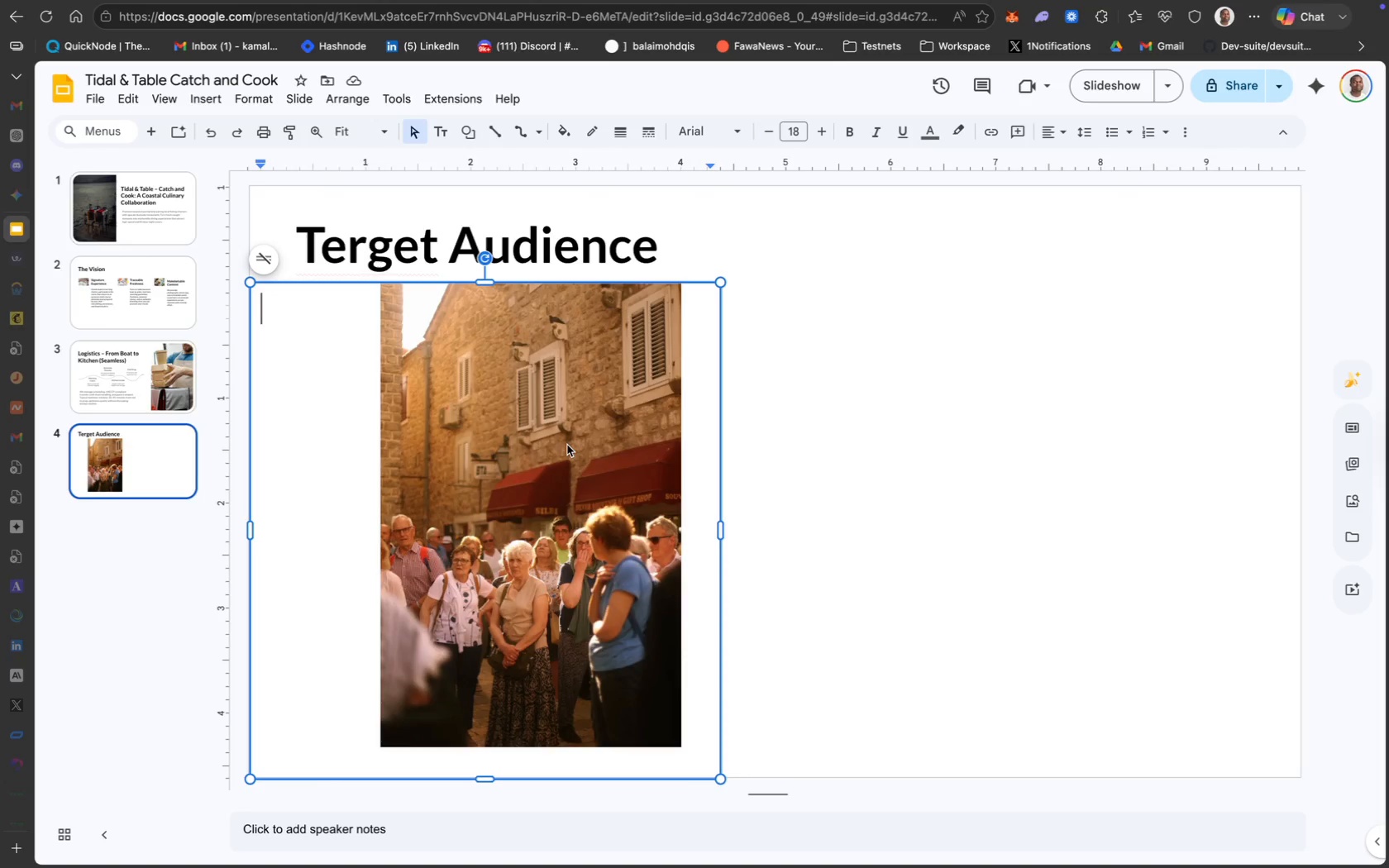 
left_click([609, 537])
 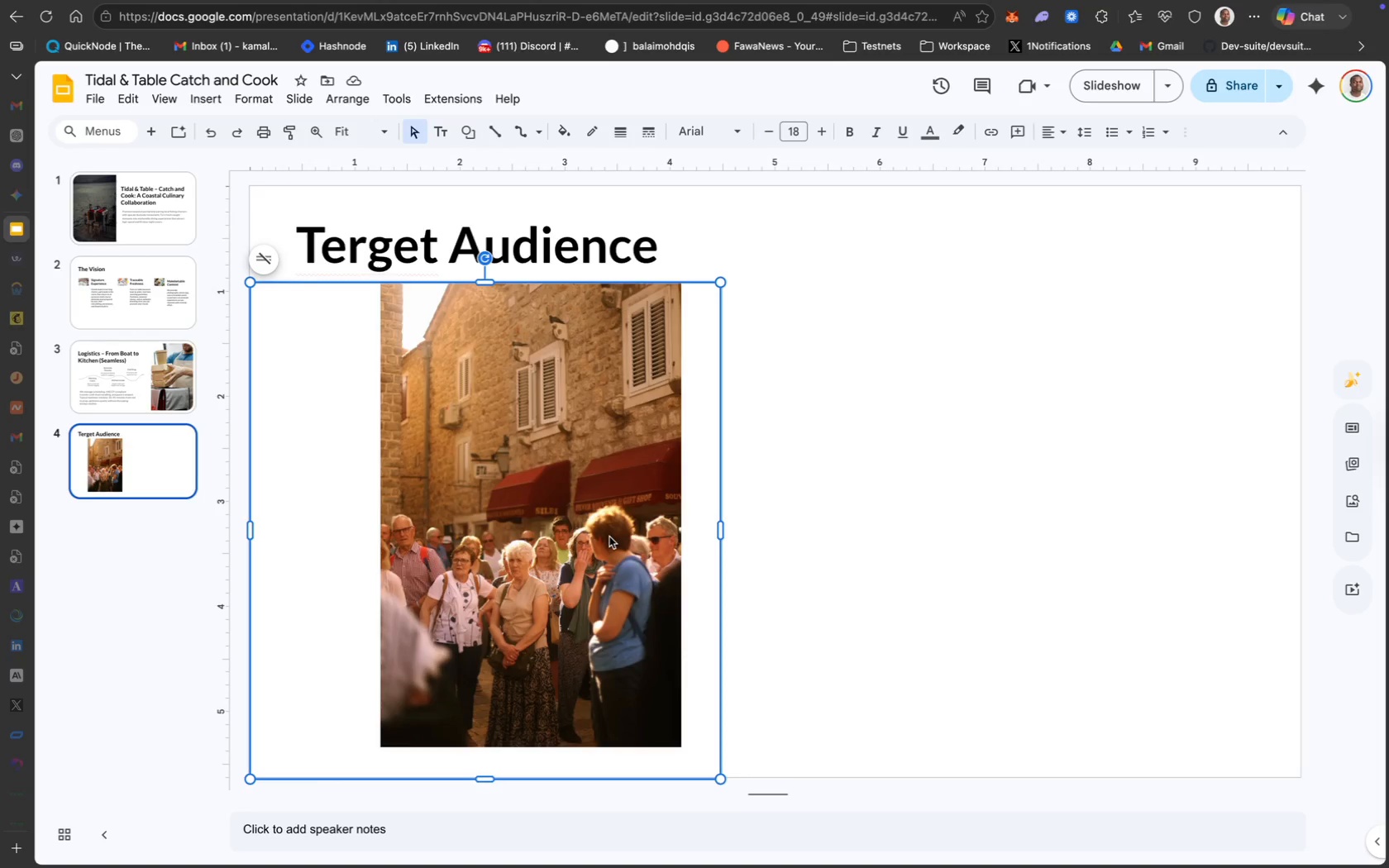 
left_click_drag(start_coordinate=[609, 537], to_coordinate=[1202, 476])
 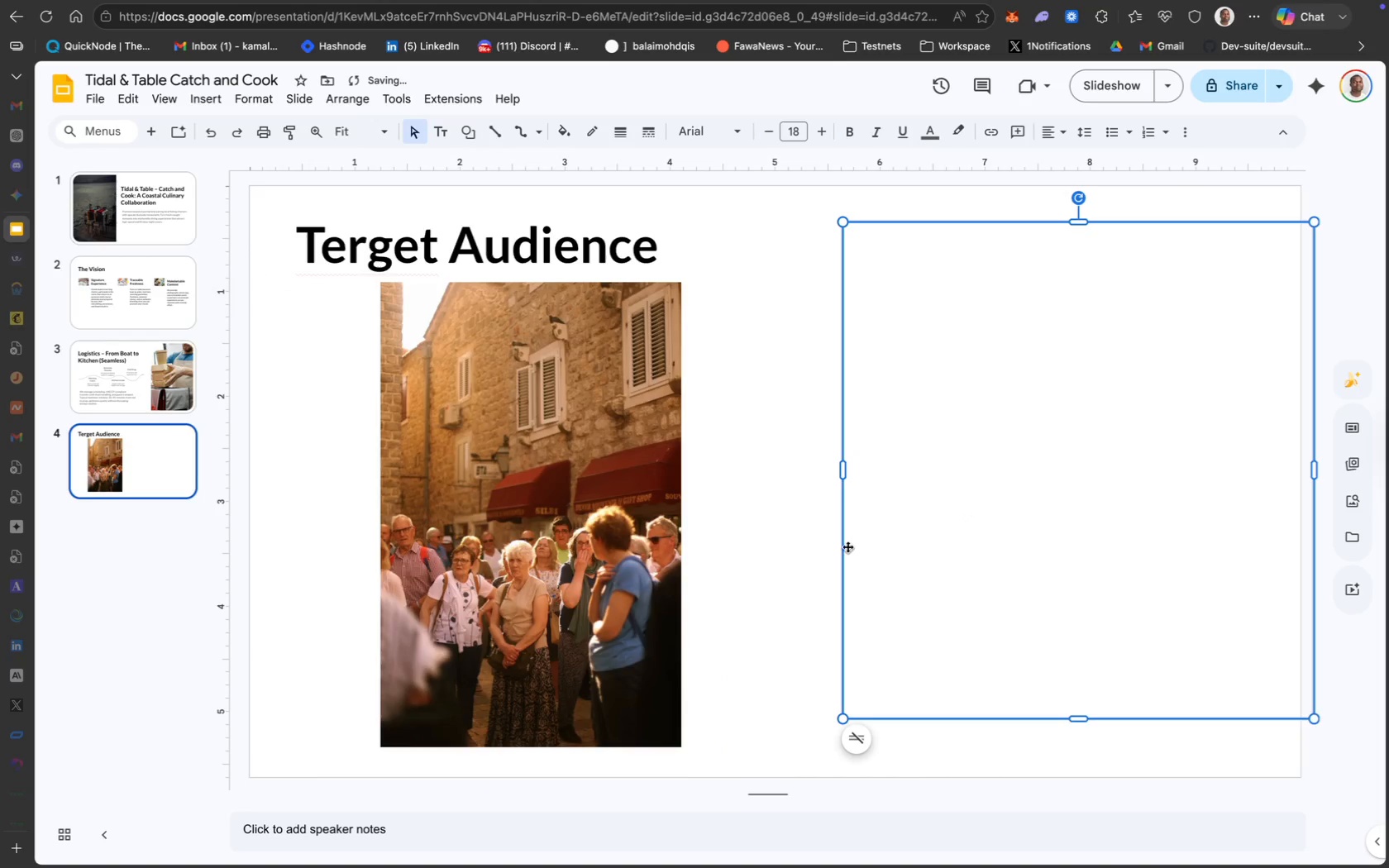 
left_click([847, 546])
 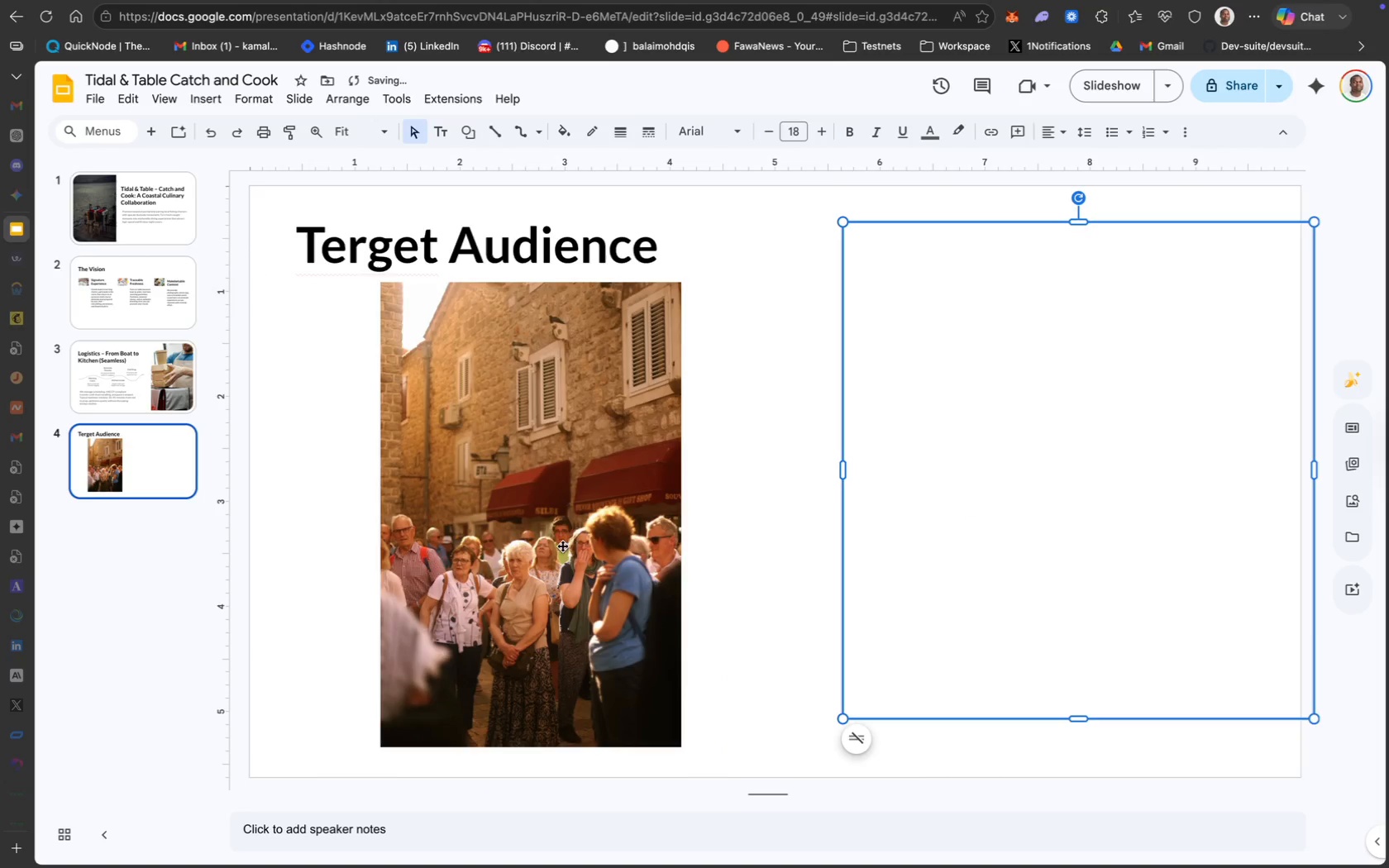 
left_click([547, 544])
 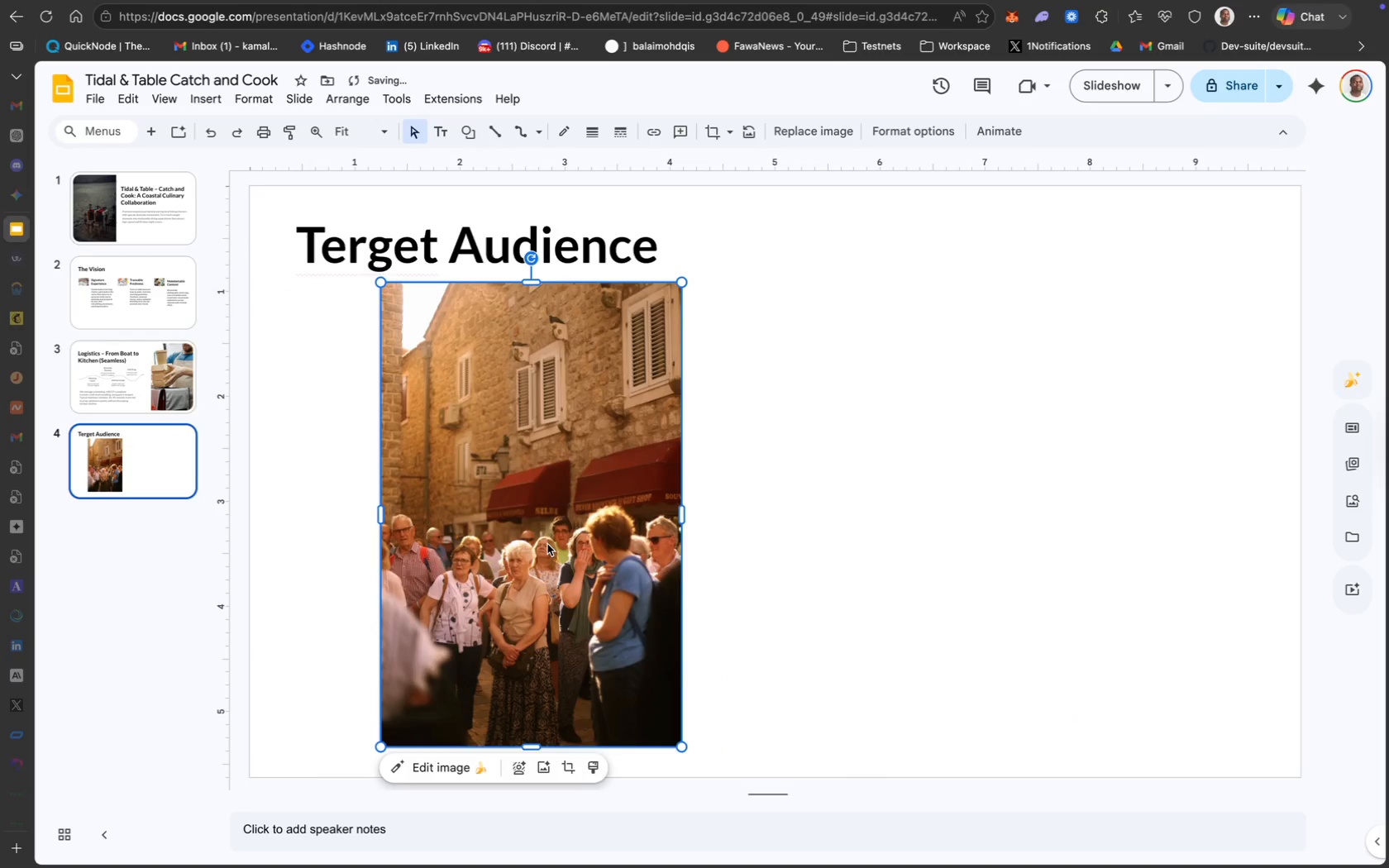 
key(Backspace)
 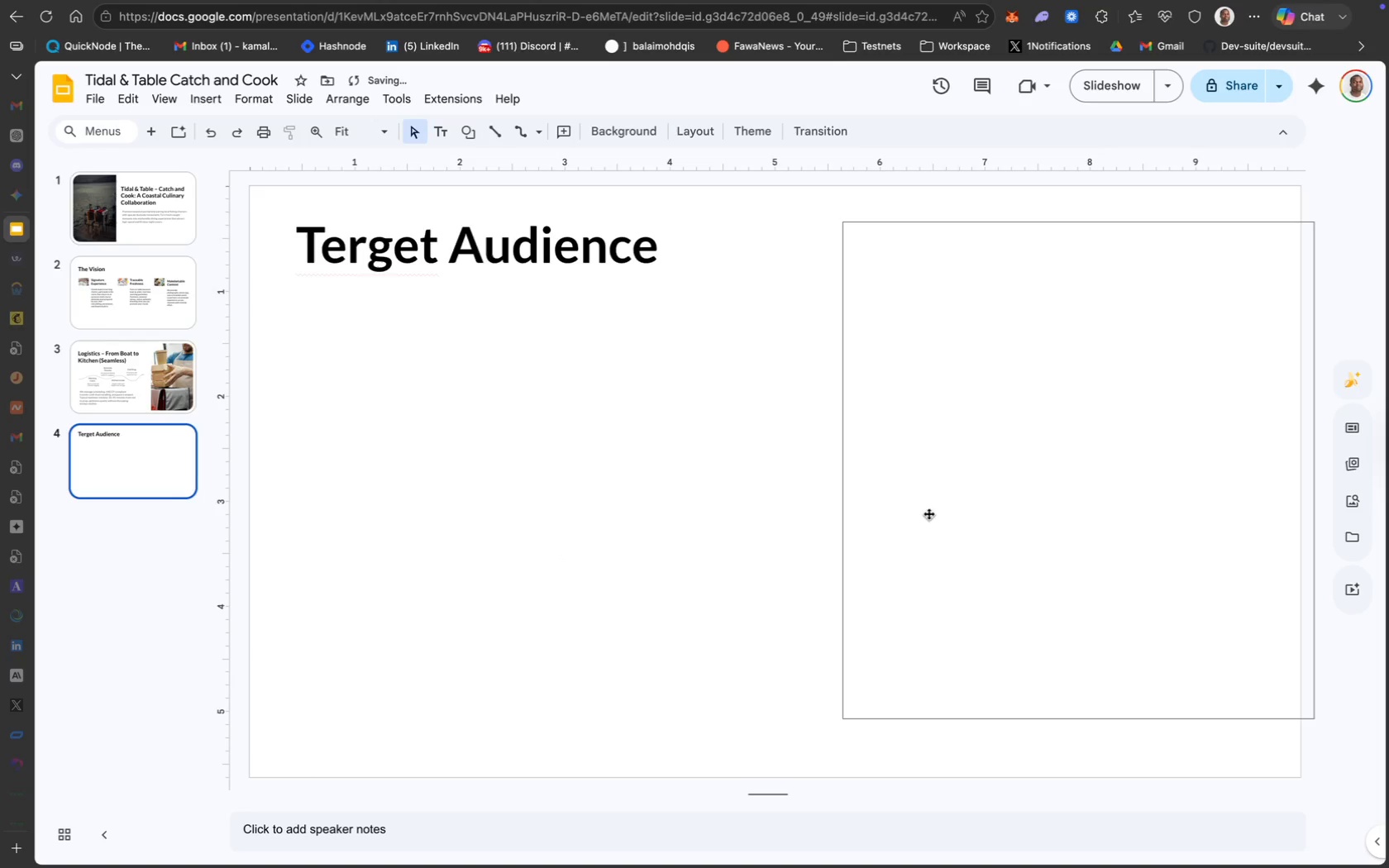 
left_click([928, 511])
 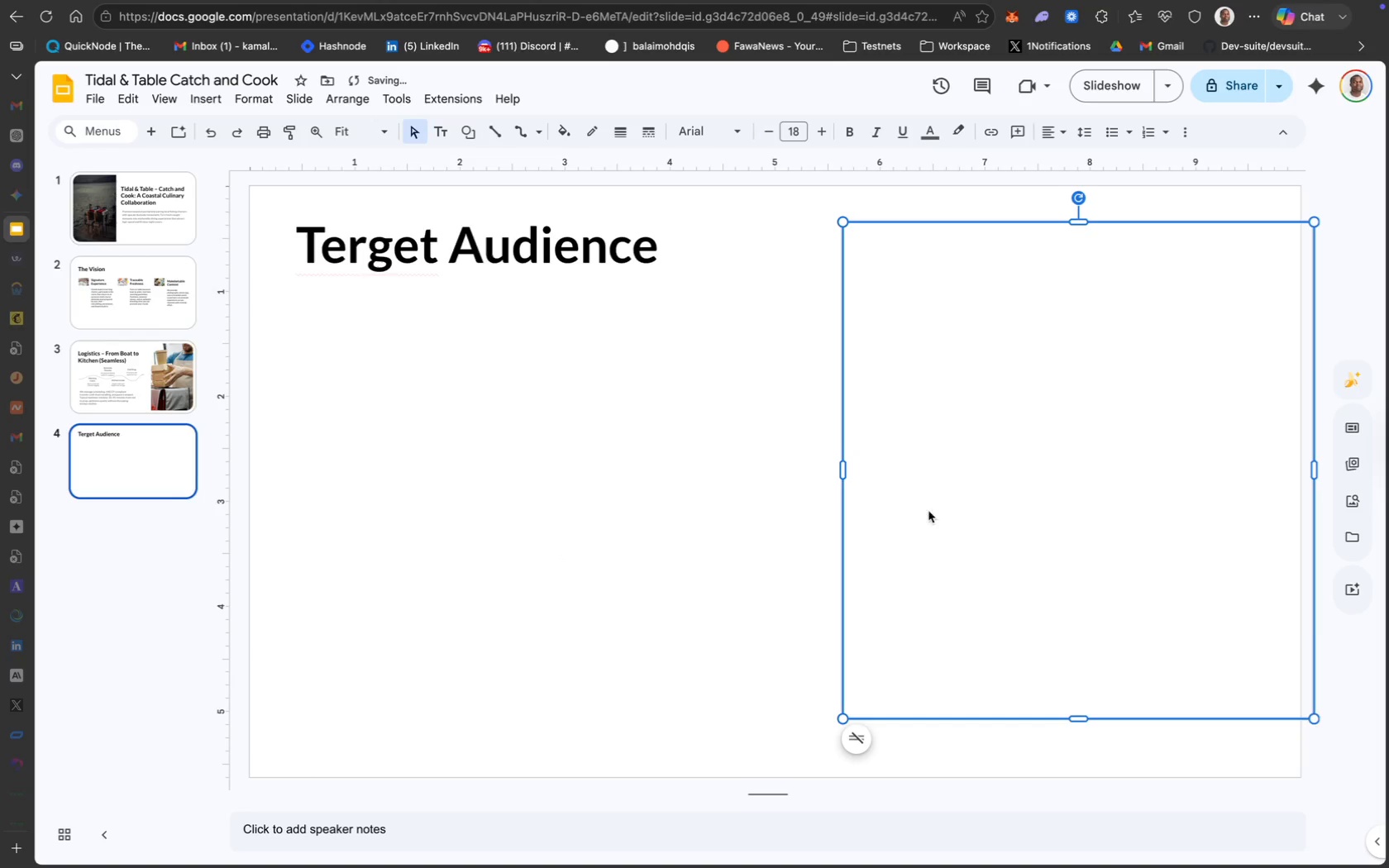 
left_click_drag(start_coordinate=[928, 511], to_coordinate=[337, 570])
 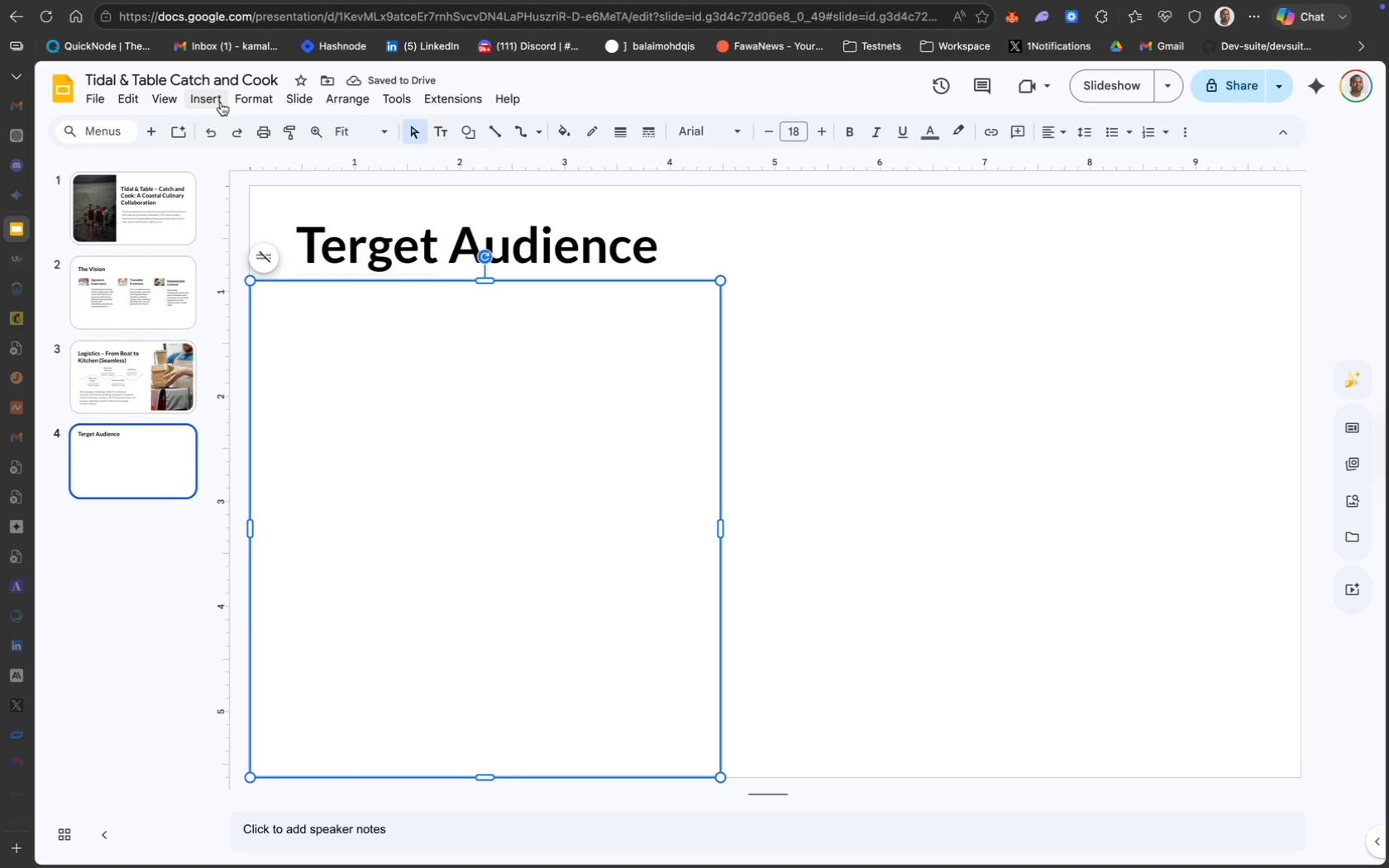 
wait(6.74)
 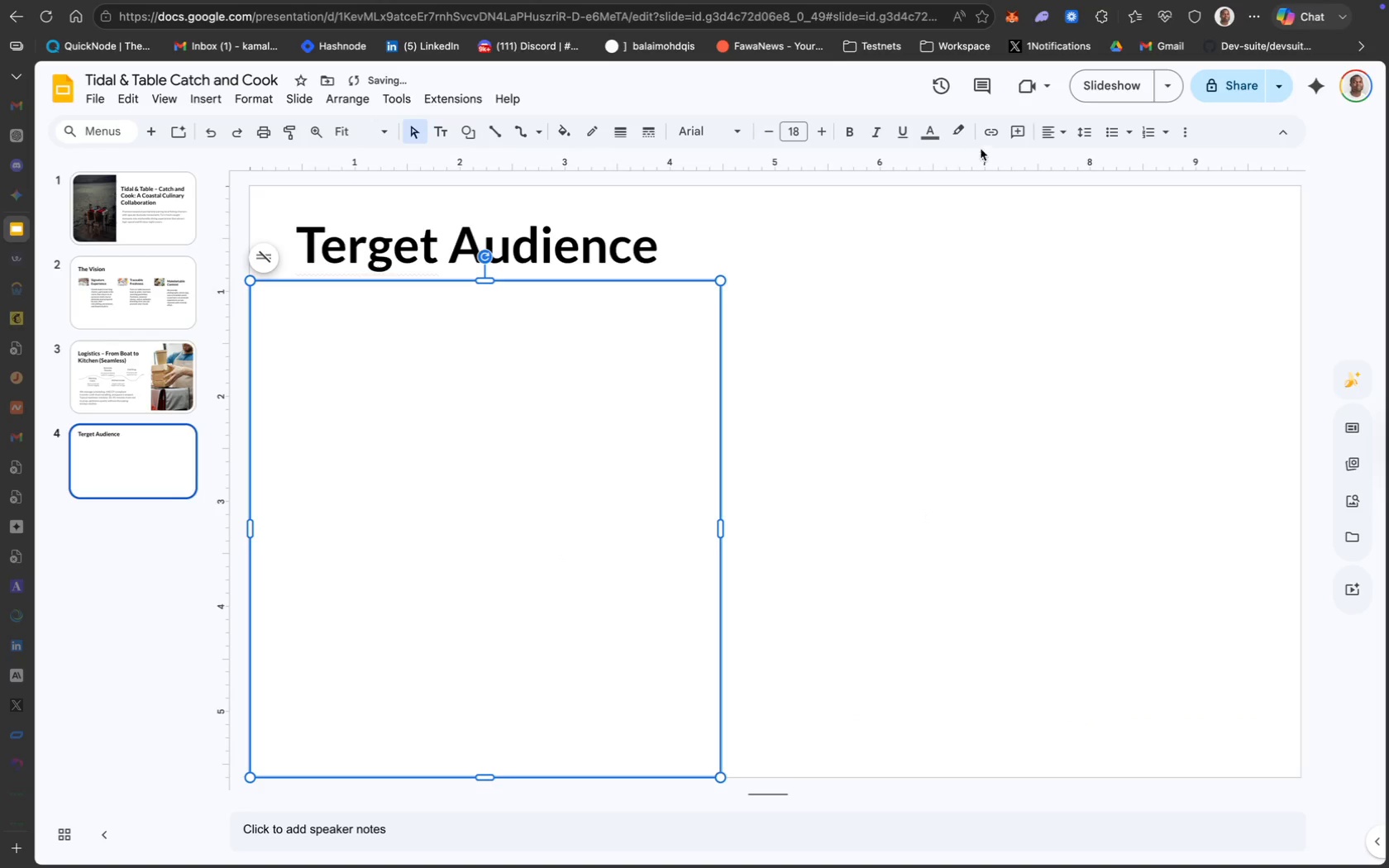 
left_click([311, 171])
 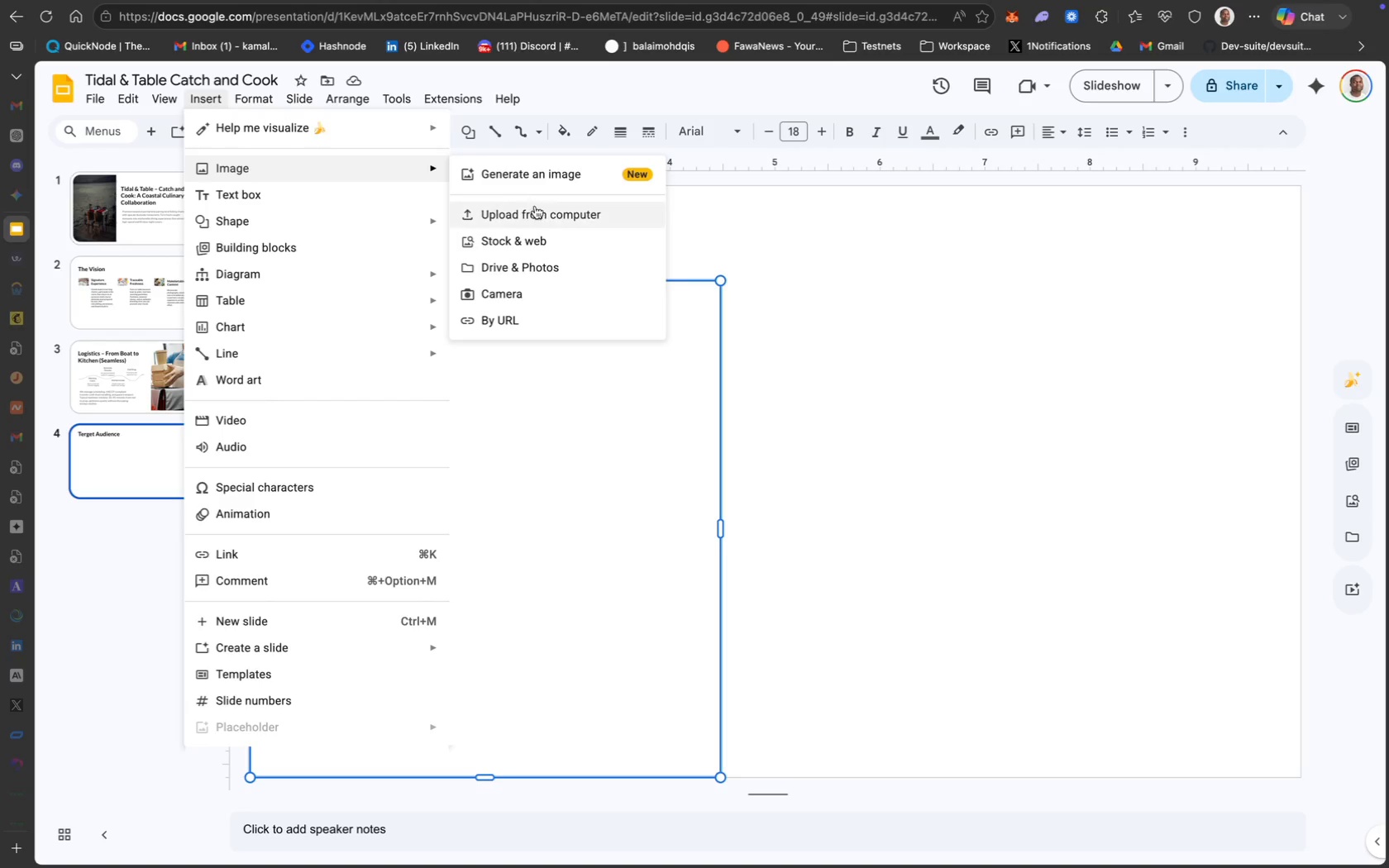 
left_click([538, 208])
 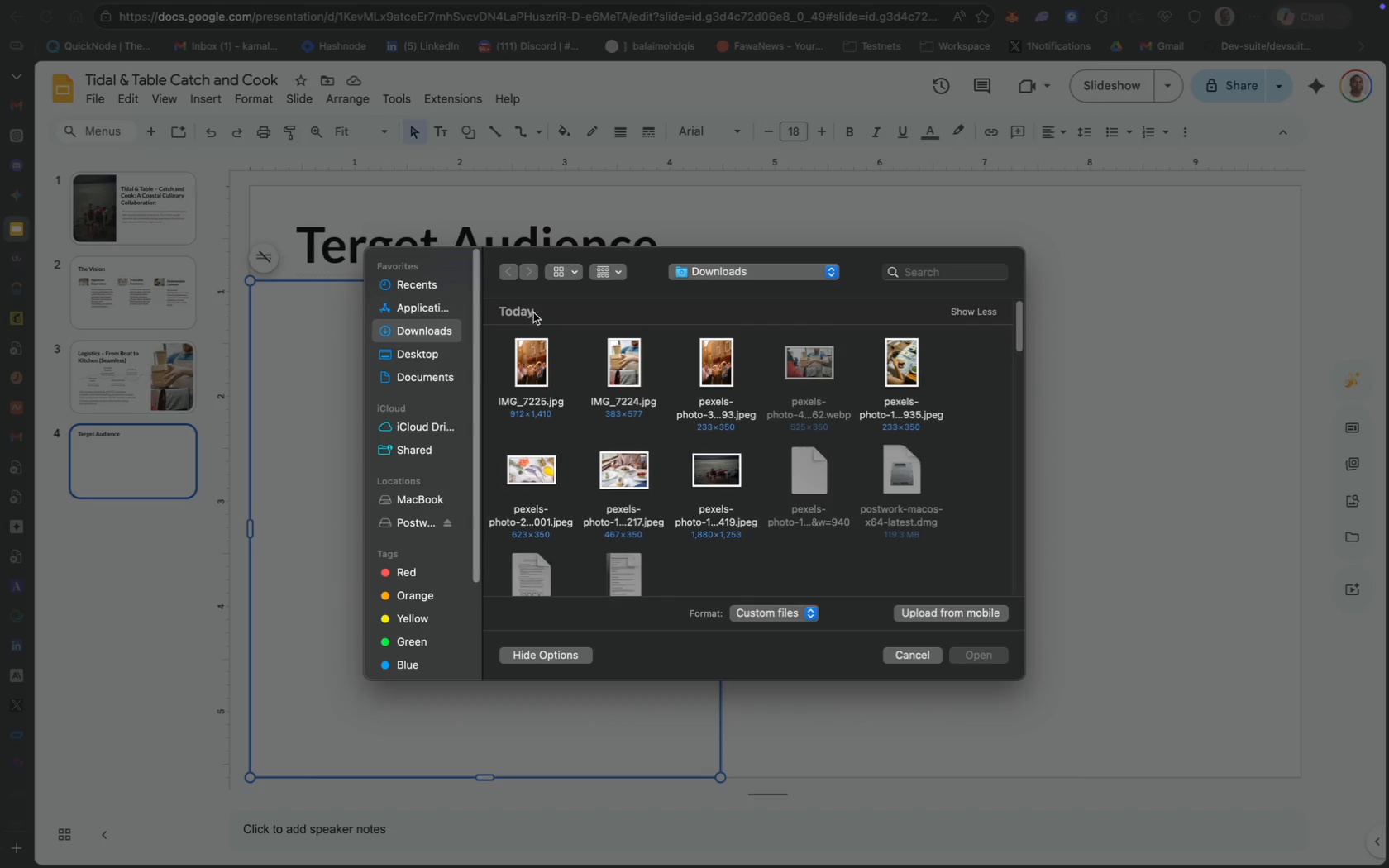 
left_click([544, 356])
 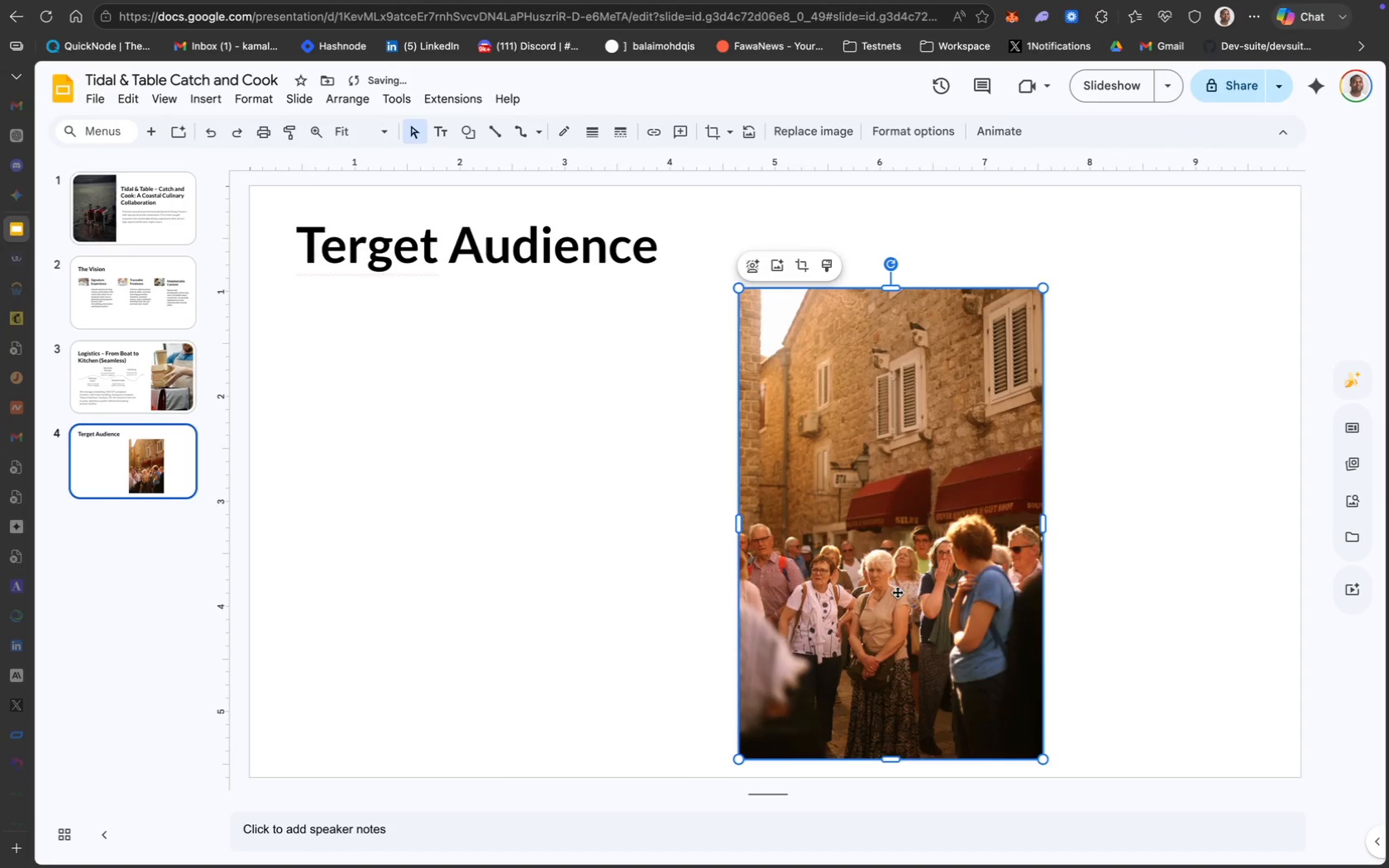 
left_click([895, 516])
 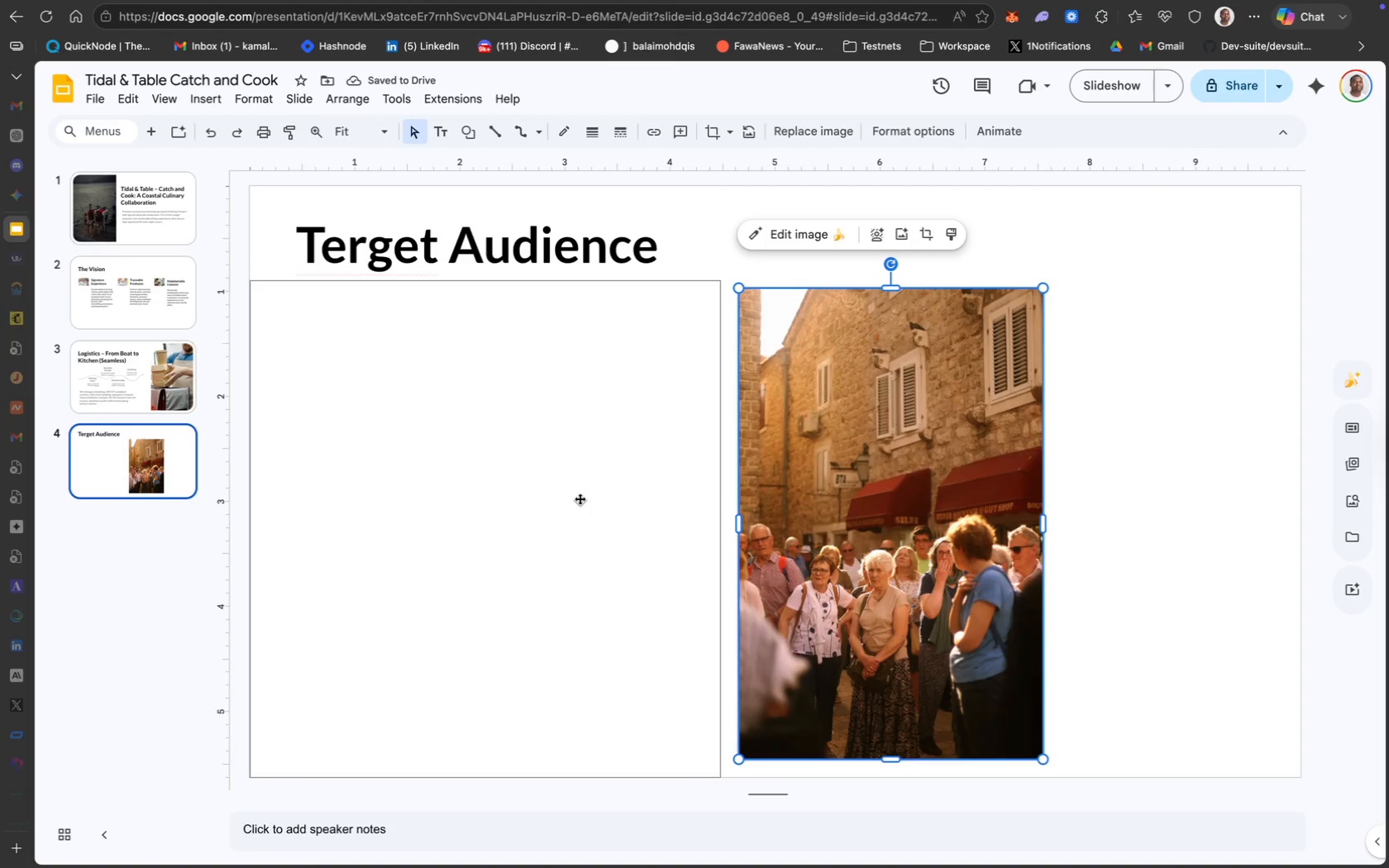 
wait(5.11)
 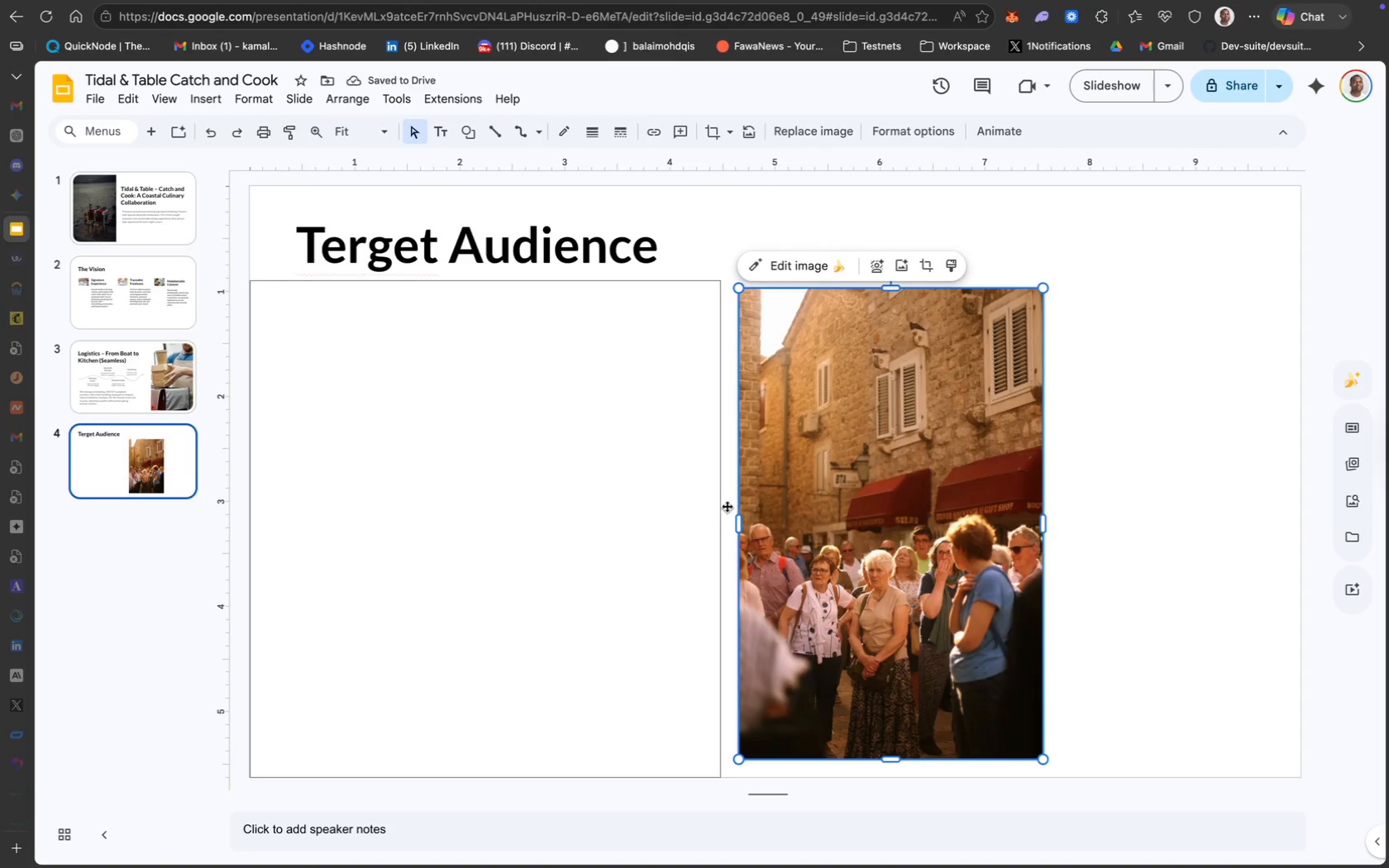 
left_click([580, 498])
 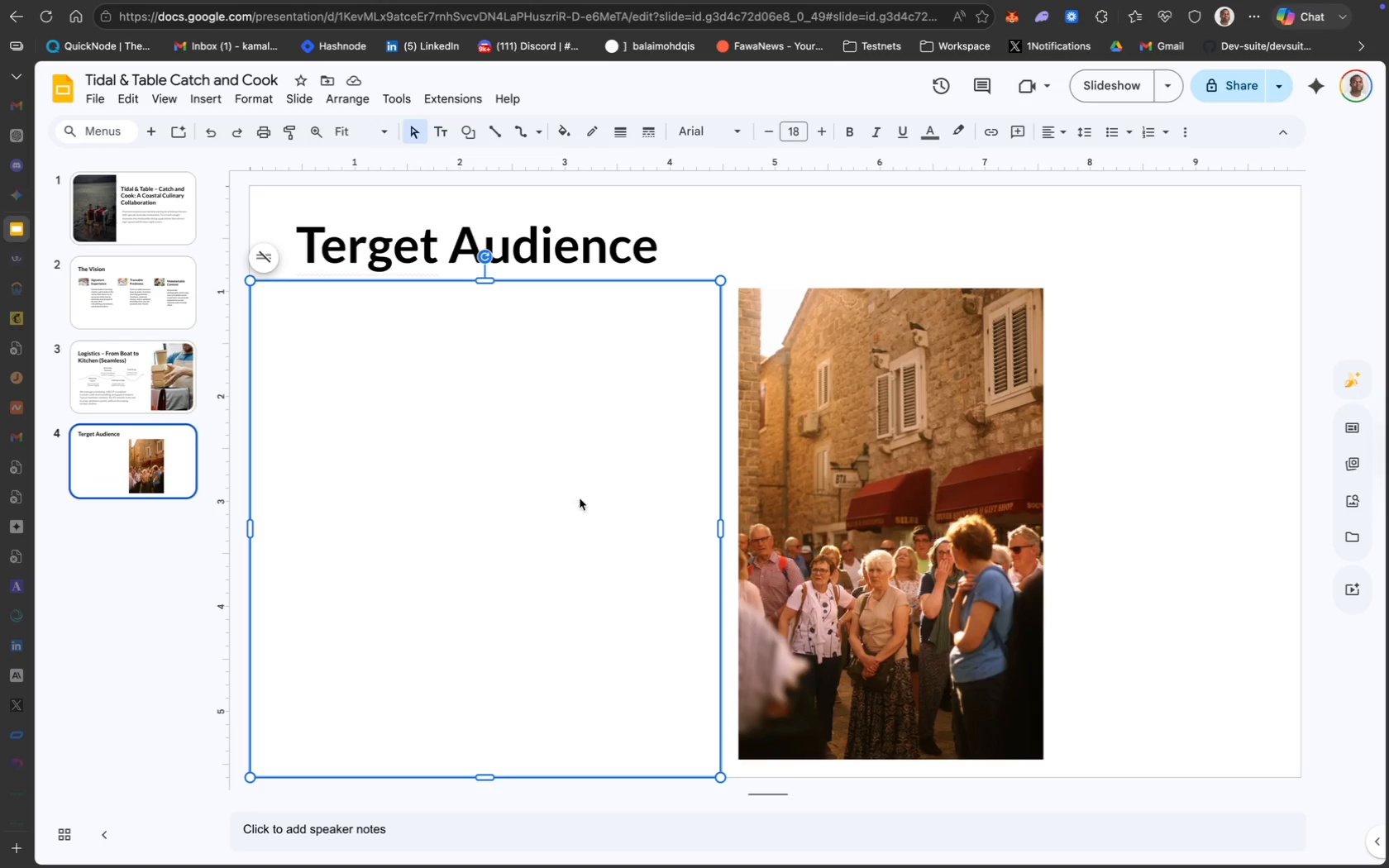 
key(Backspace)
 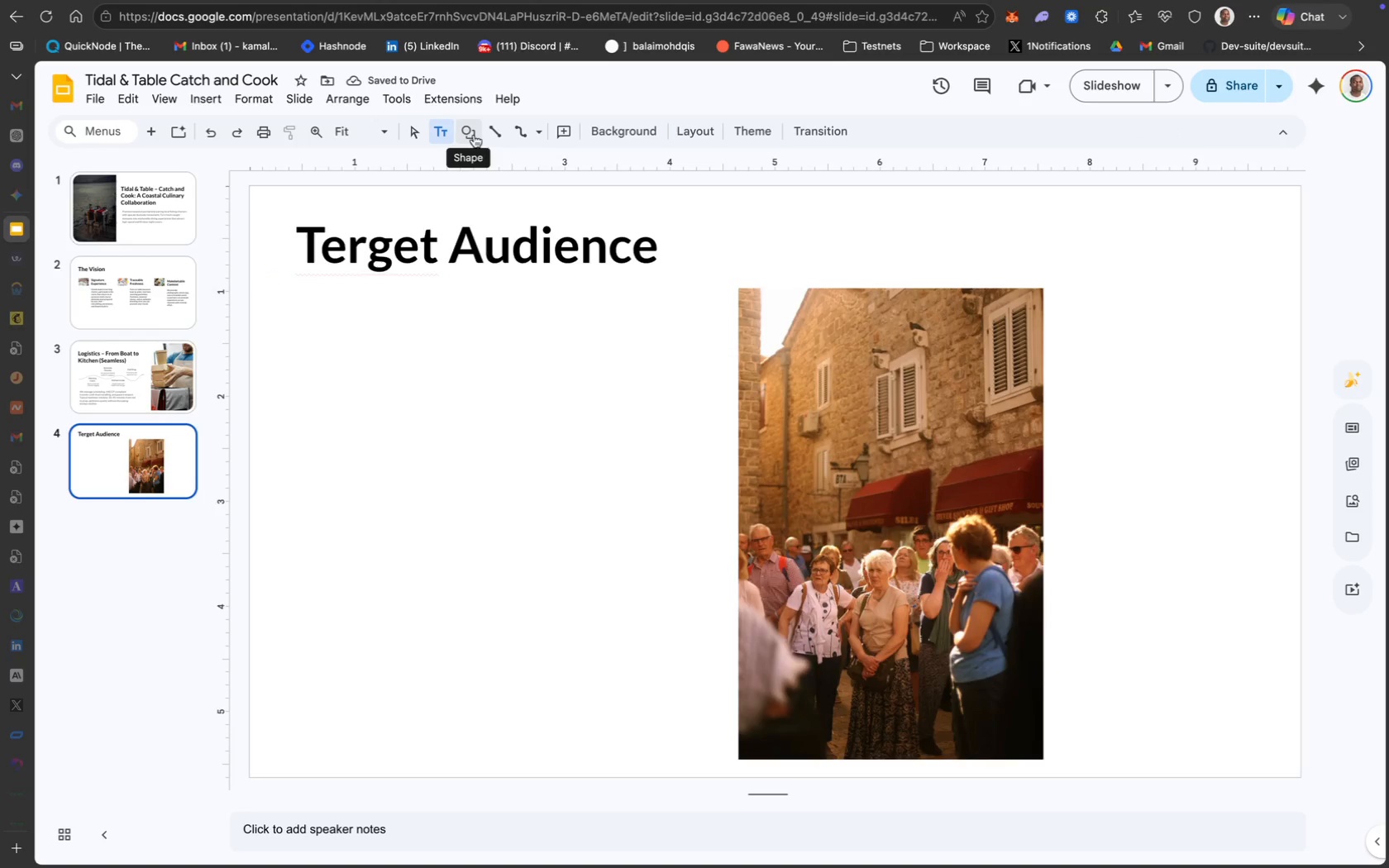 
left_click([469, 141])
 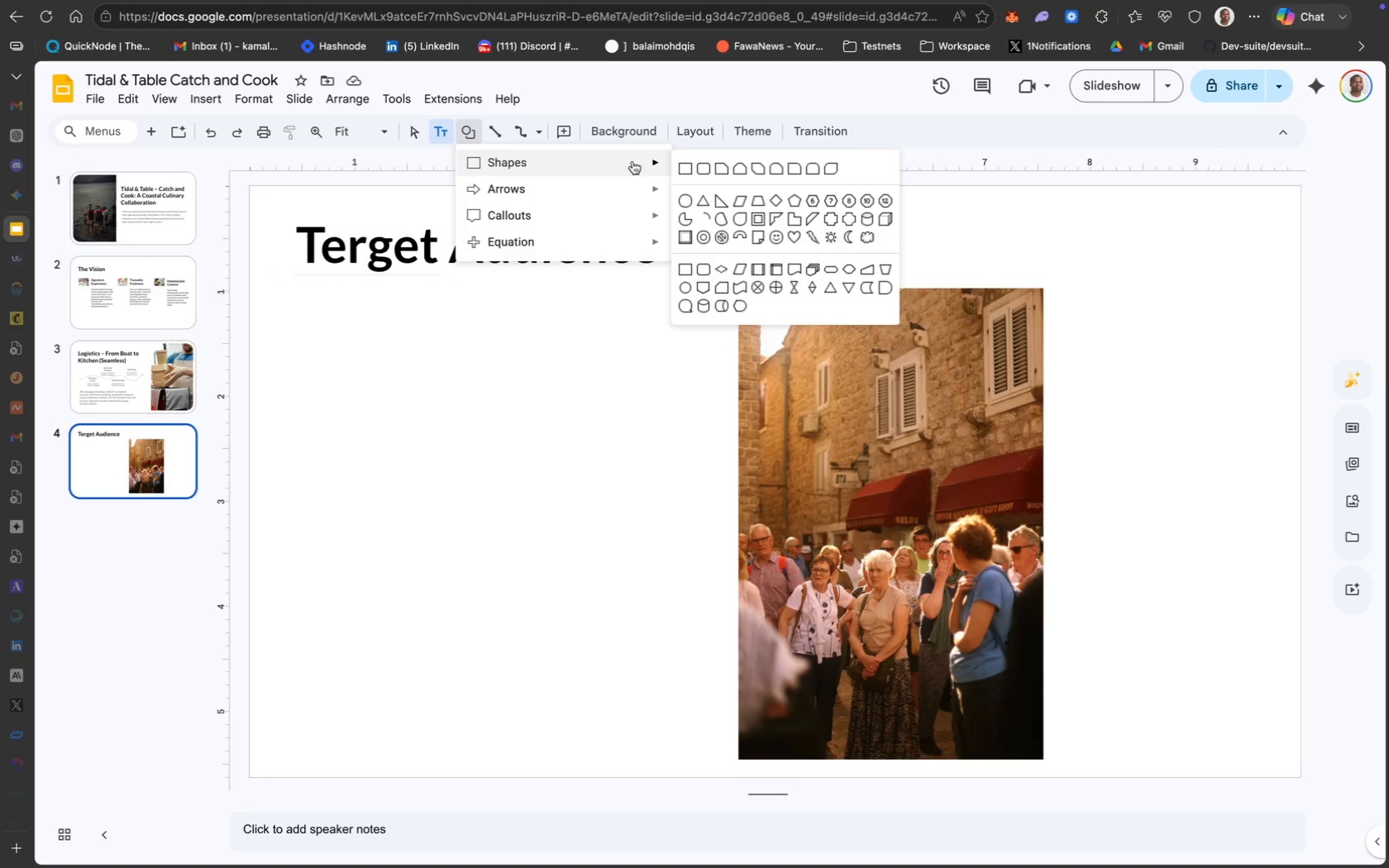 
left_click([688, 169])
 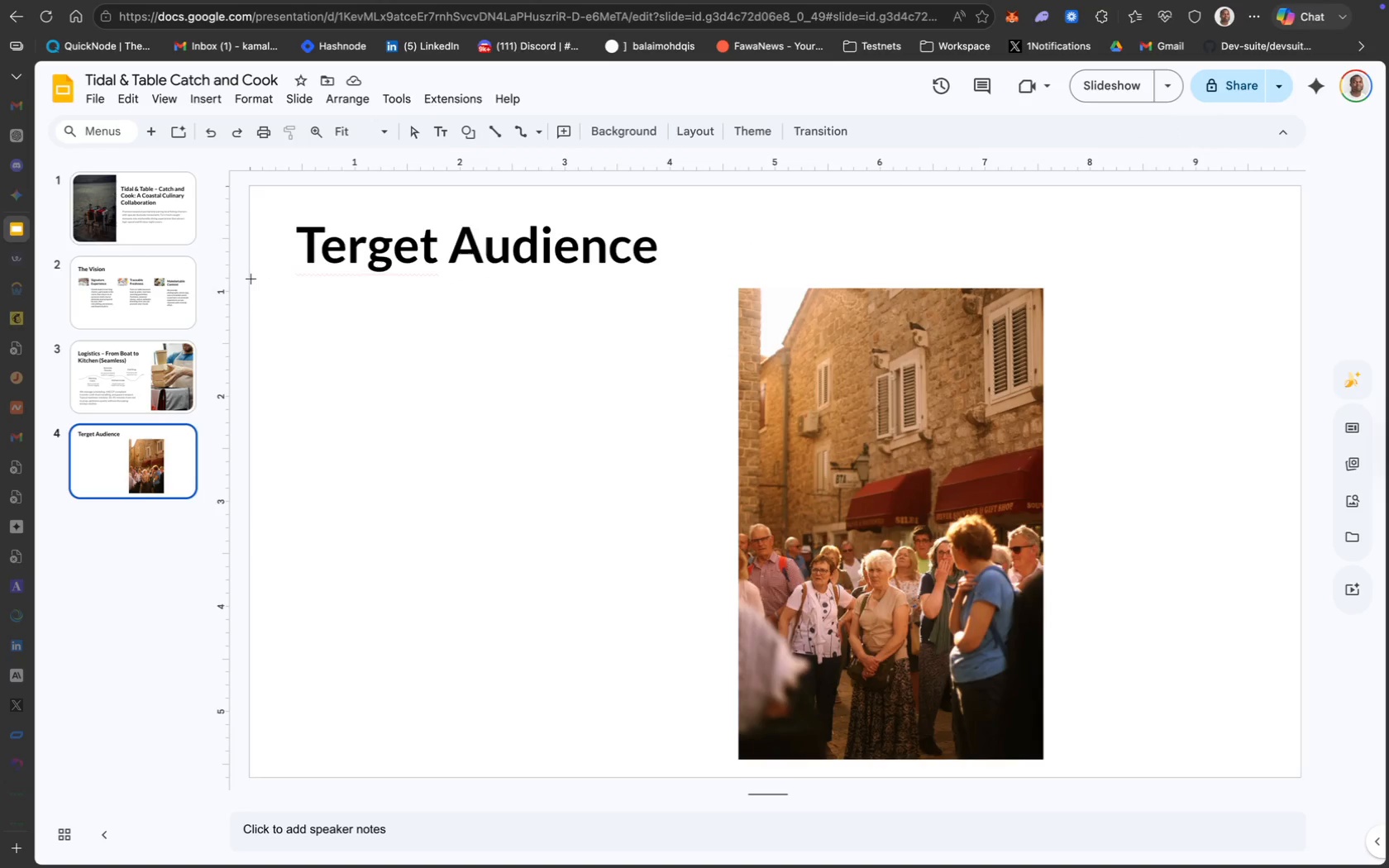 
left_click_drag(start_coordinate=[252, 279], to_coordinate=[680, 775])
 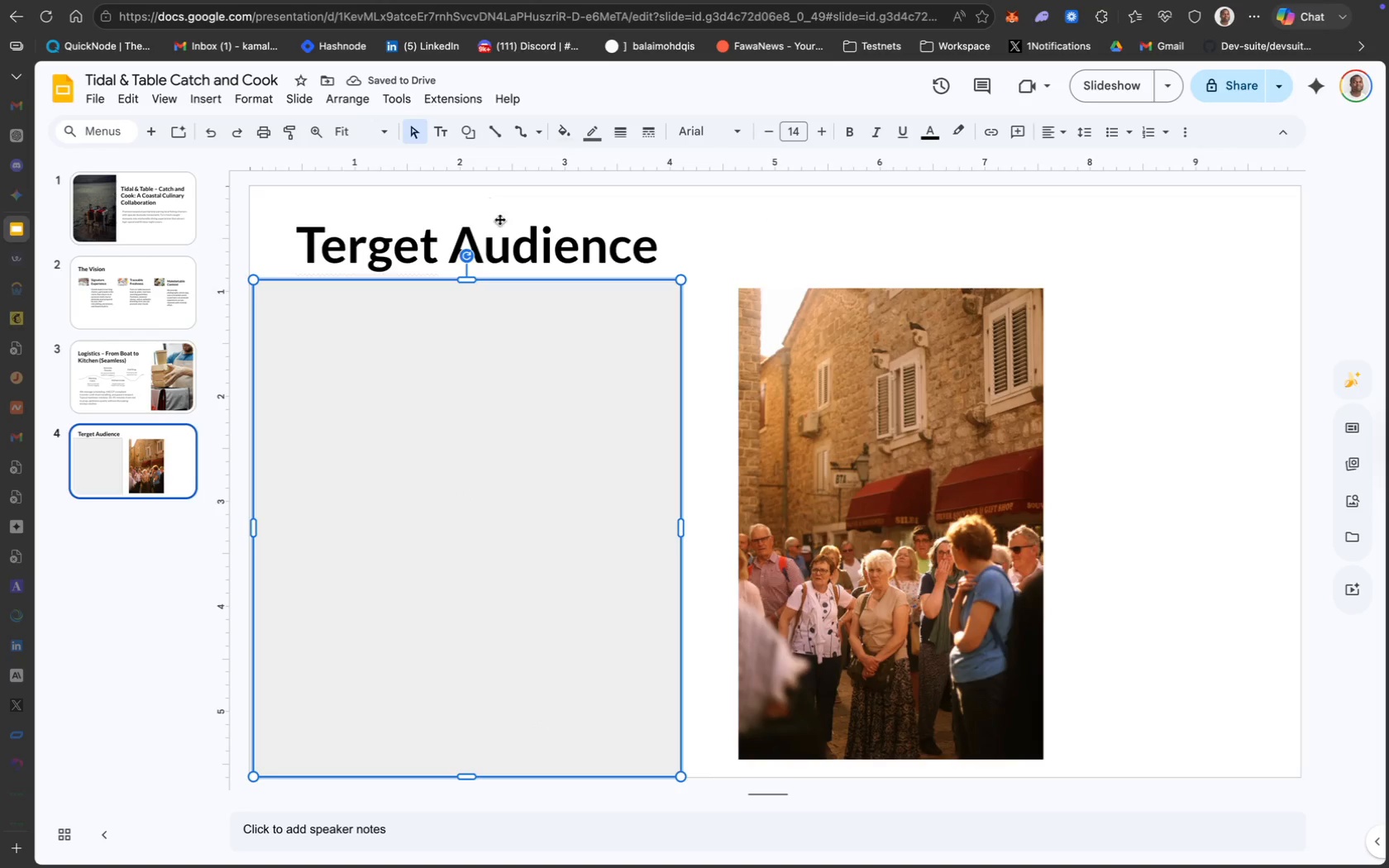 
wait(8.56)
 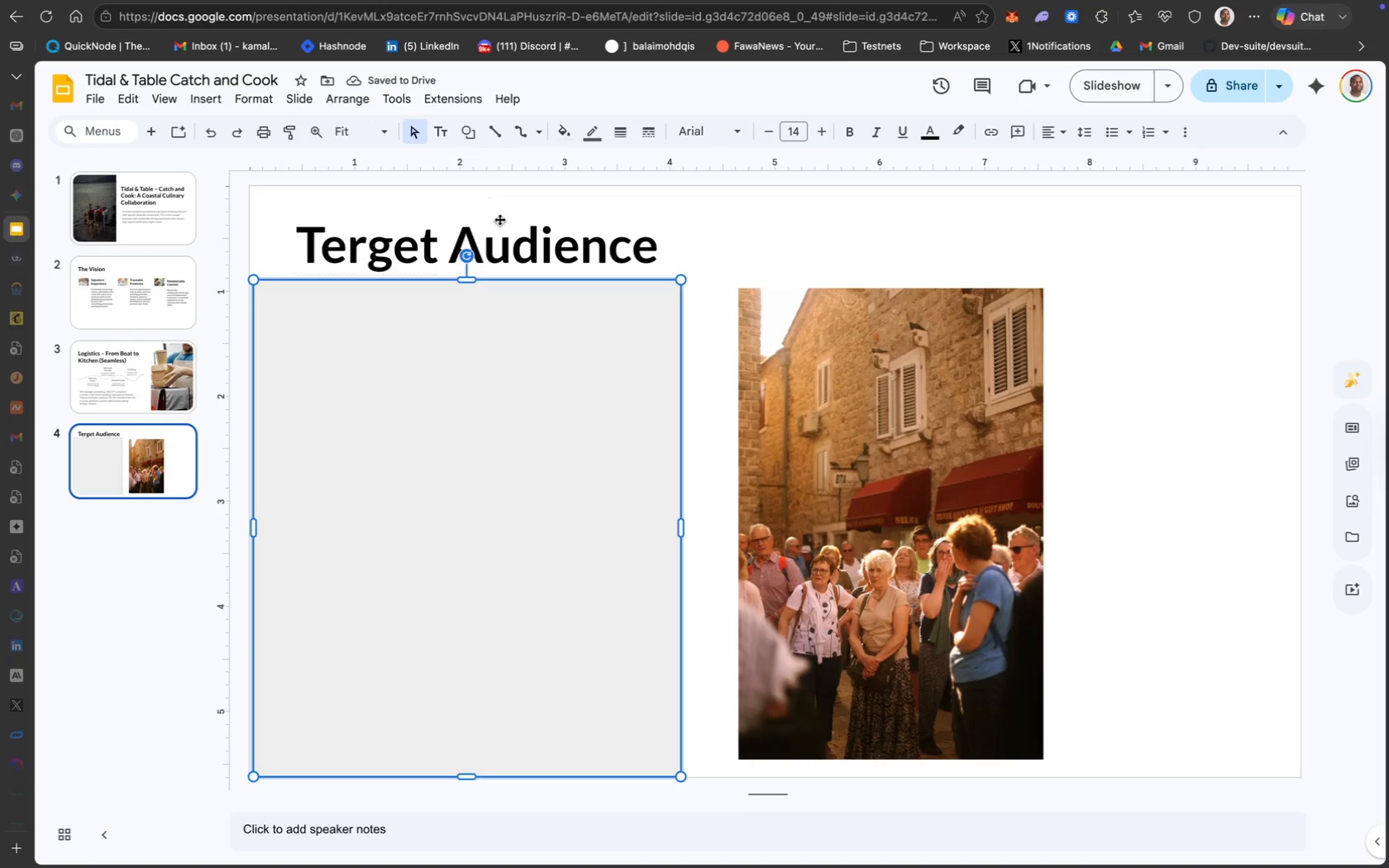 
left_click([1183, 131])
 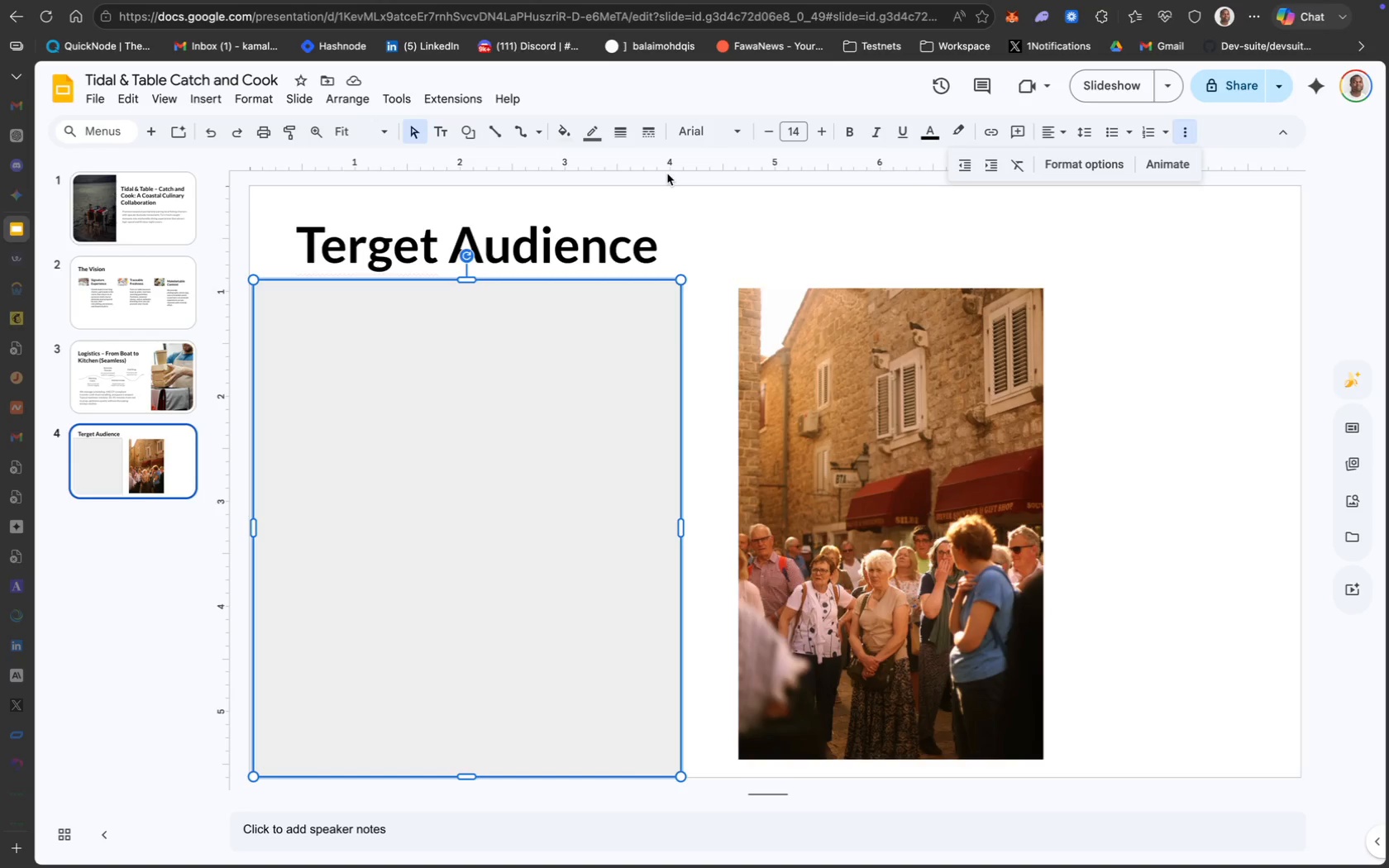 
left_click([436, 375])
 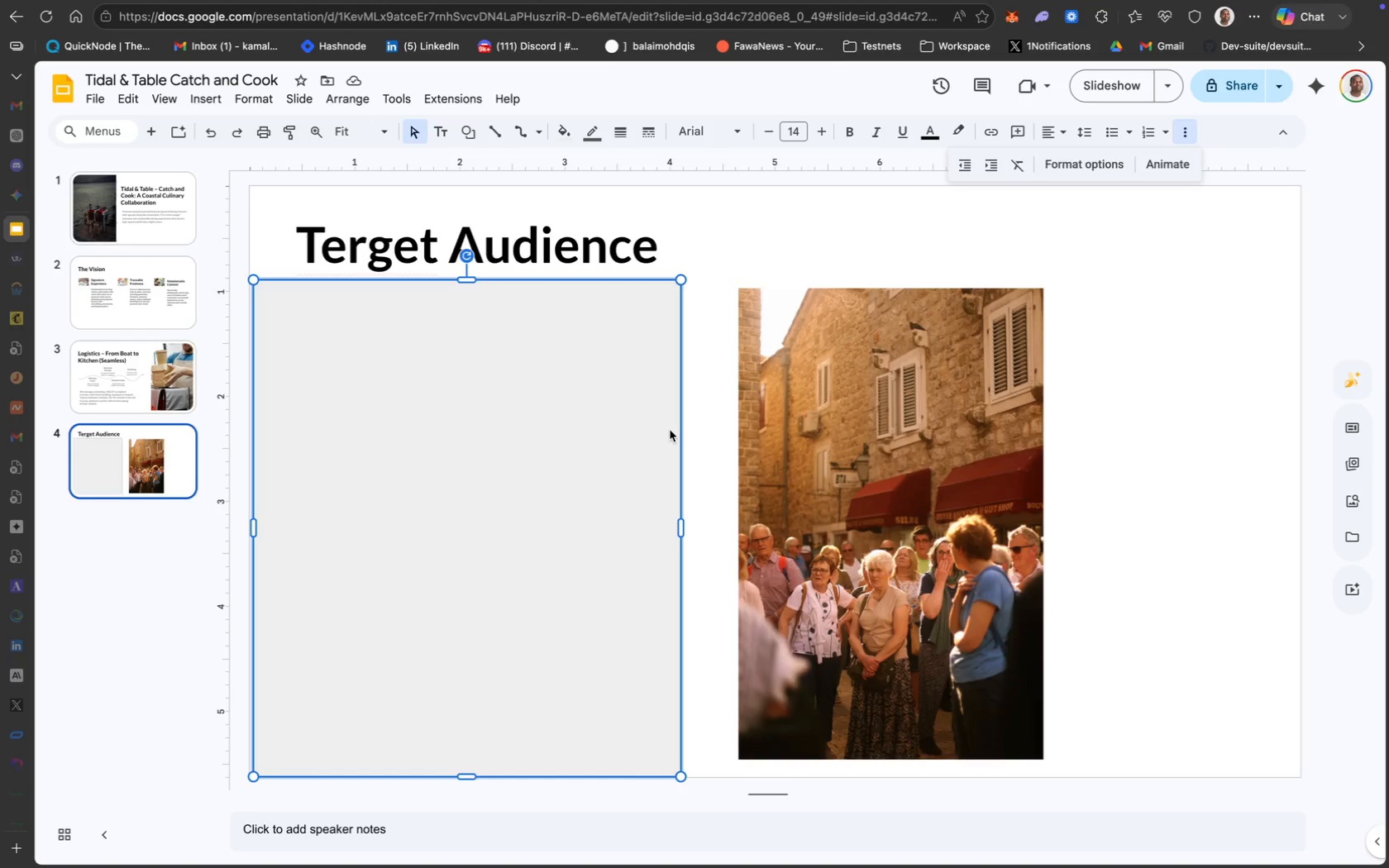 
left_click([809, 438])
 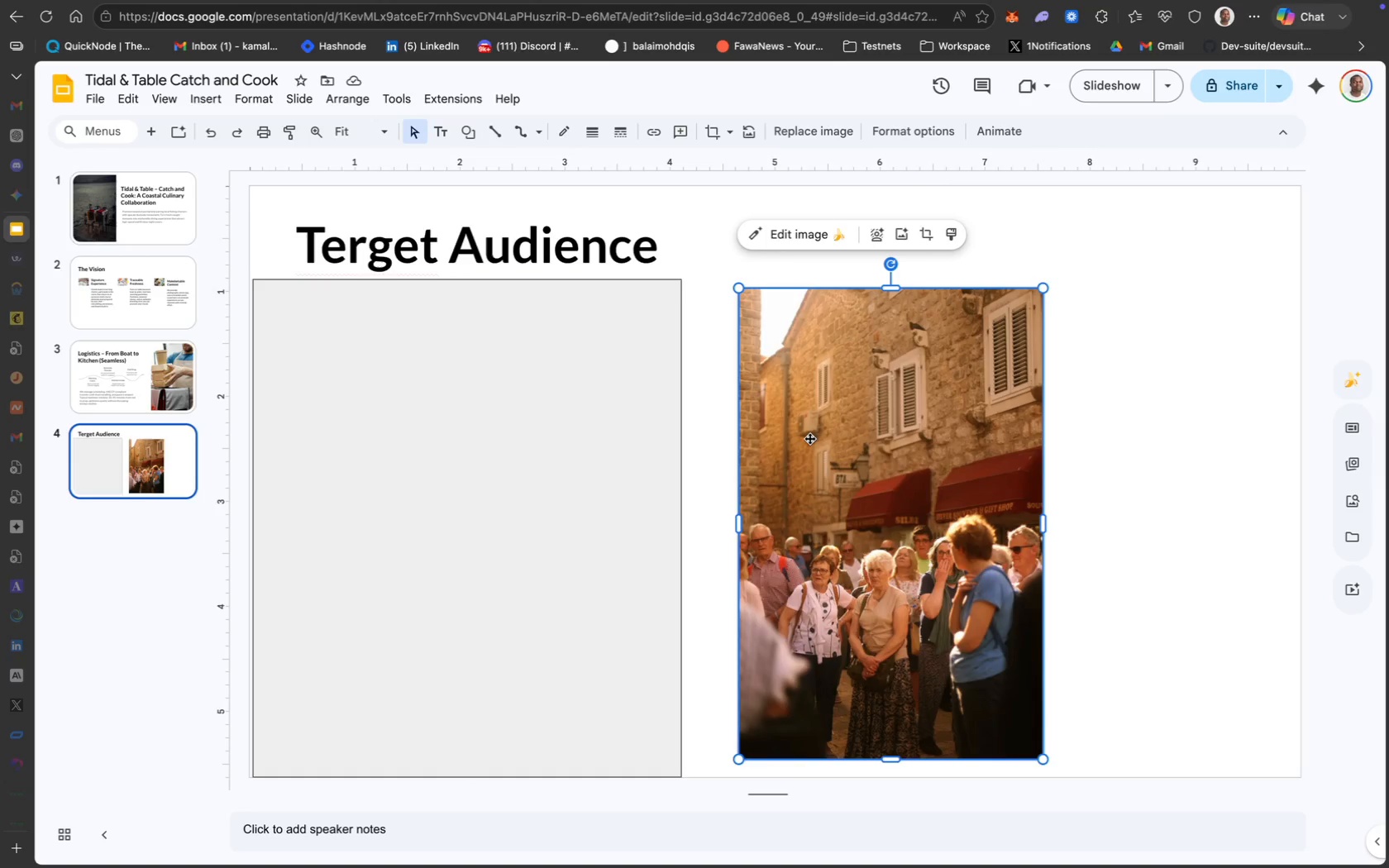 
left_click_drag(start_coordinate=[809, 438], to_coordinate=[390, 433])
 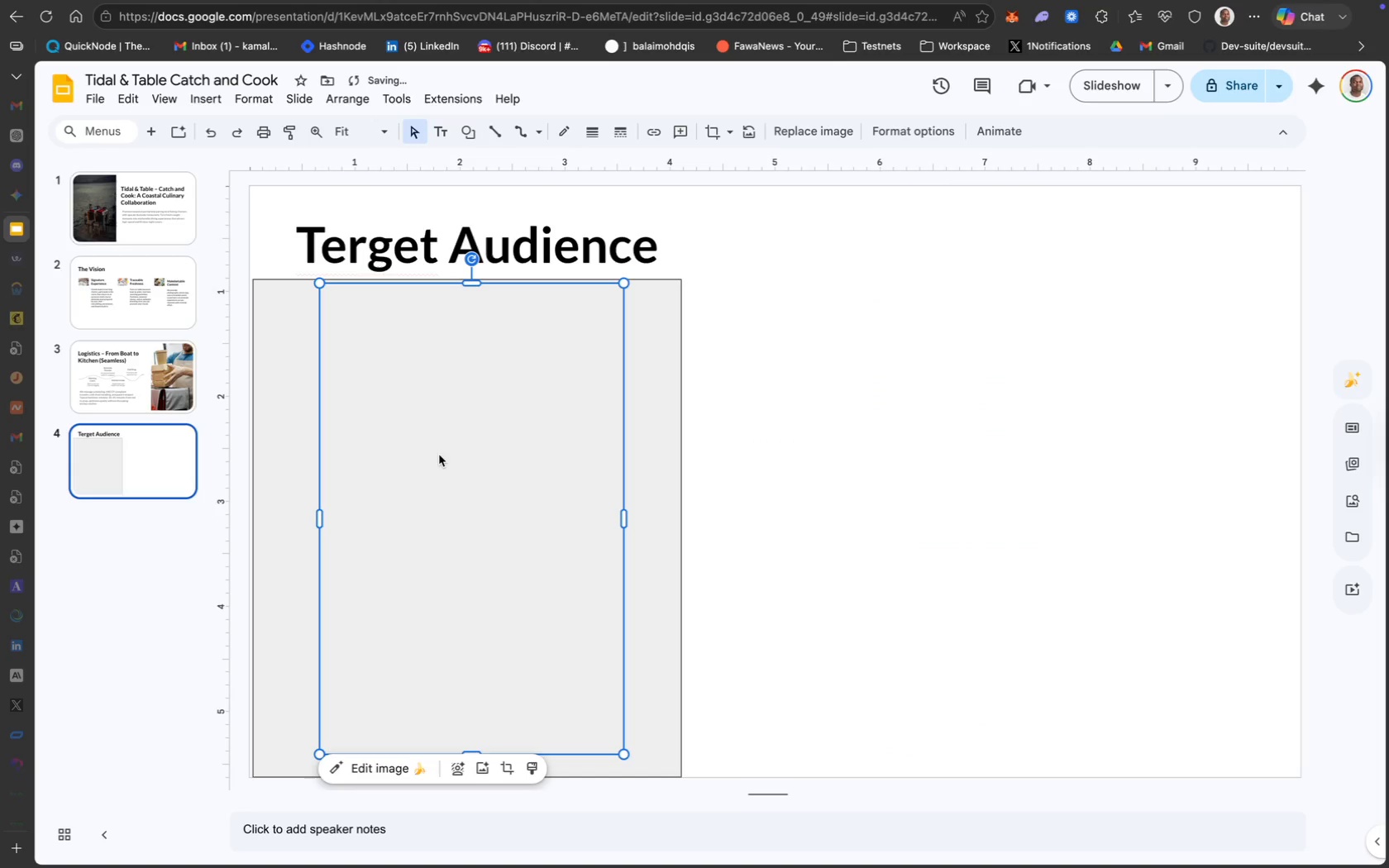 
left_click([439, 455])
 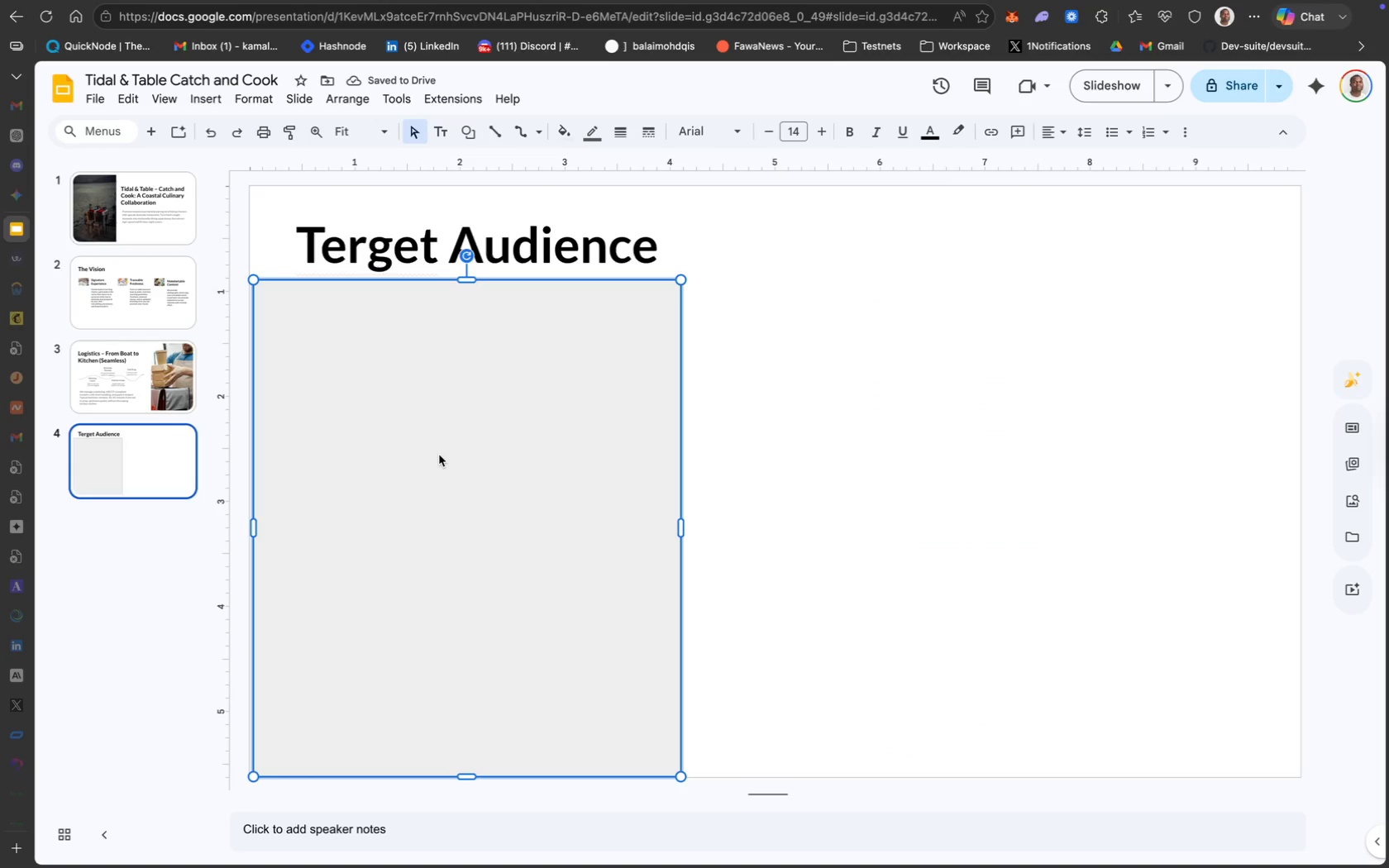 
double_click([439, 455])
 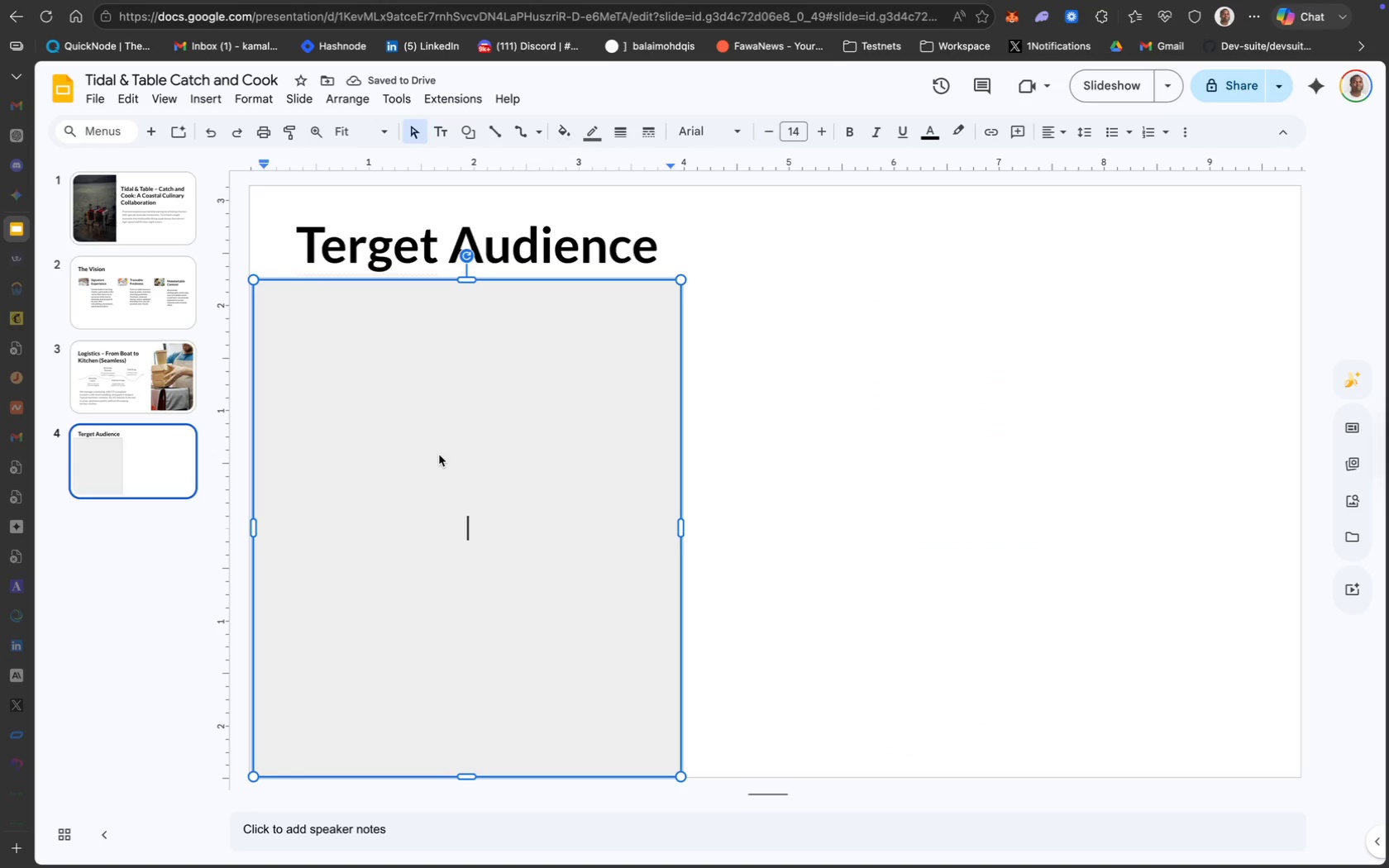 
triple_click([439, 455])
 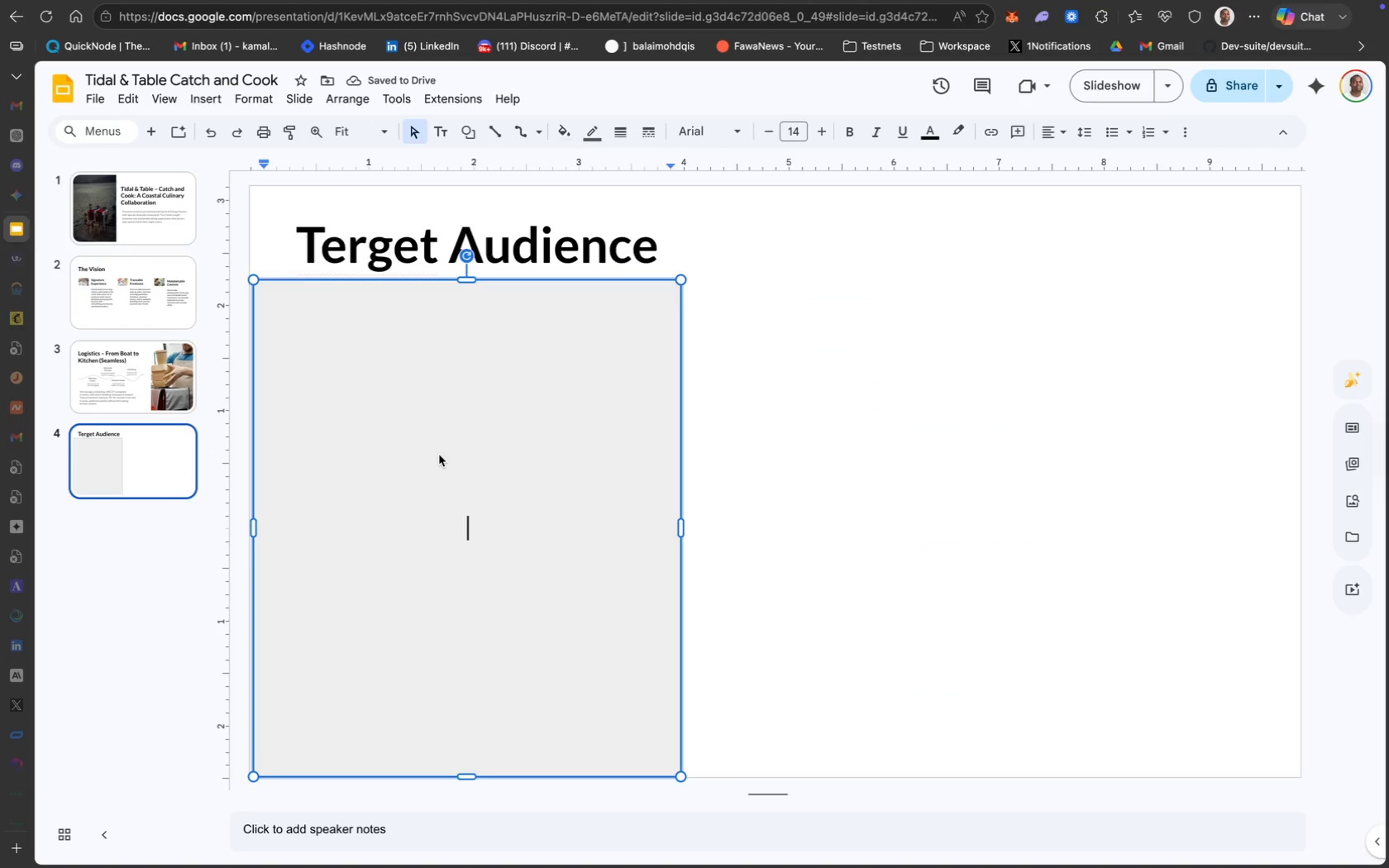 
triple_click([439, 455])
 